 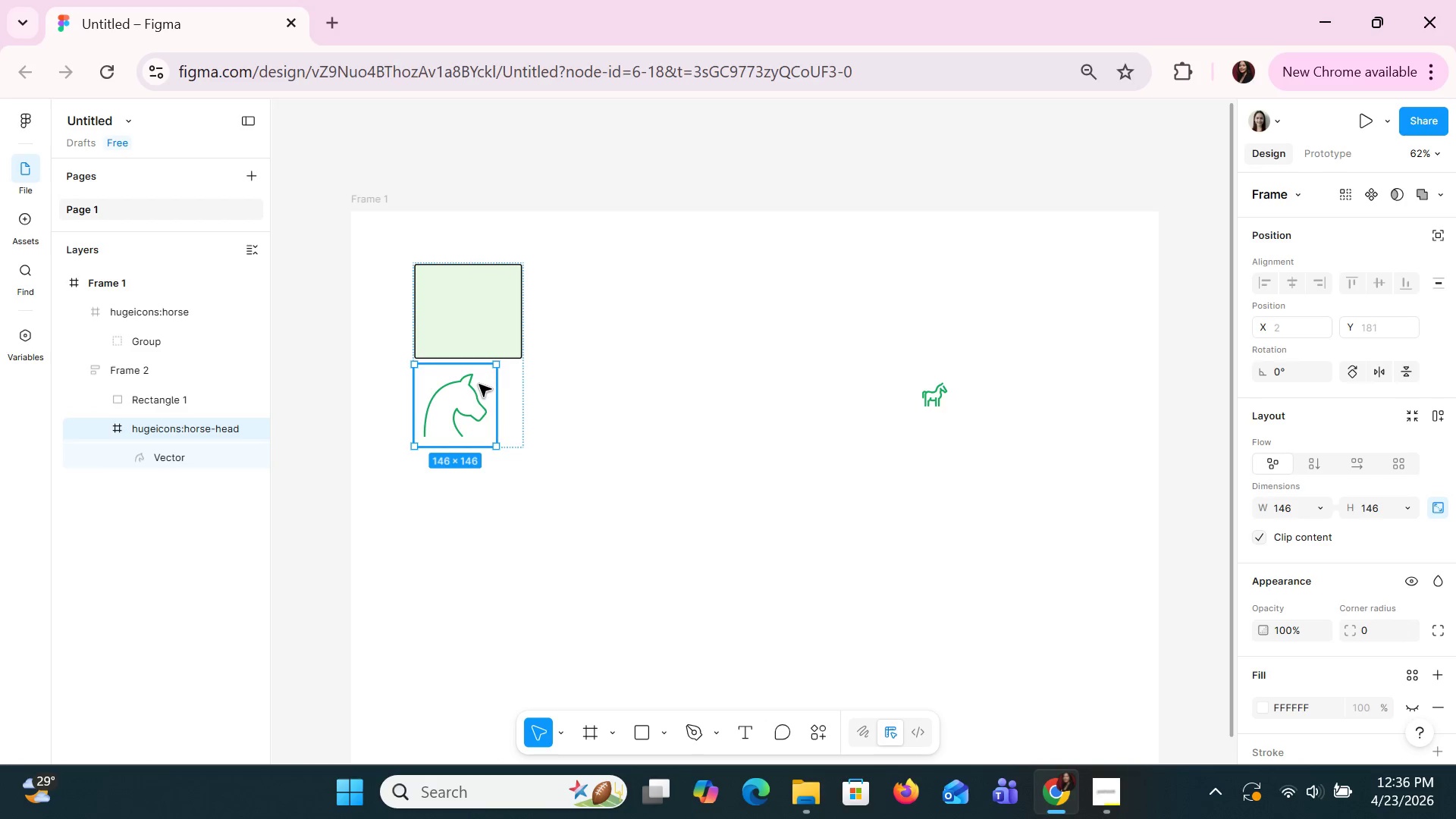 
key(Shift+A)
 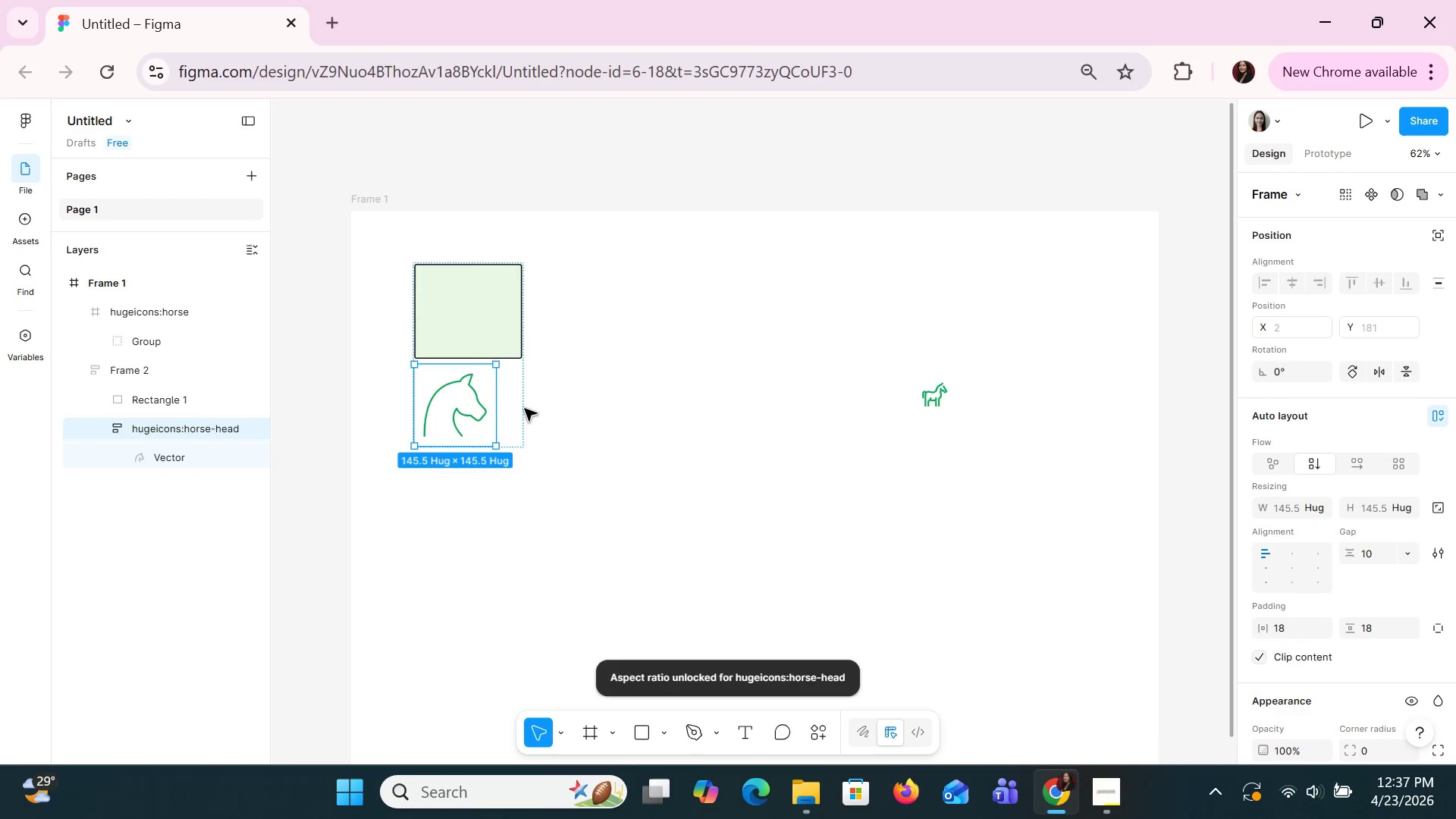 
left_click_drag(start_coordinate=[420, 417], to_coordinate=[463, 356])
 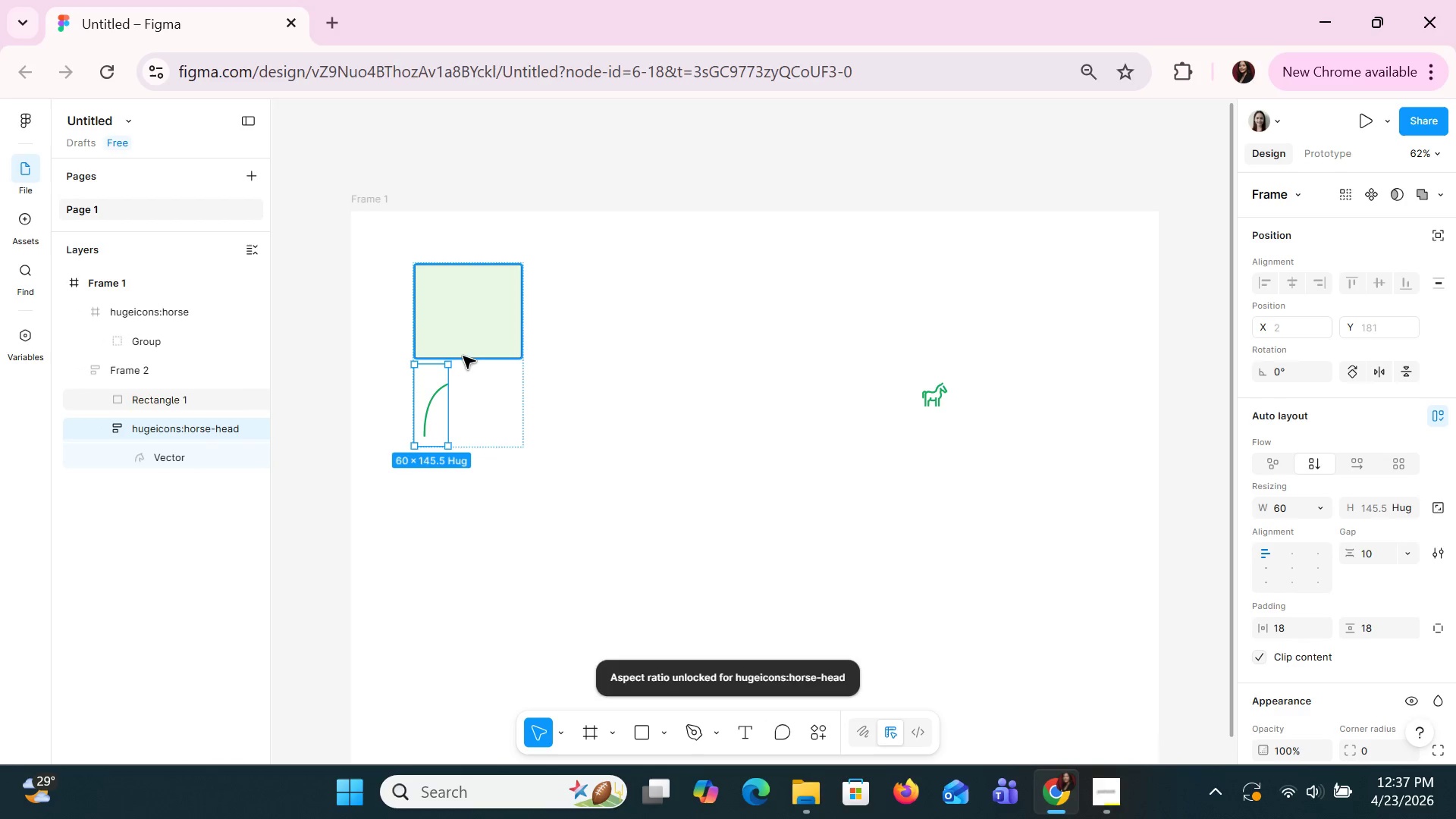 
key(Control+Z)
 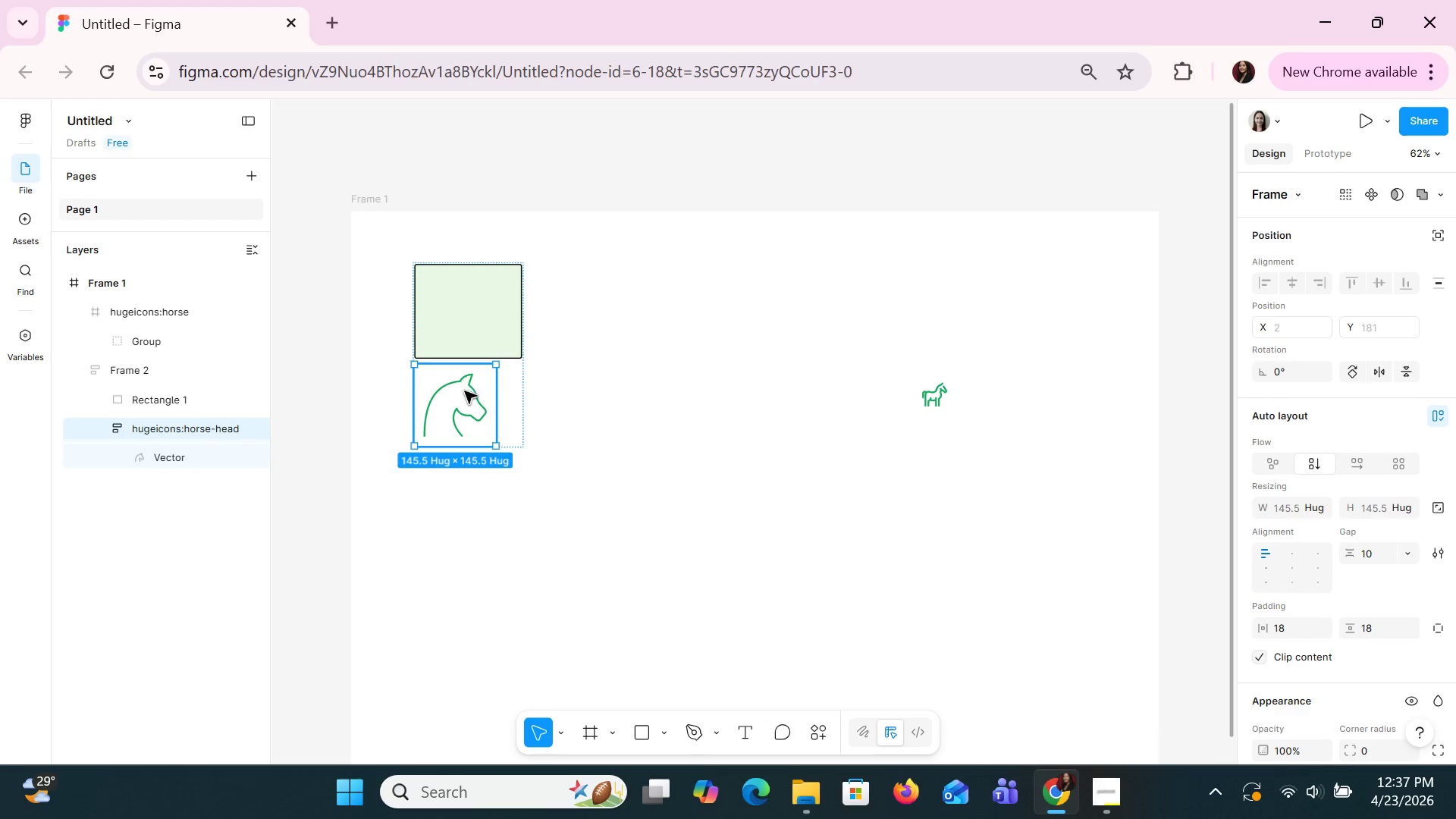 
left_click_drag(start_coordinate=[466, 398], to_coordinate=[478, 363])
 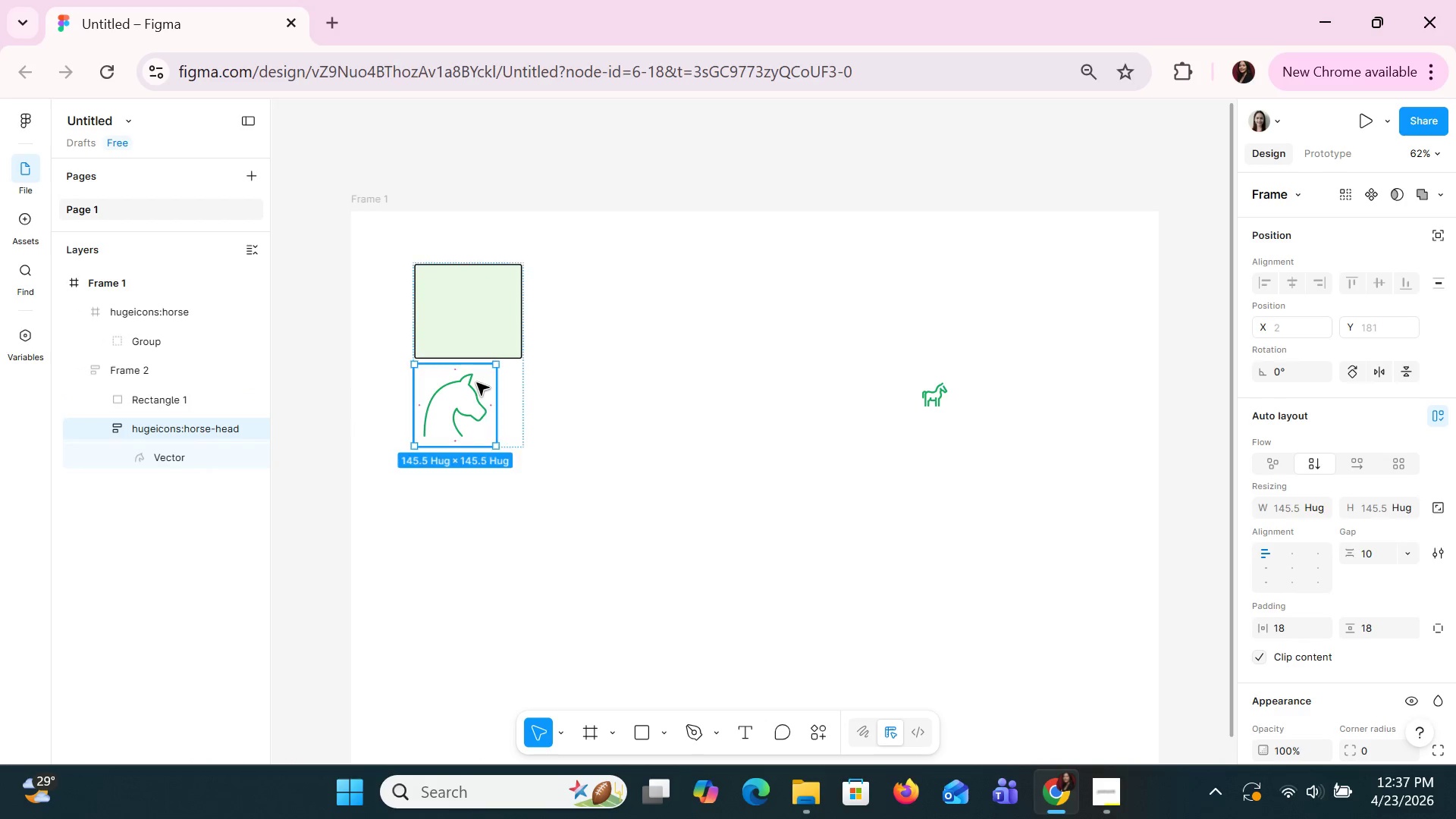 
right_click([476, 382])
 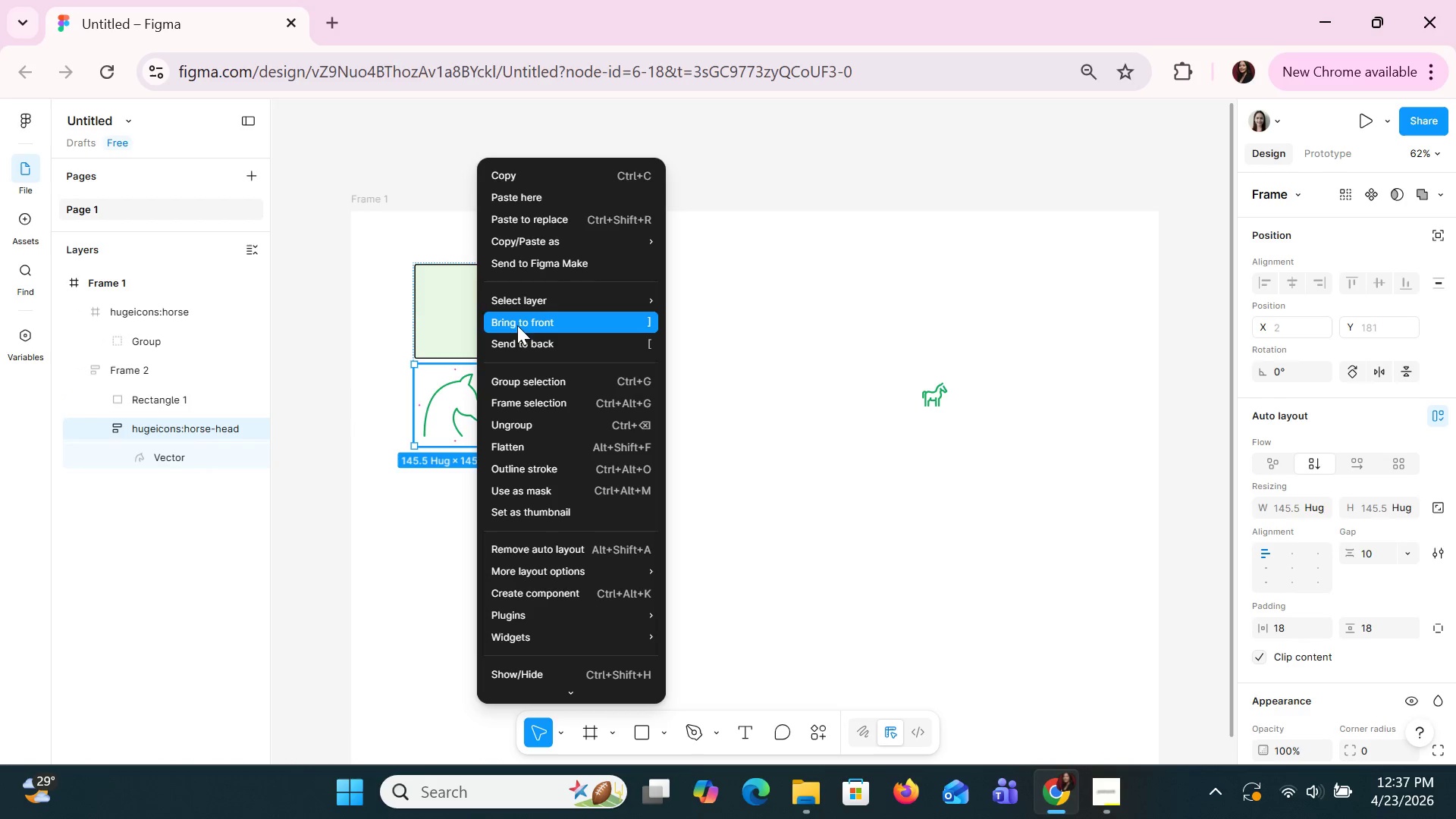 
left_click([517, 319])
 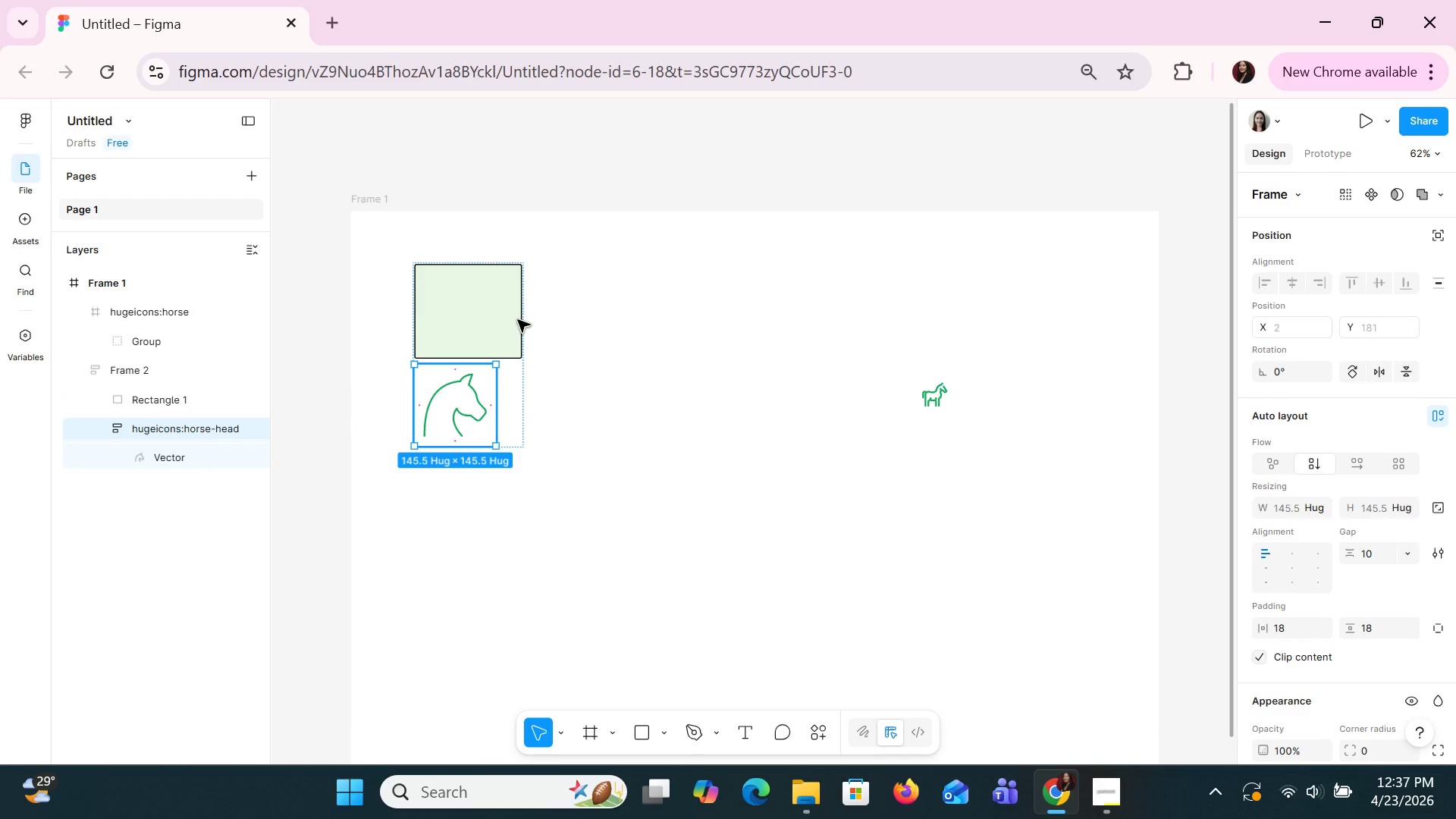 
hold_key(key=ArrowUp, duration=0.47)
 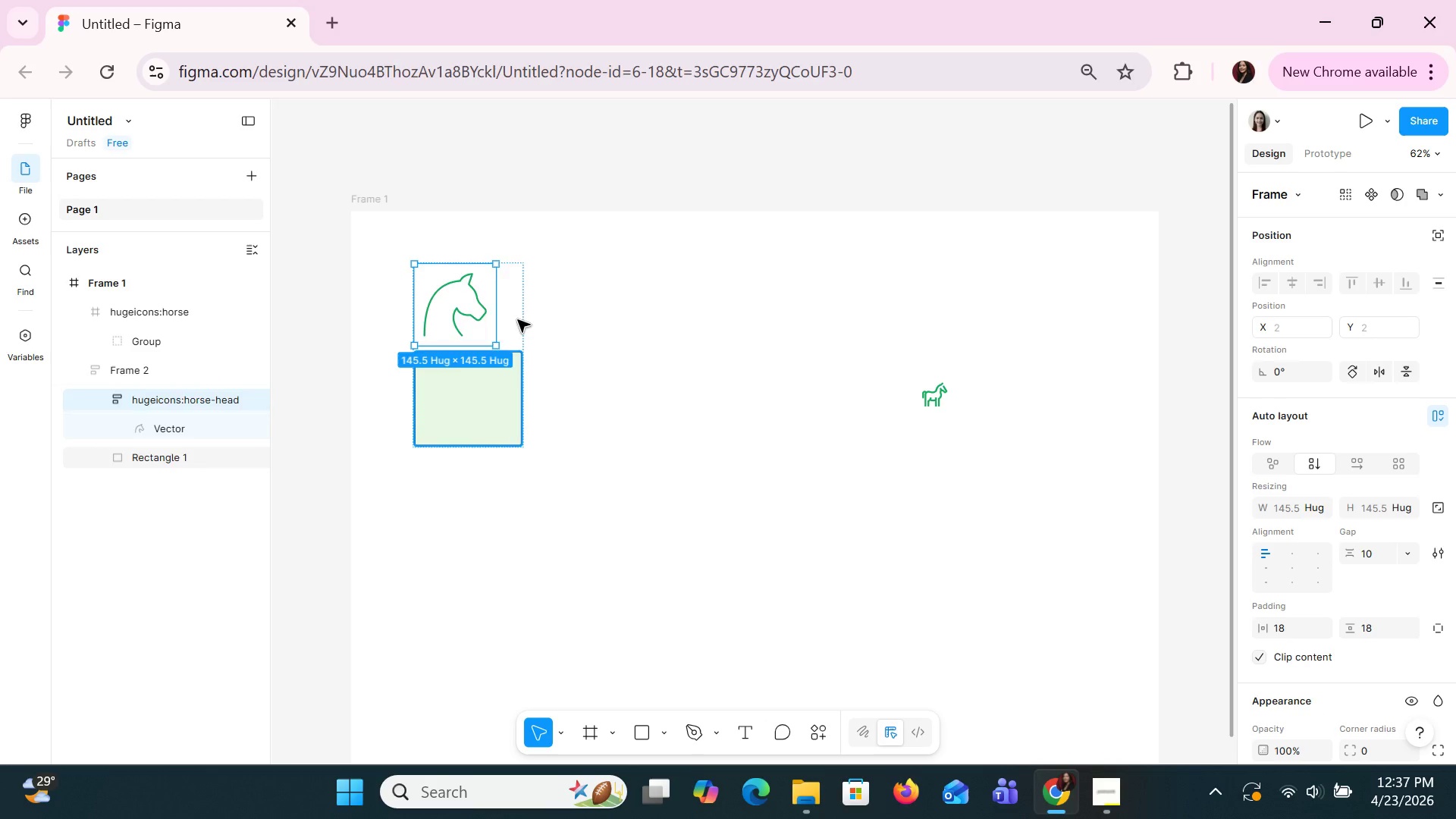 
key(ArrowDown)
 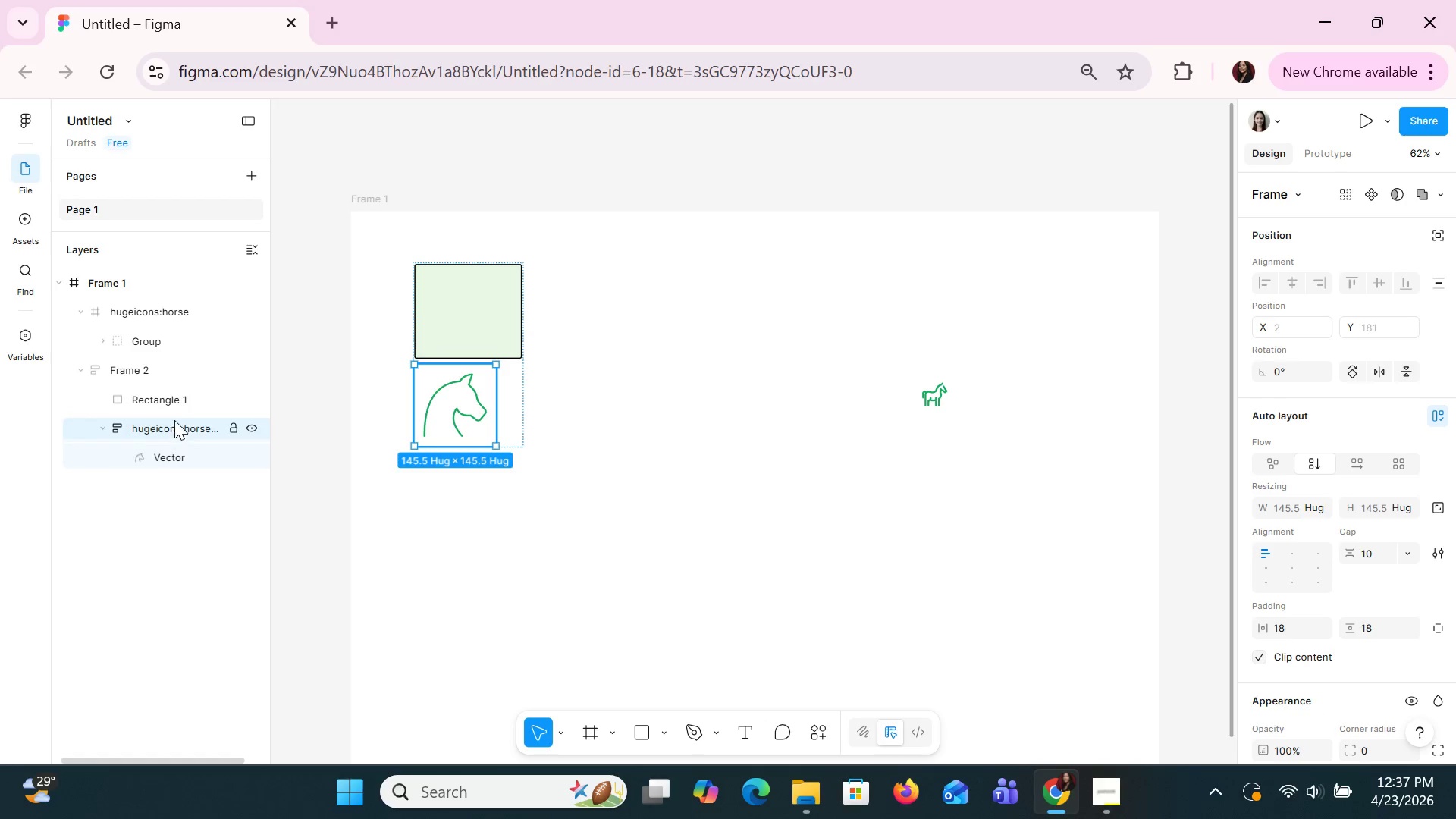 
left_click_drag(start_coordinate=[166, 426], to_coordinate=[162, 403])
 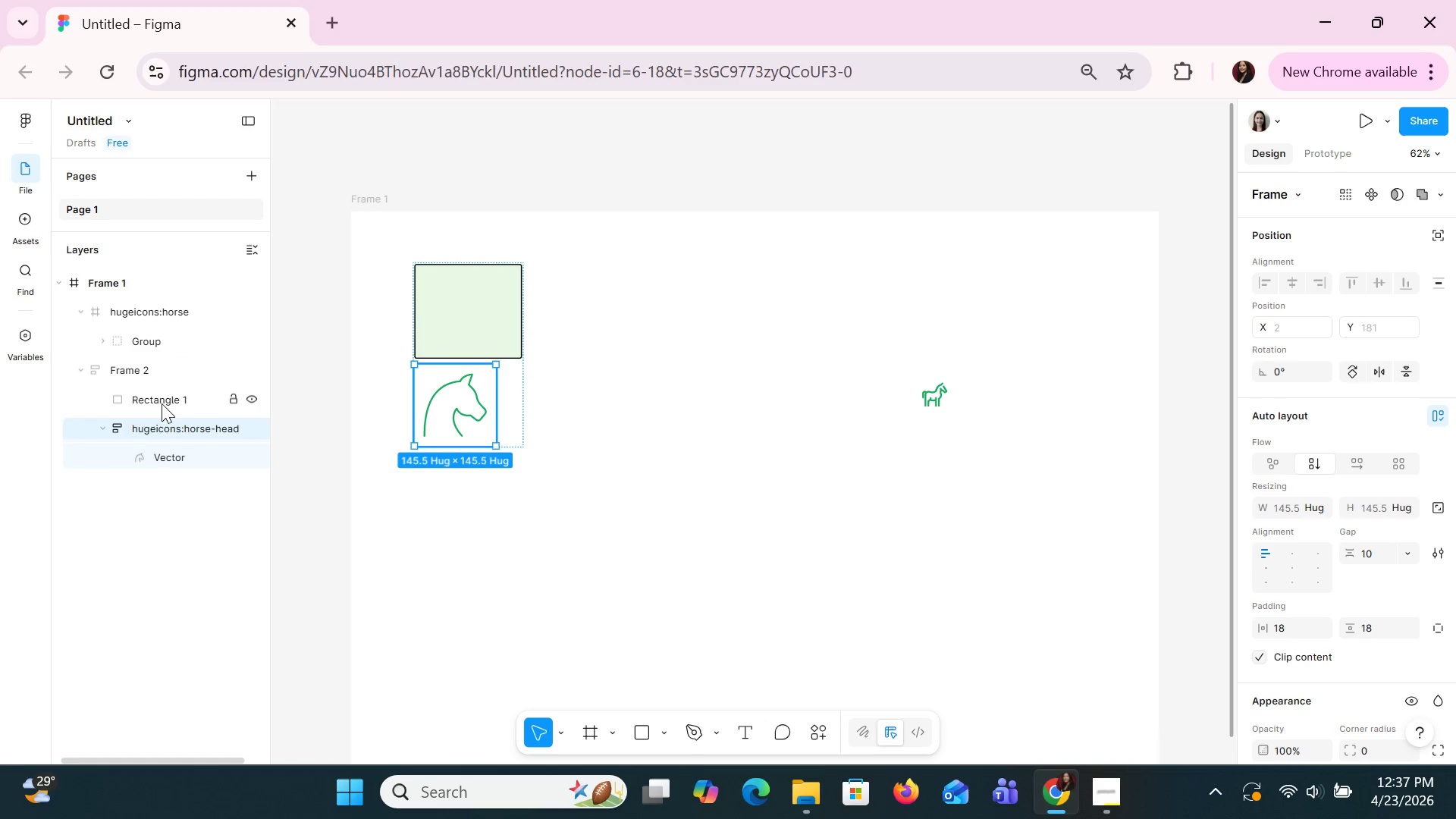 
left_click([162, 403])
 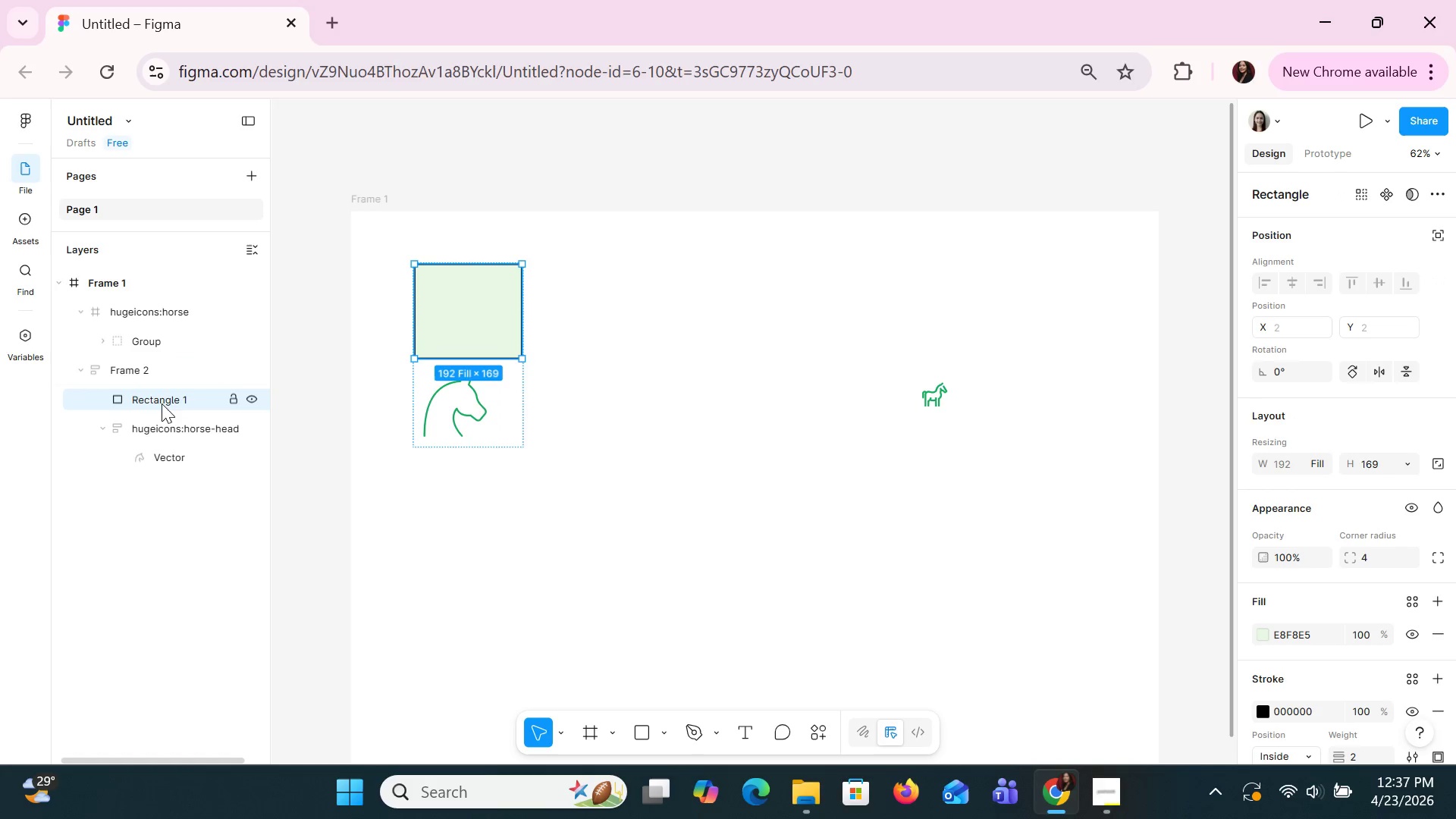 
left_click_drag(start_coordinate=[162, 403], to_coordinate=[84, 406])
 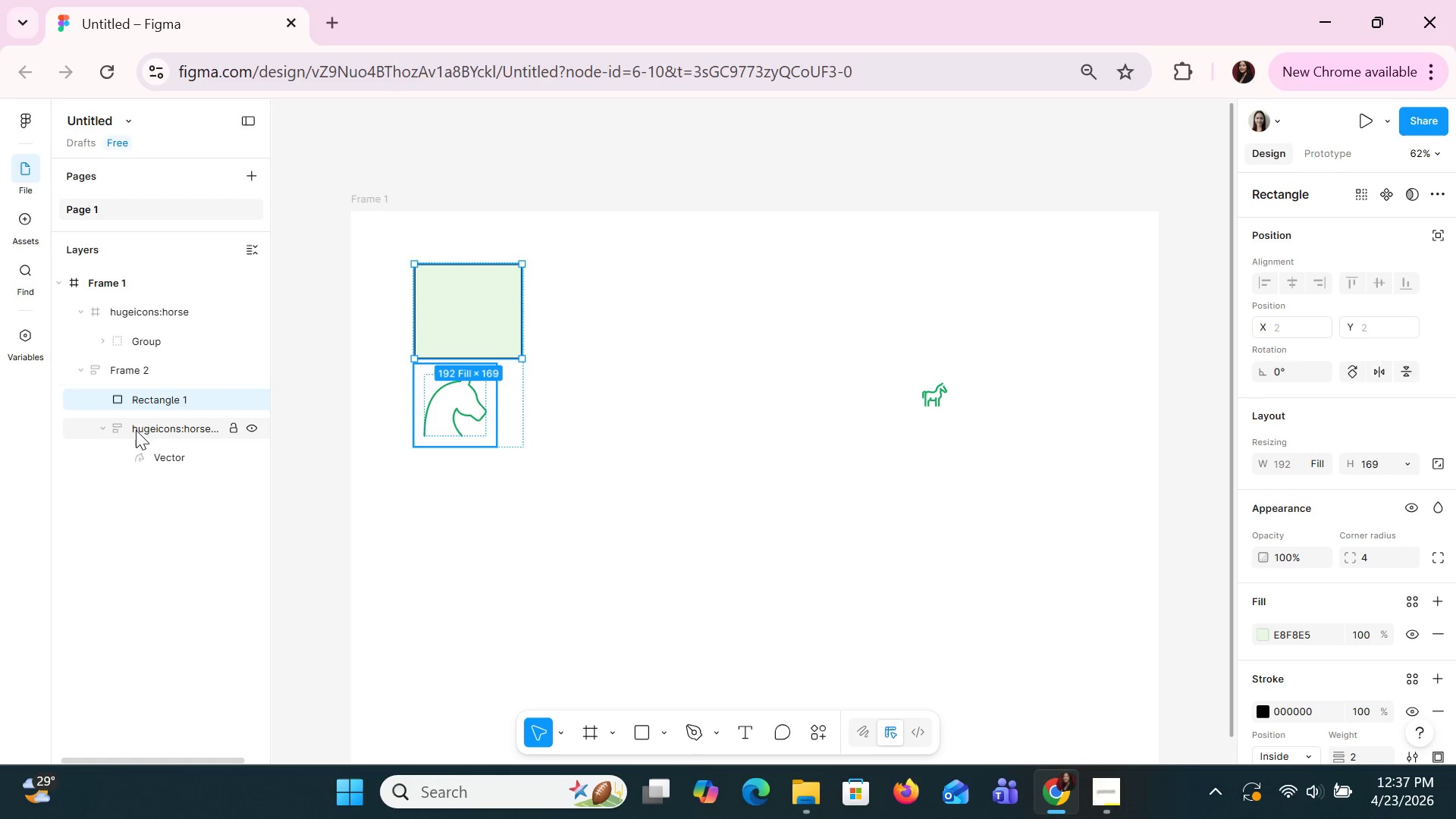 
left_click([139, 431])
 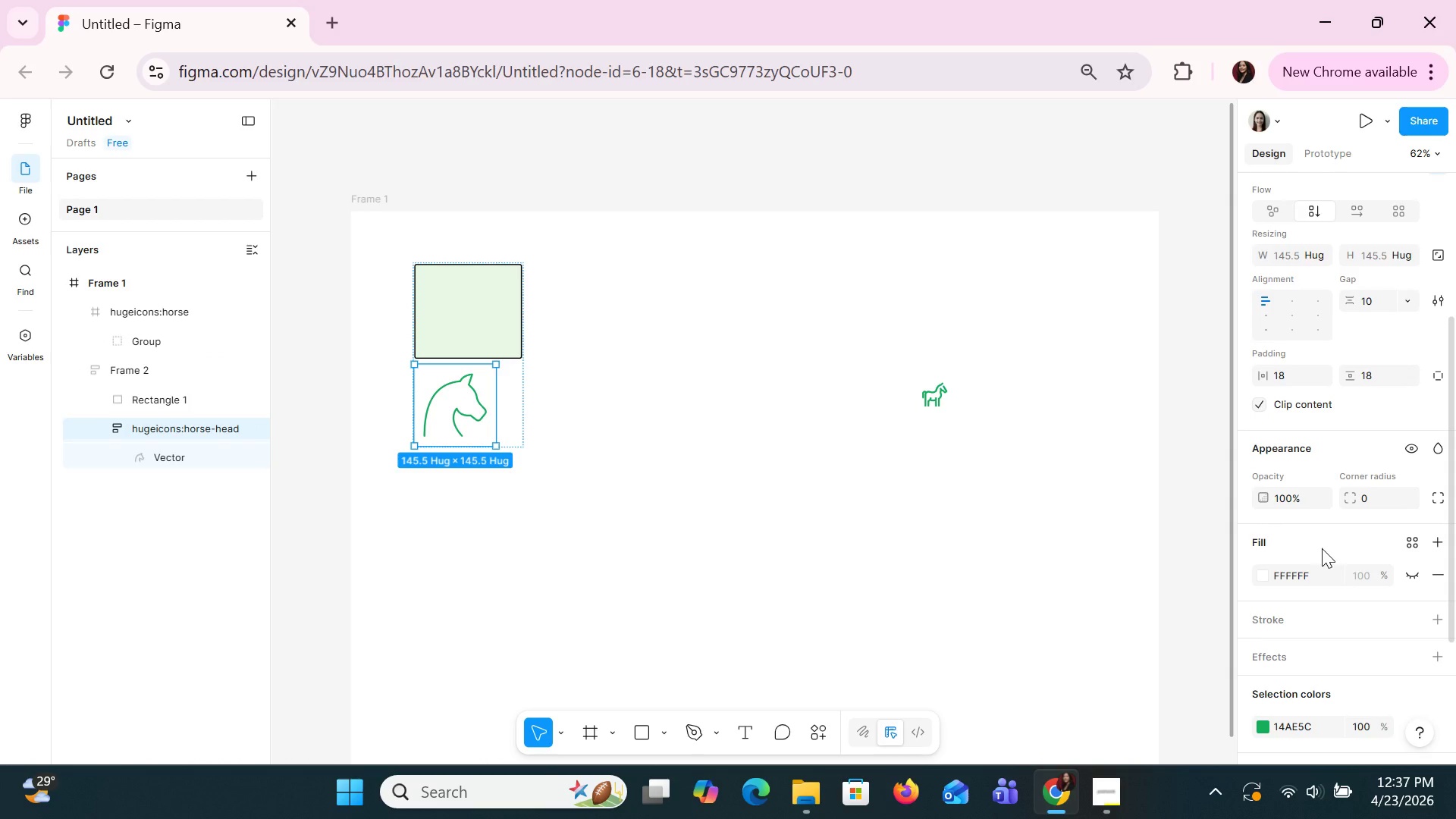 
wait(12.78)
 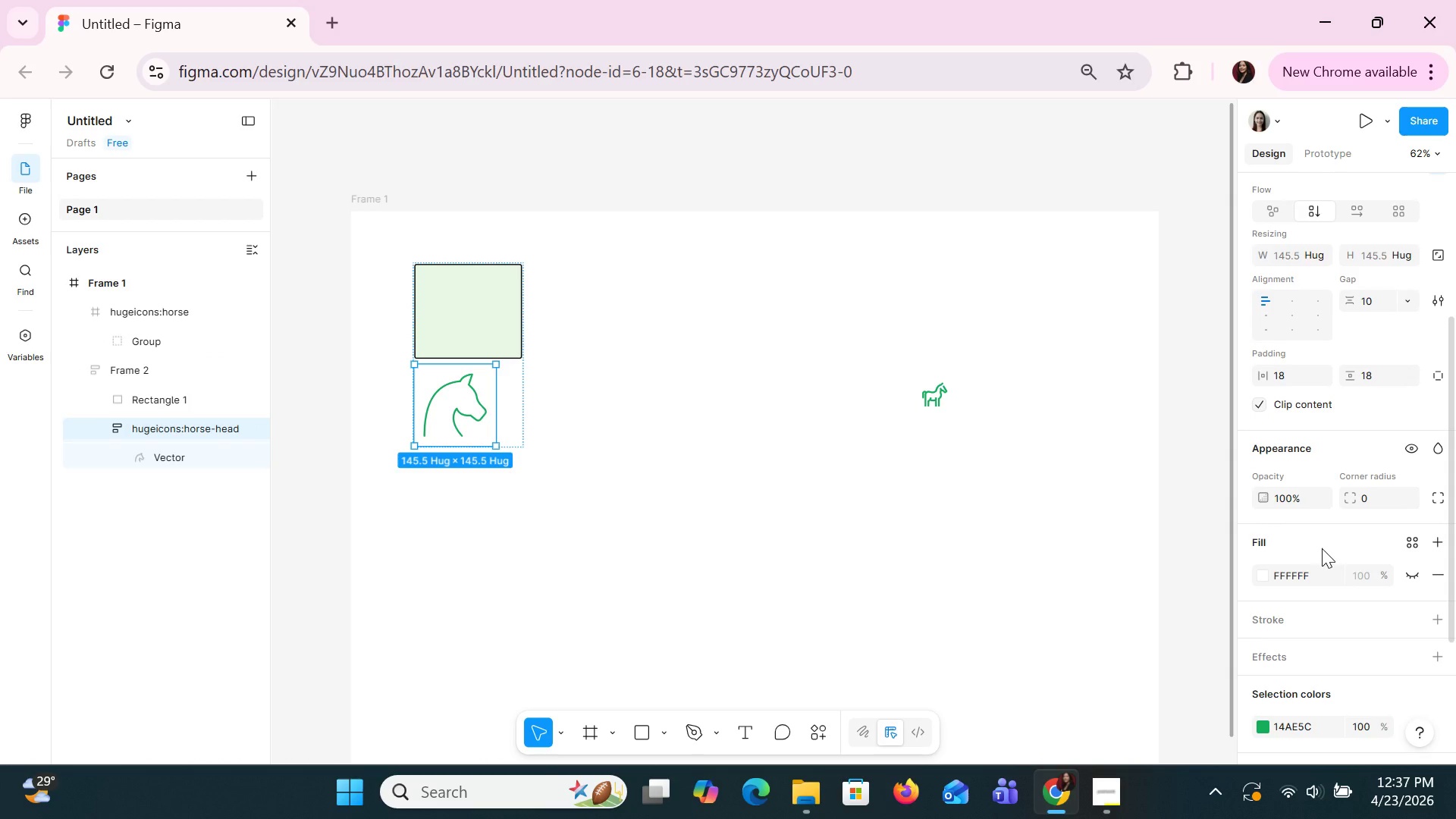 
left_click_drag(start_coordinate=[454, 405], to_coordinate=[477, 353])
 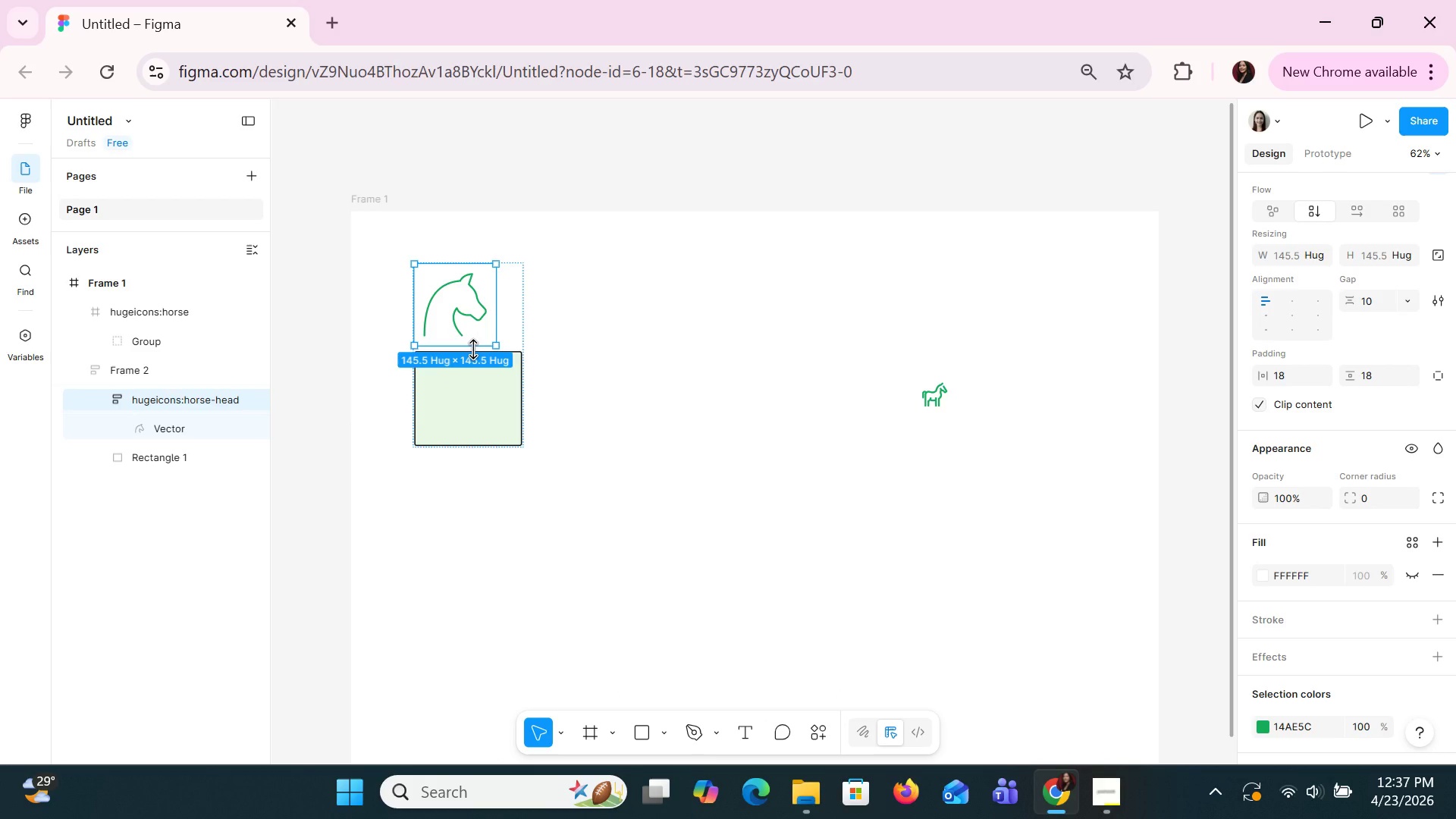 
wait(10.42)
 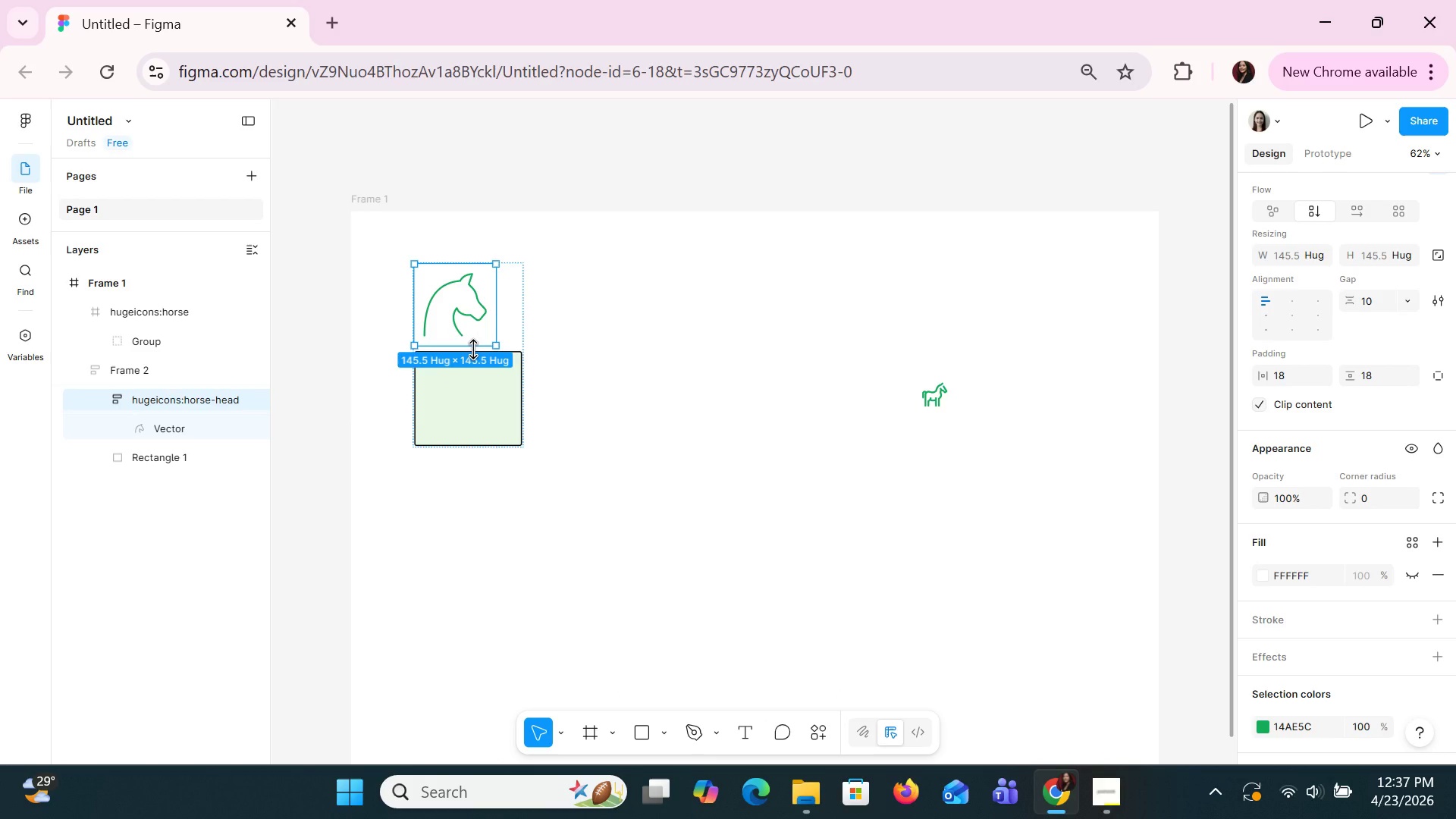 
left_click_drag(start_coordinate=[484, 400], to_coordinate=[479, 345])
 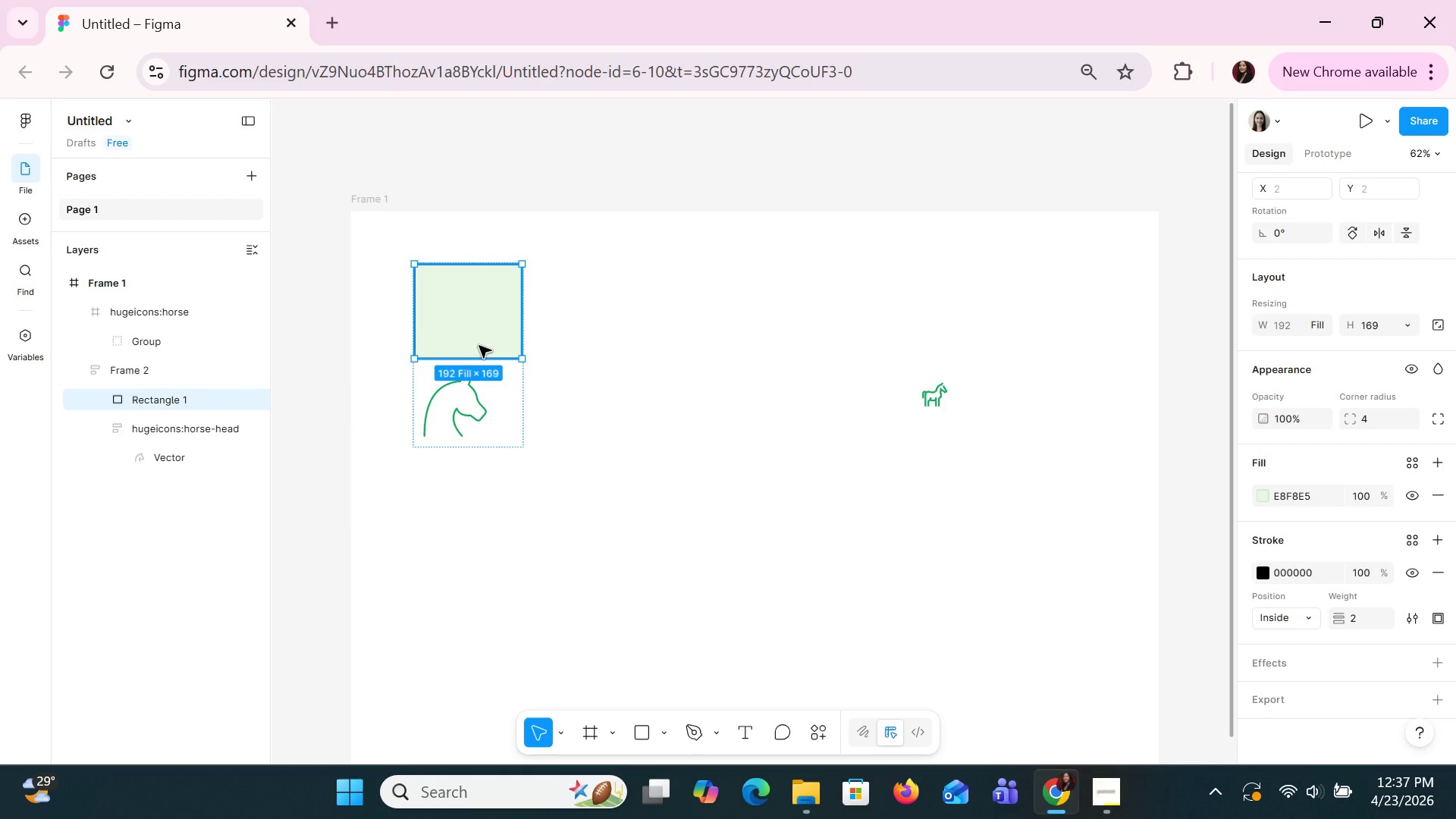 
right_click([479, 345])
 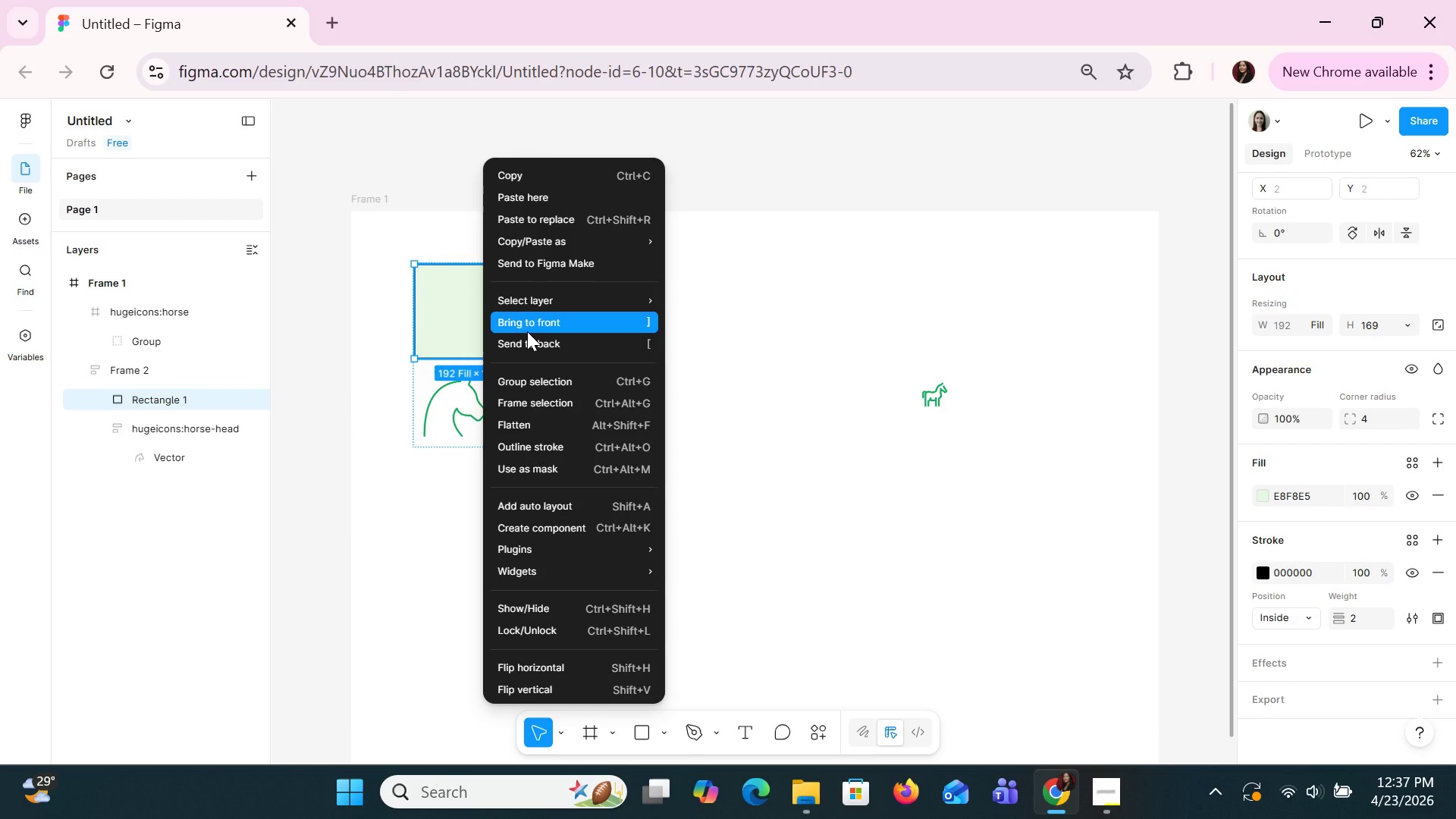 
wait(5.33)
 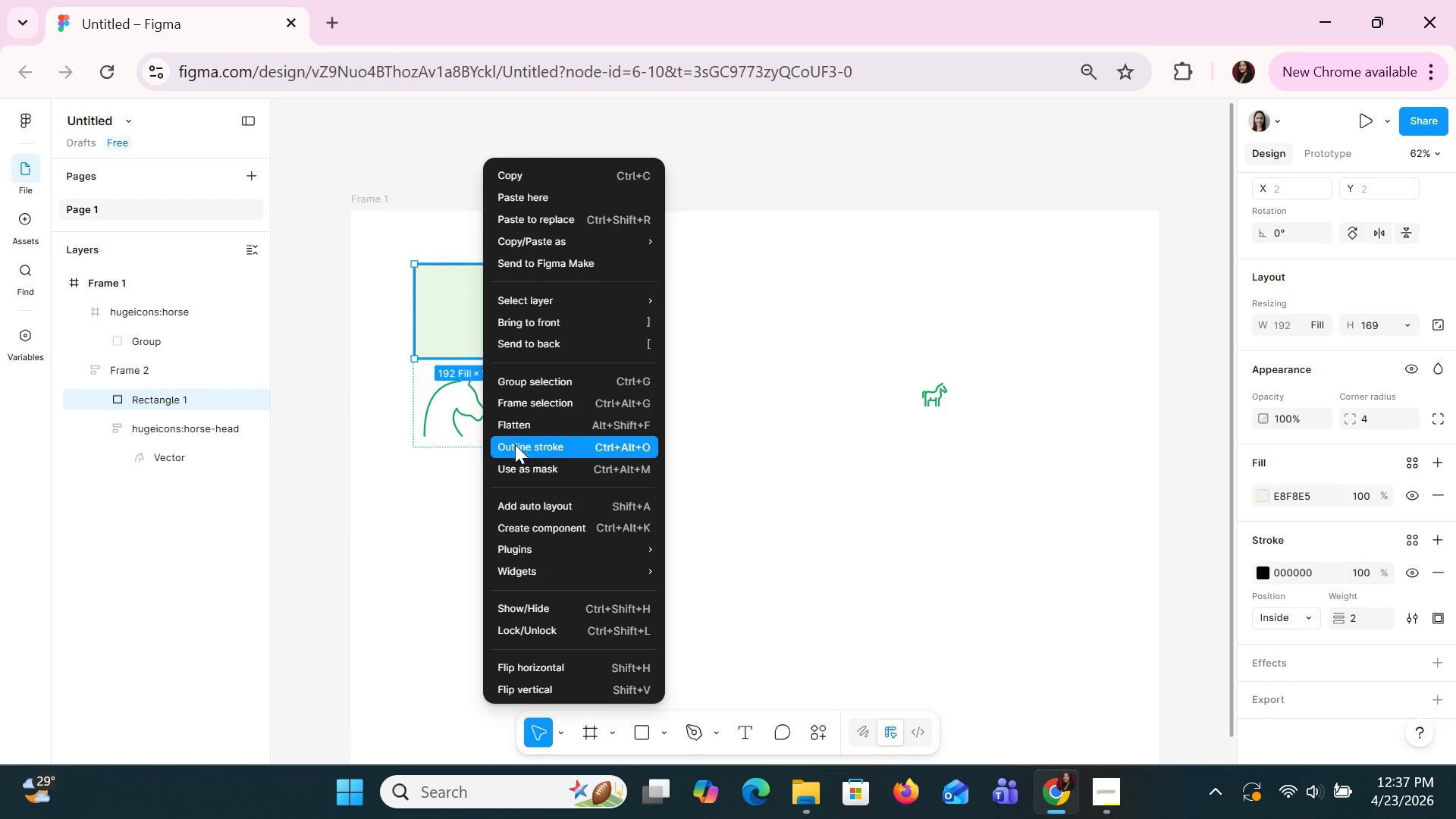 
left_click([528, 339])
 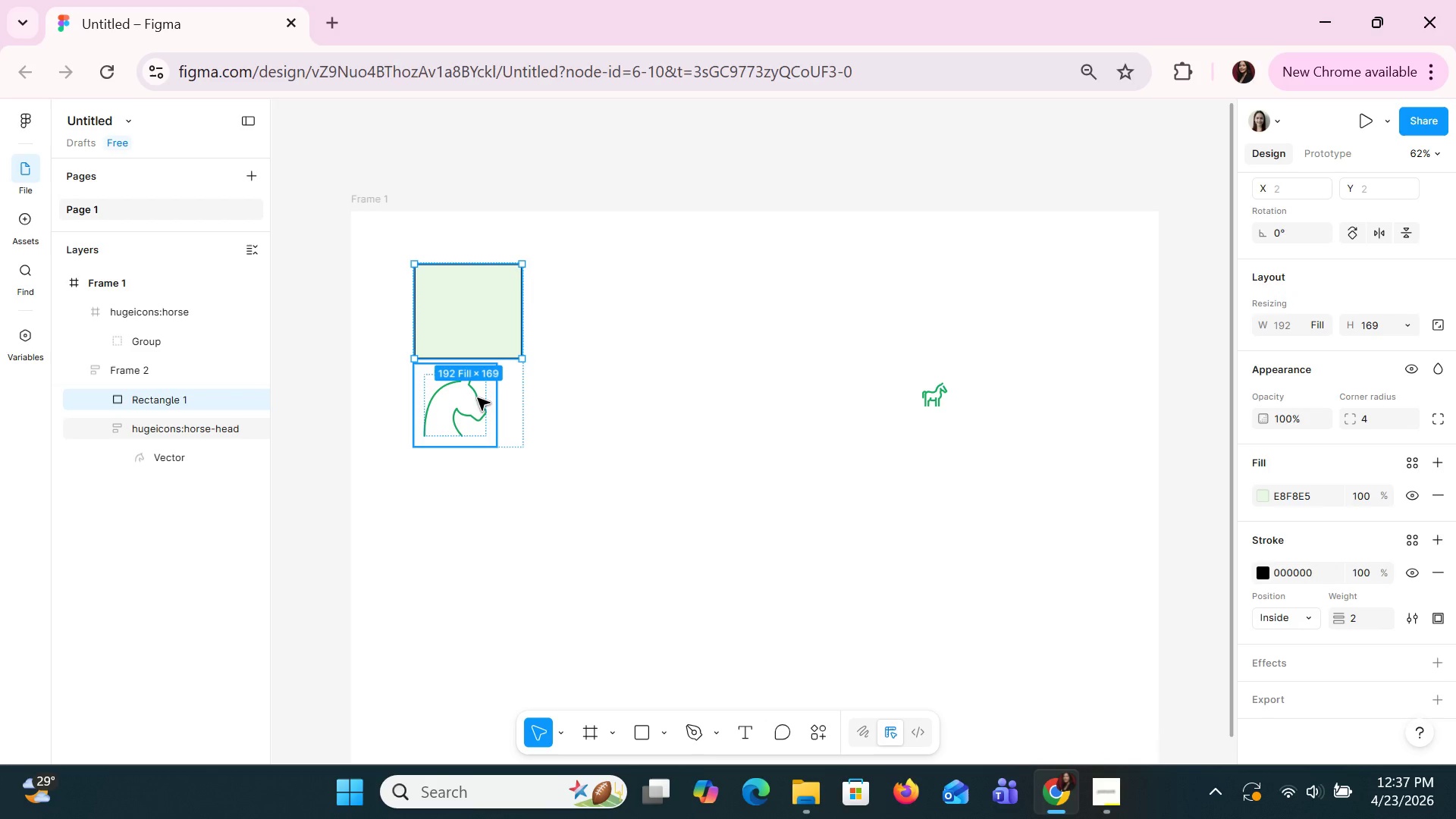 
left_click([477, 397])
 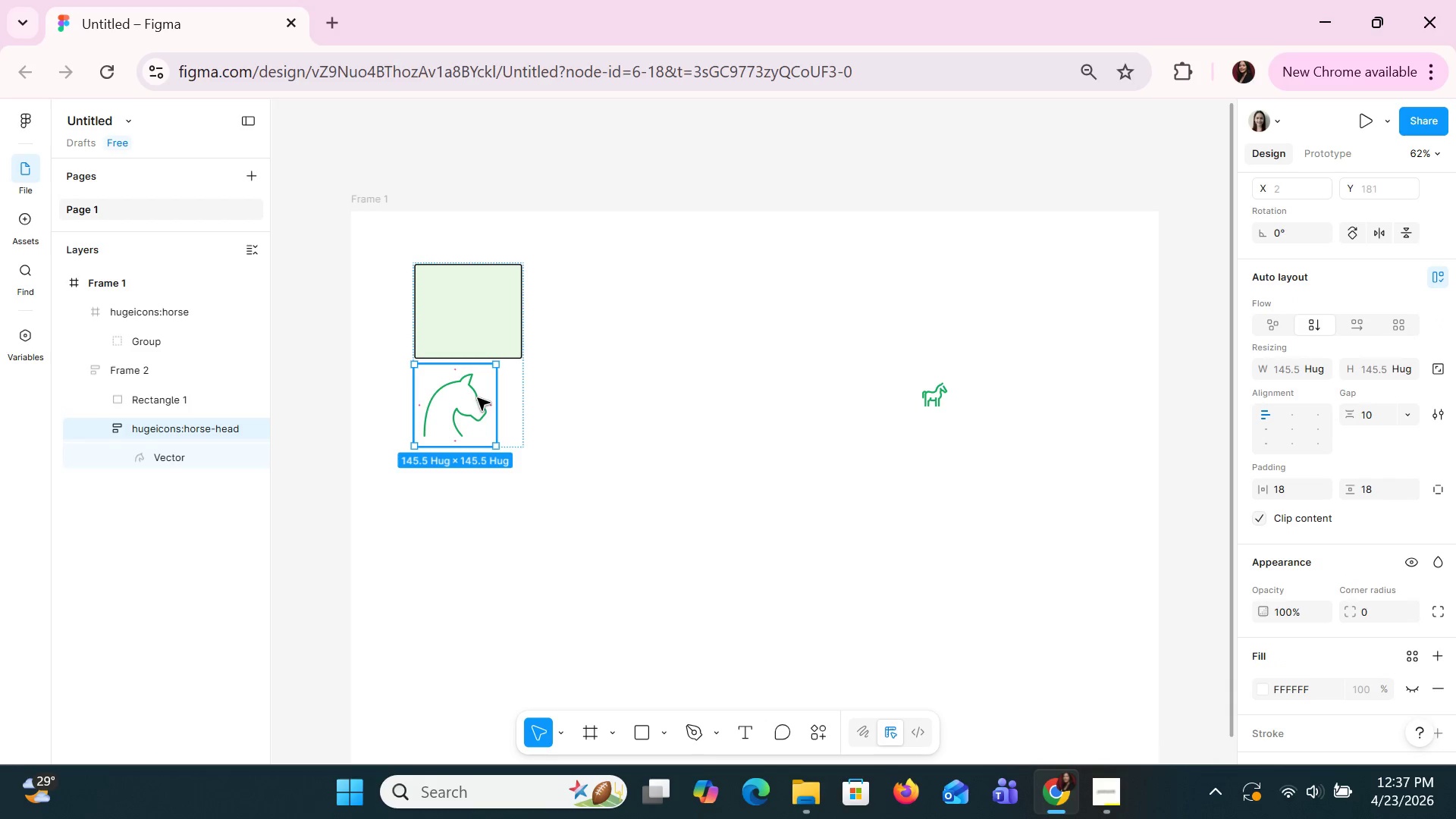 
left_click_drag(start_coordinate=[477, 397], to_coordinate=[484, 346])
 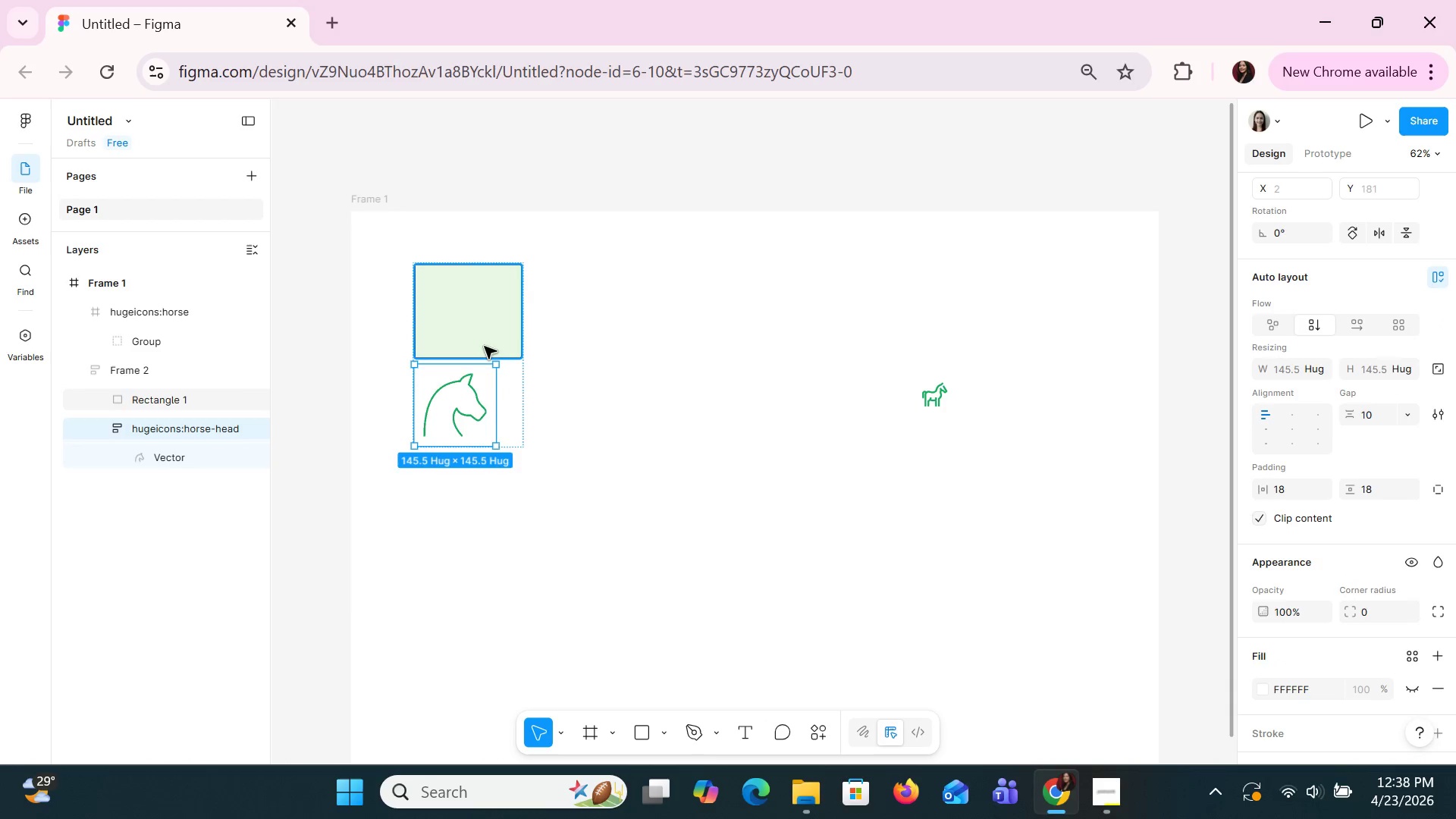 
left_click([484, 346])
 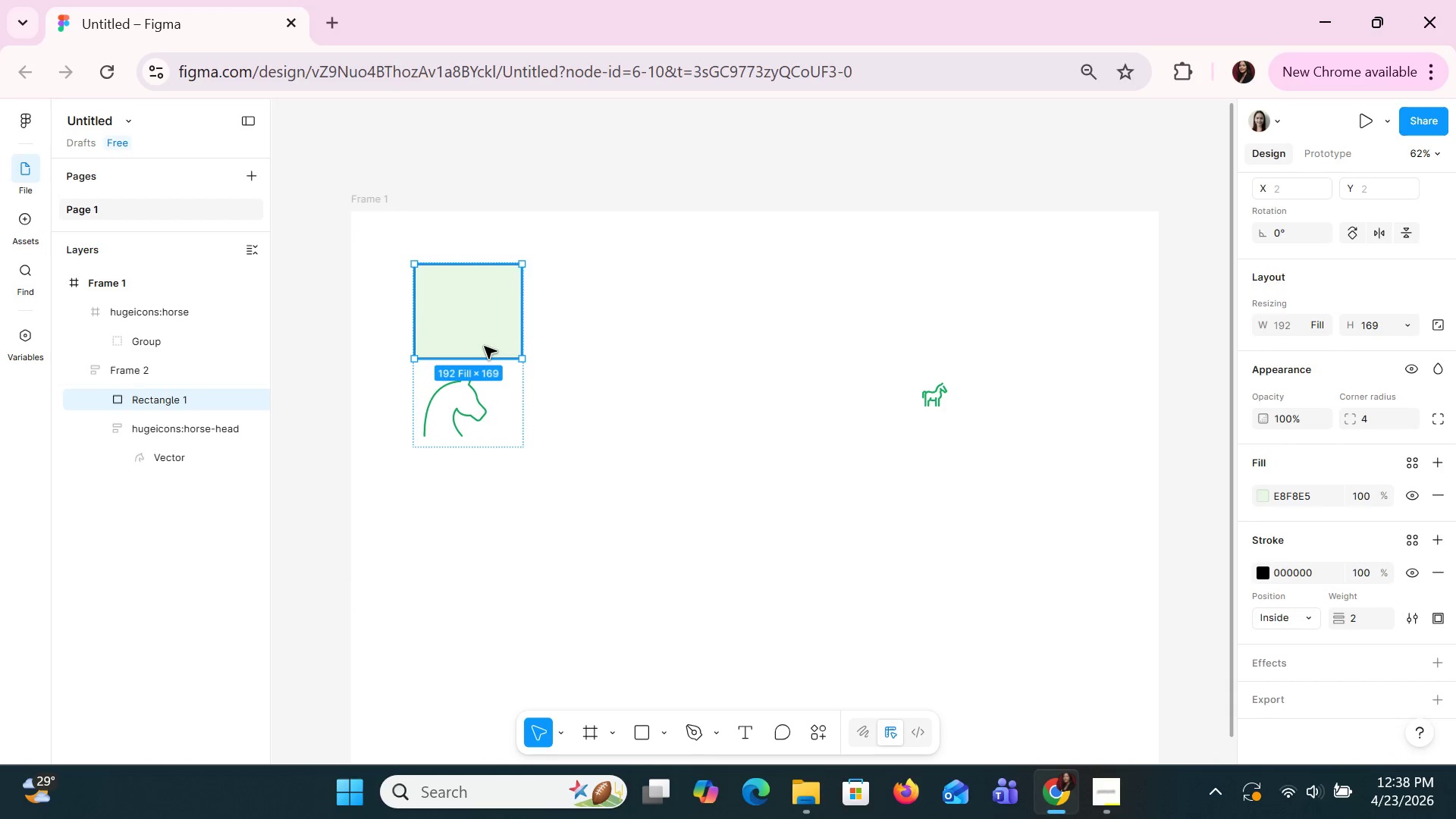 
type(AAAAAA)
 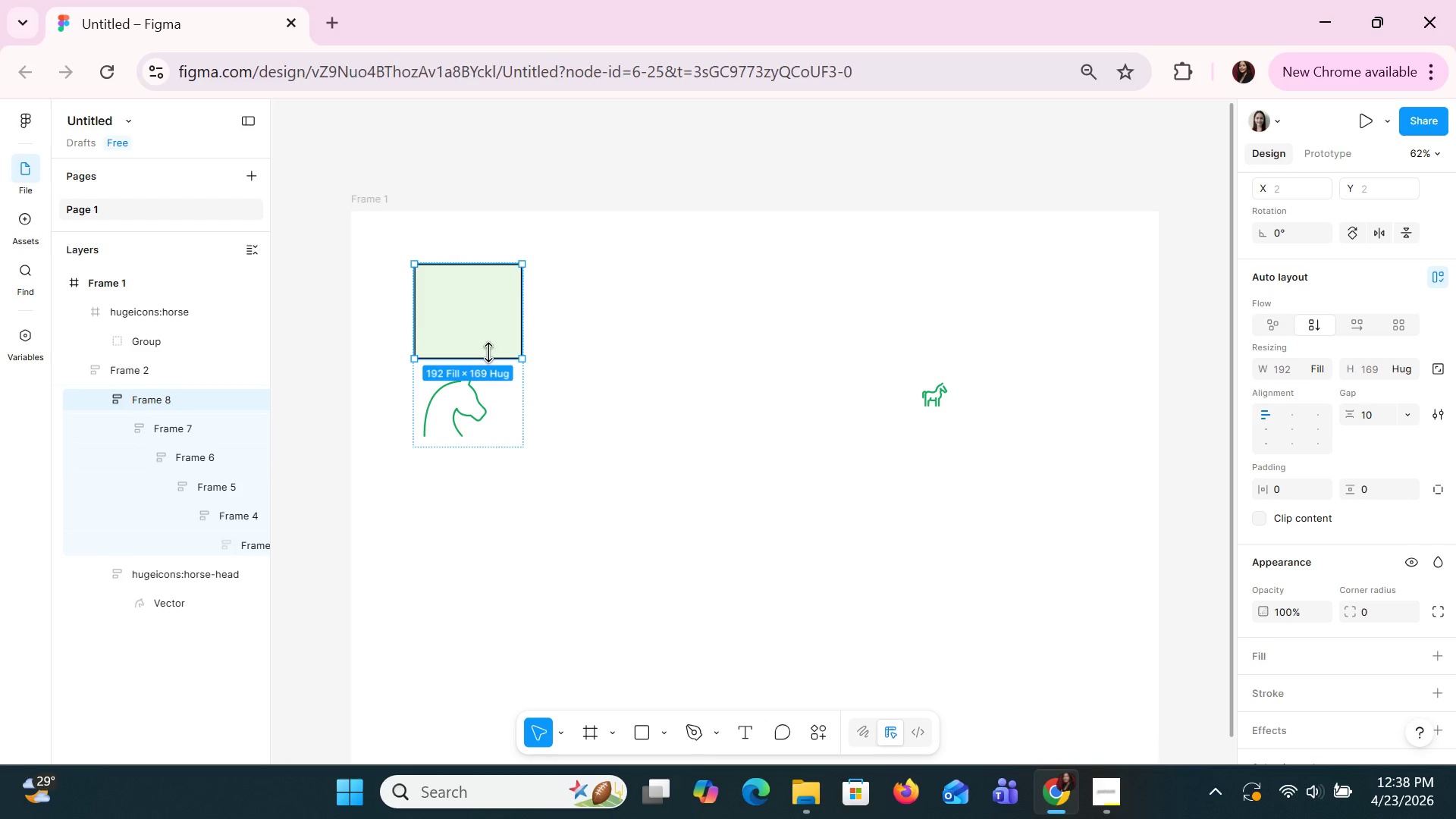 
key(Control+Z)
 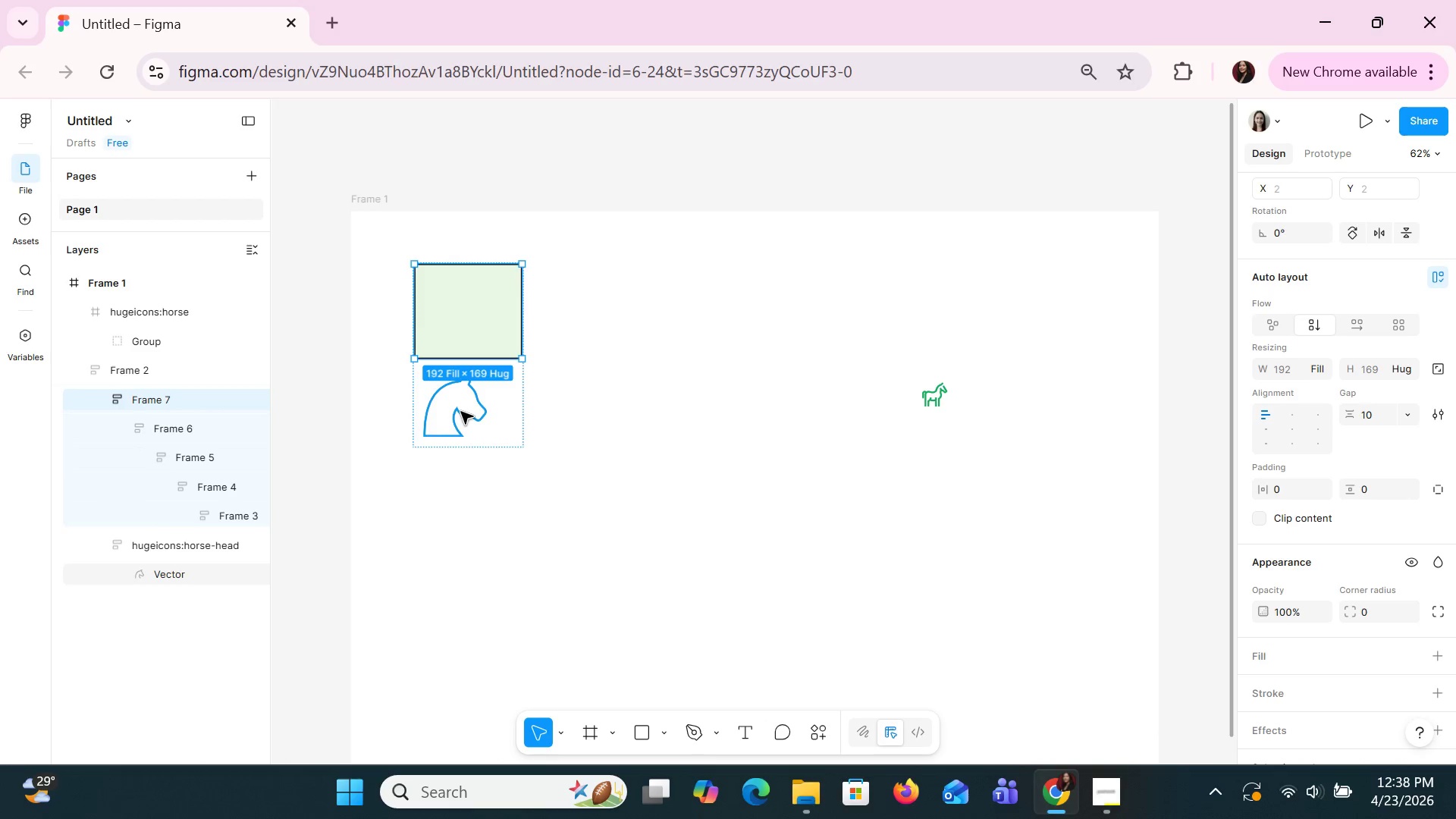 
key(Control+Z)
 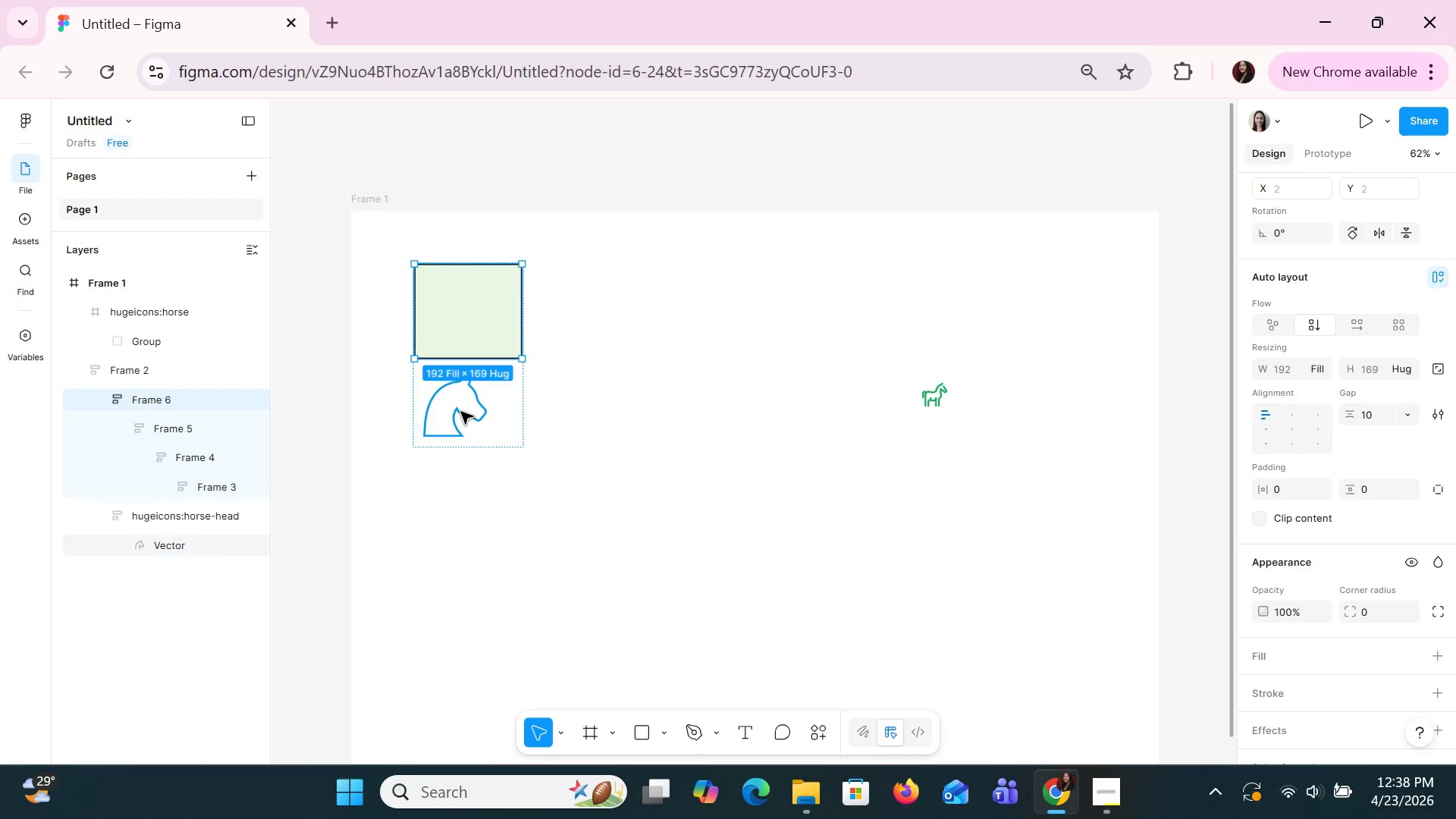 
key(Control+Z)
 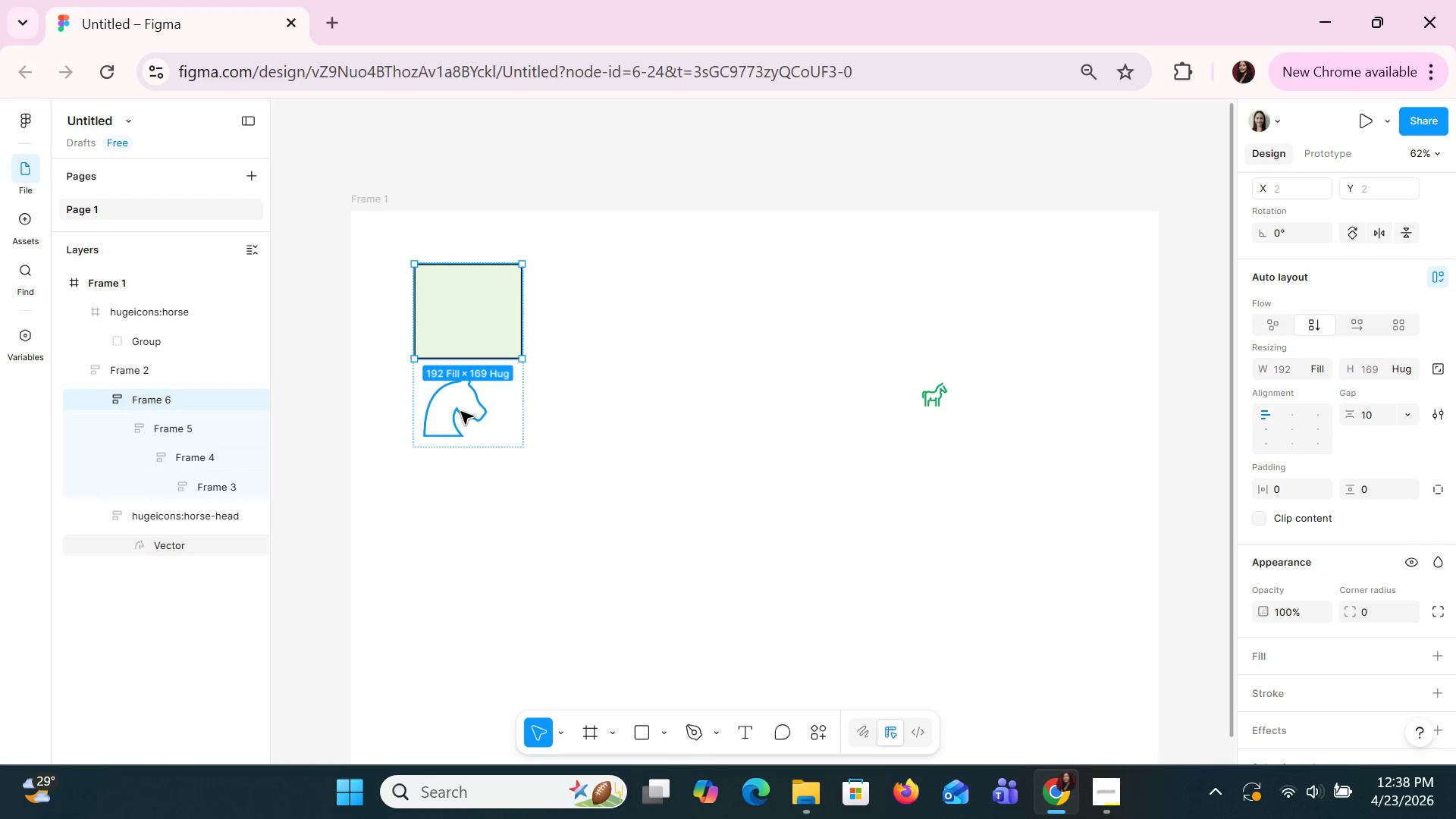 
key(Control+Z)
 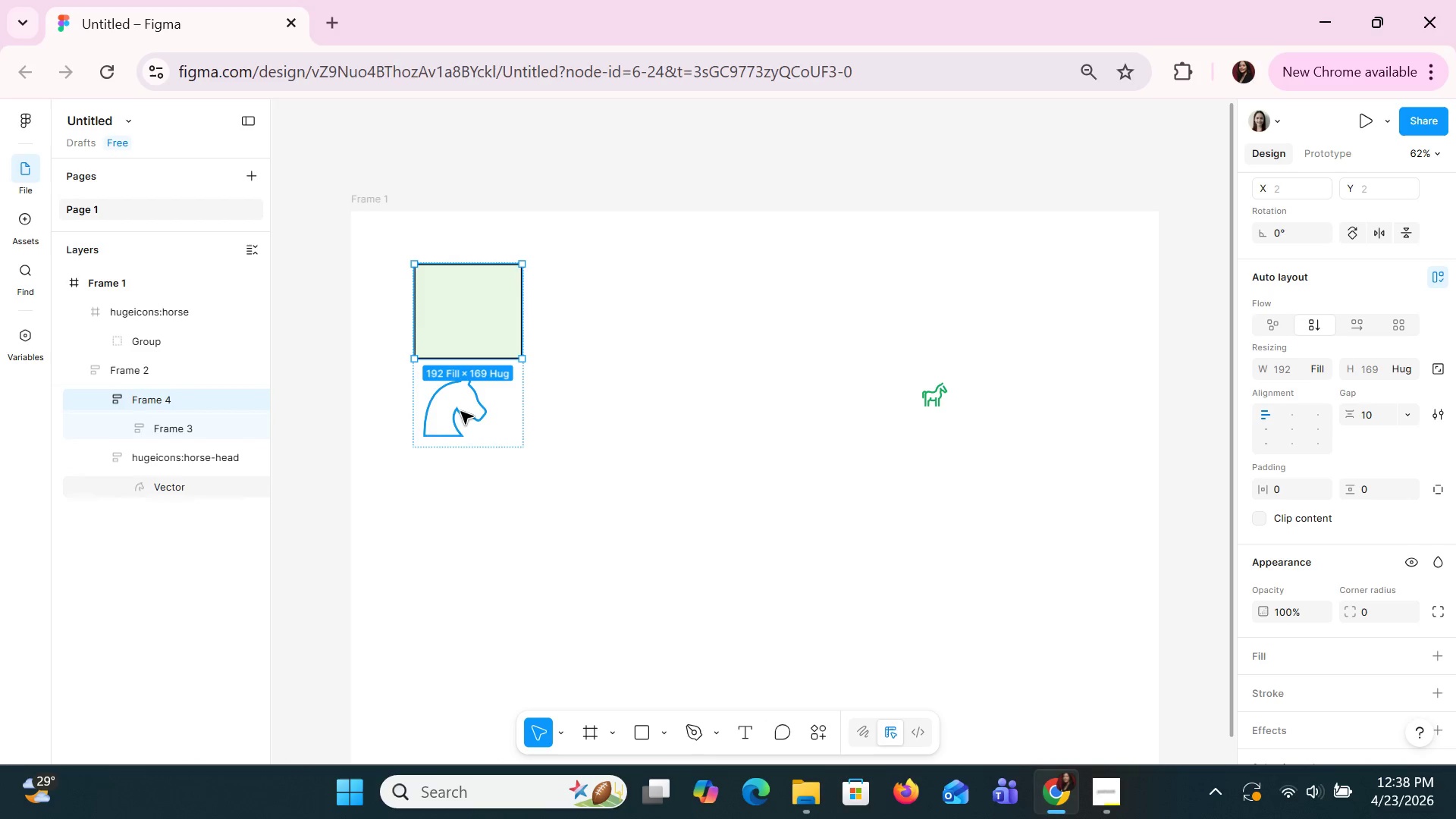 
key(Control+Z)
 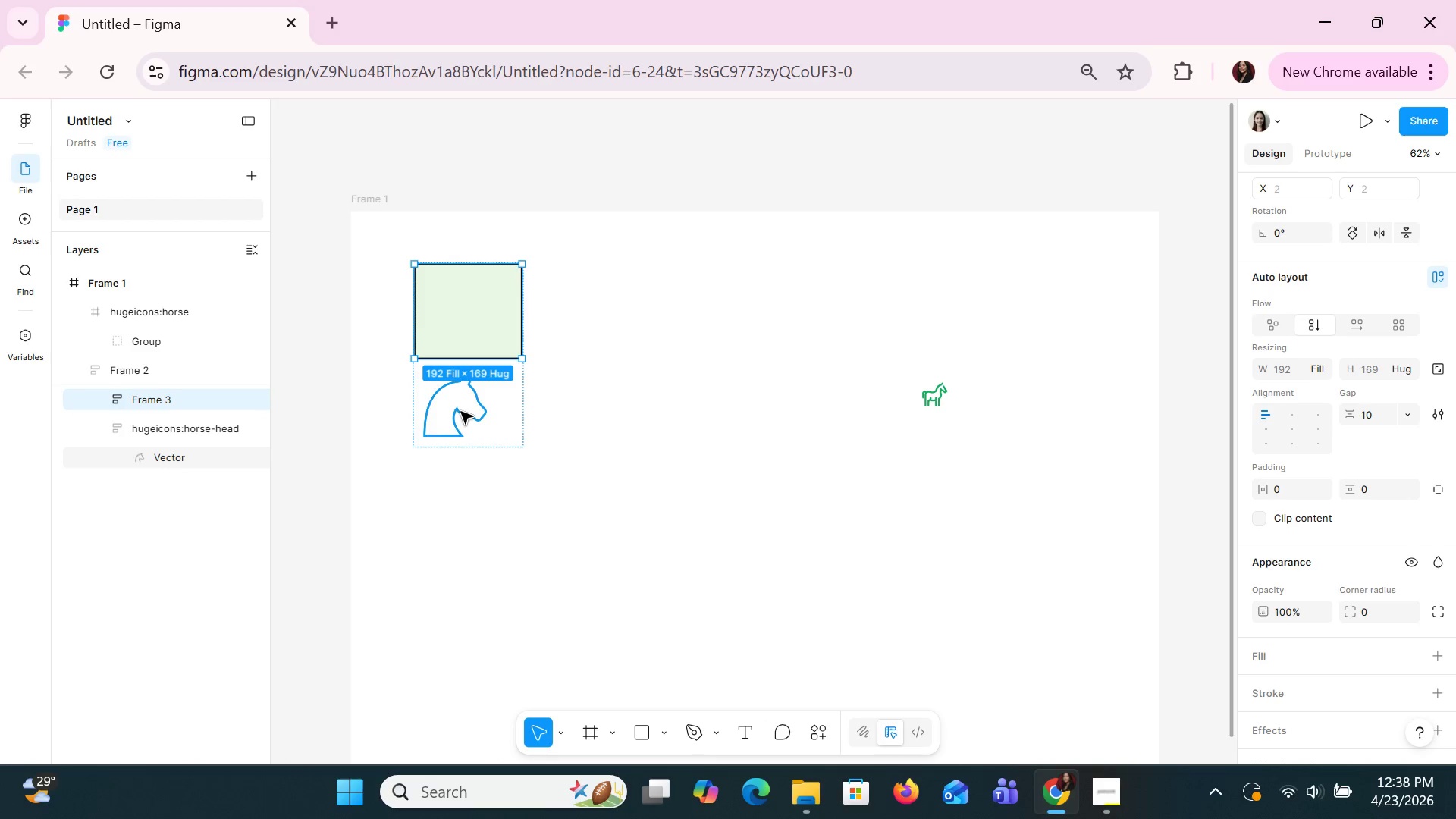 
key(Control+Z)
 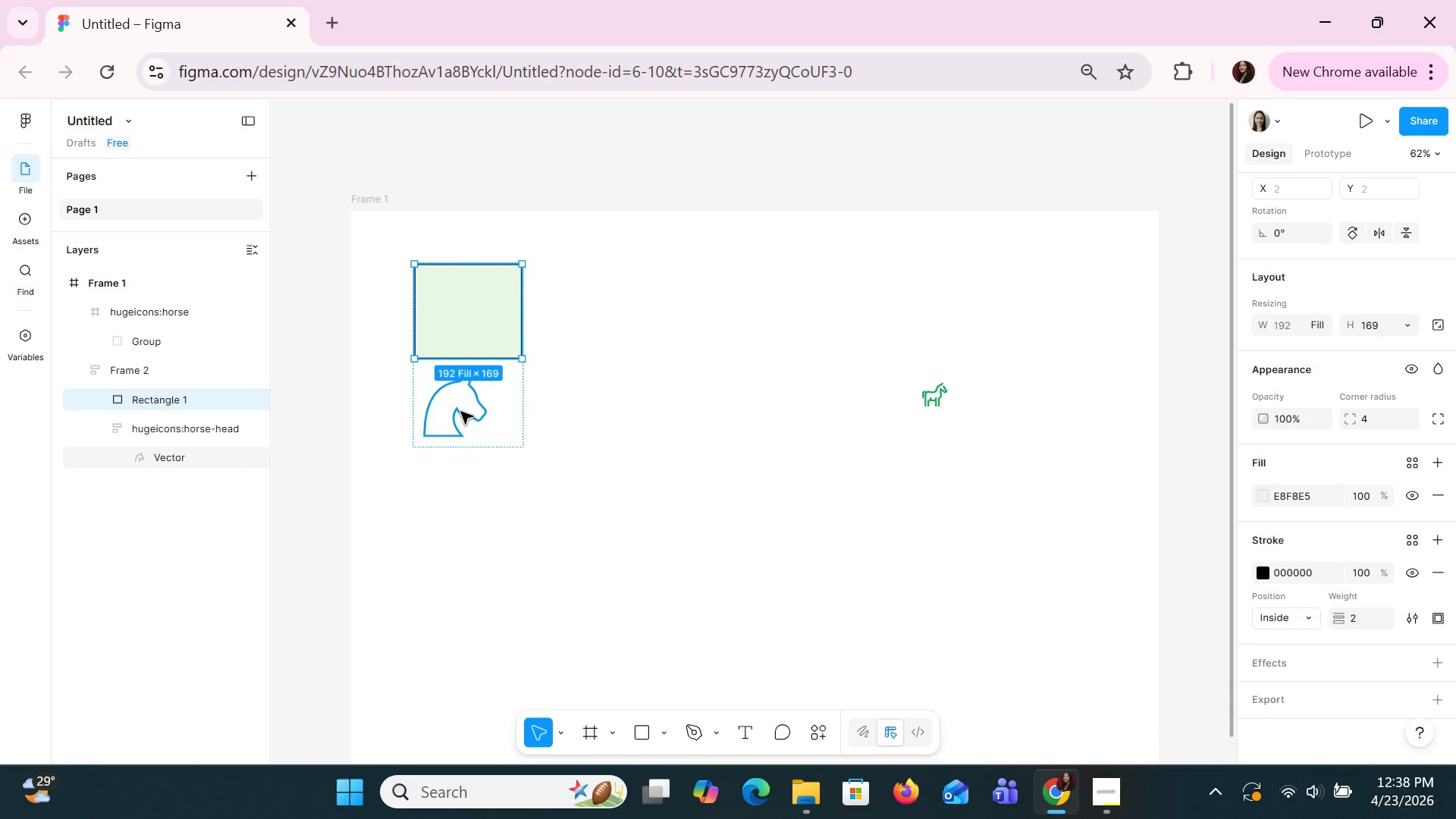 
left_click([460, 411])
 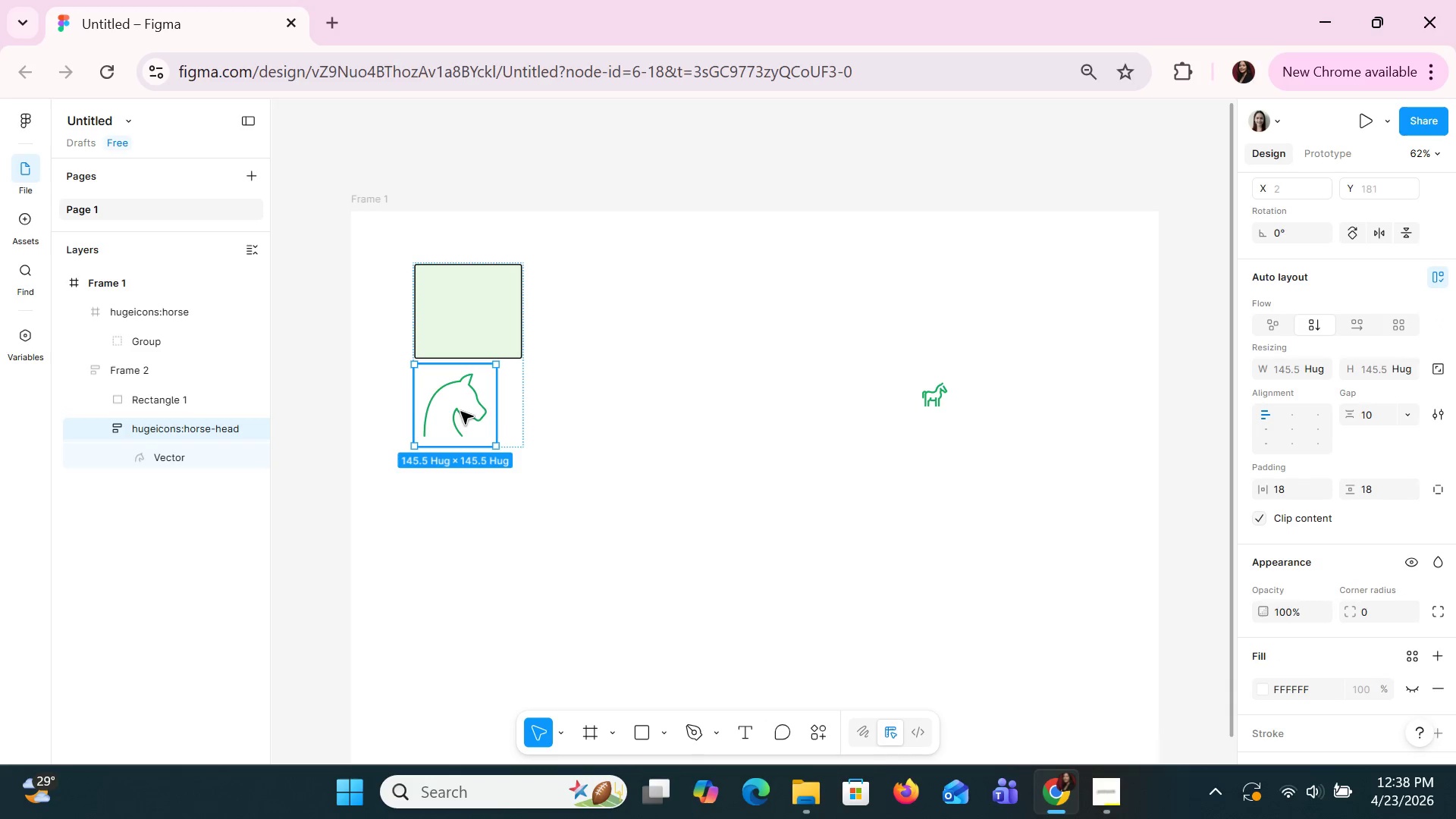 
key(Shift+A)
 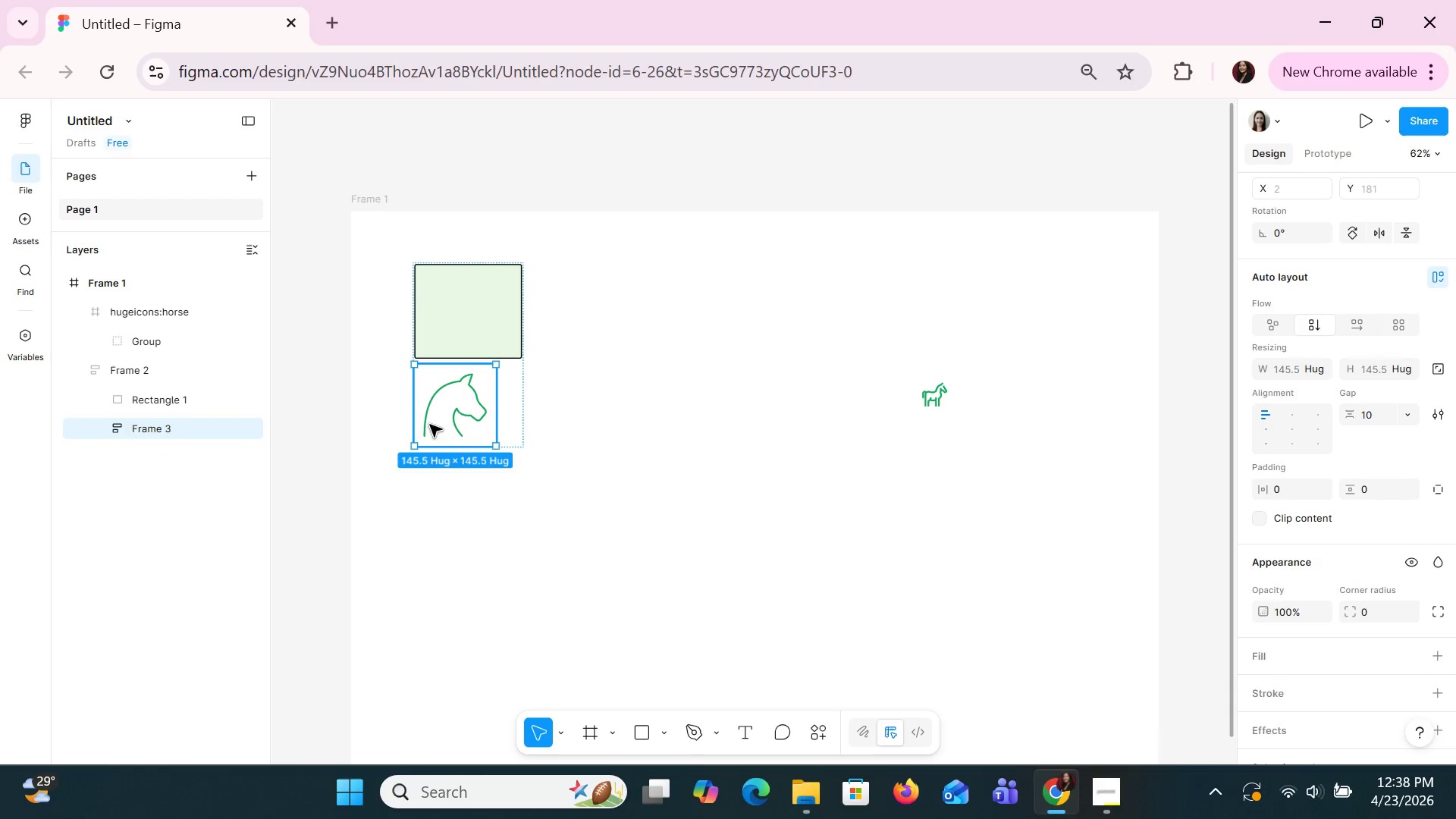 
left_click_drag(start_coordinate=[429, 424], to_coordinate=[447, 356])
 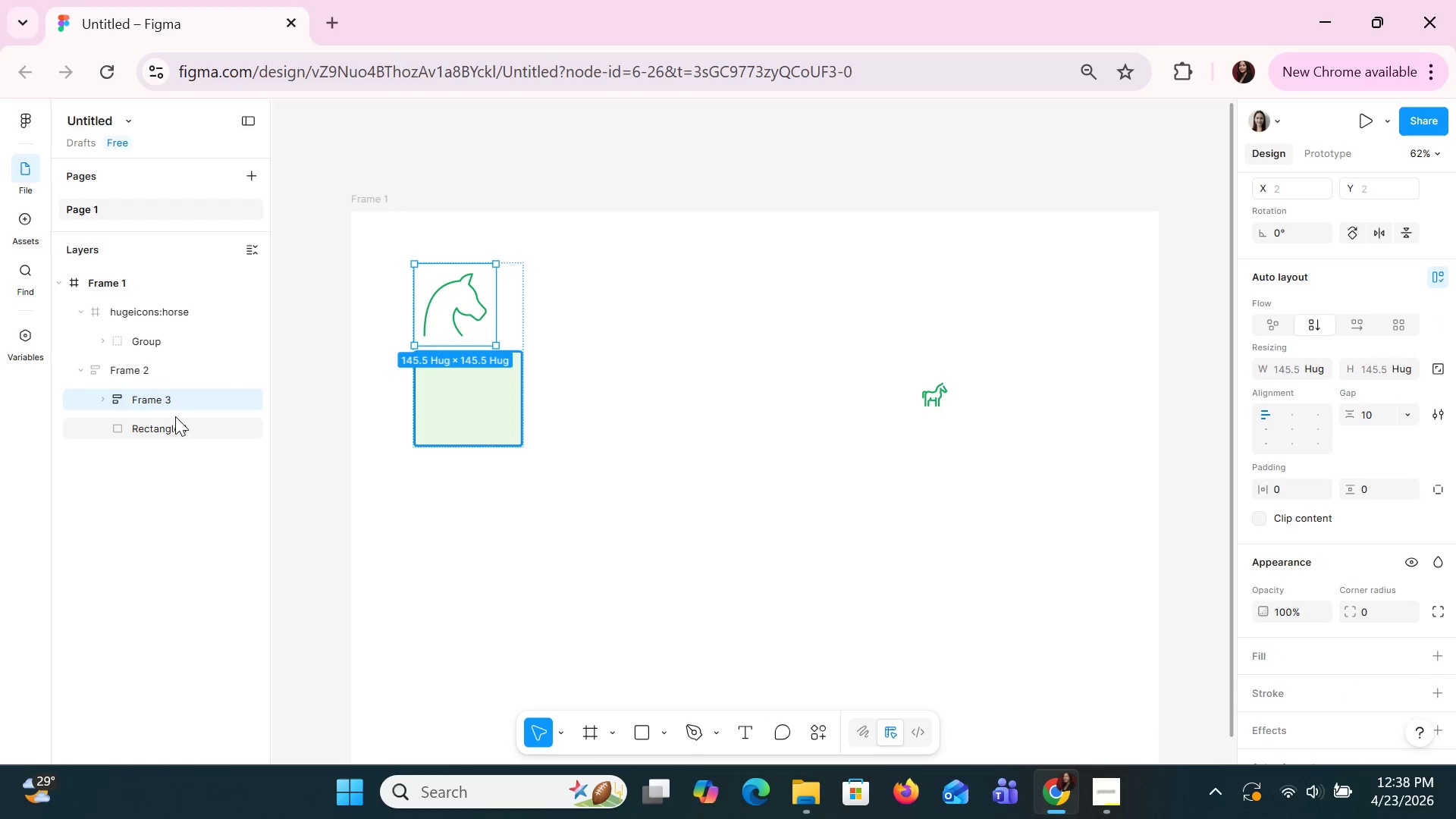 
left_click([167, 428])
 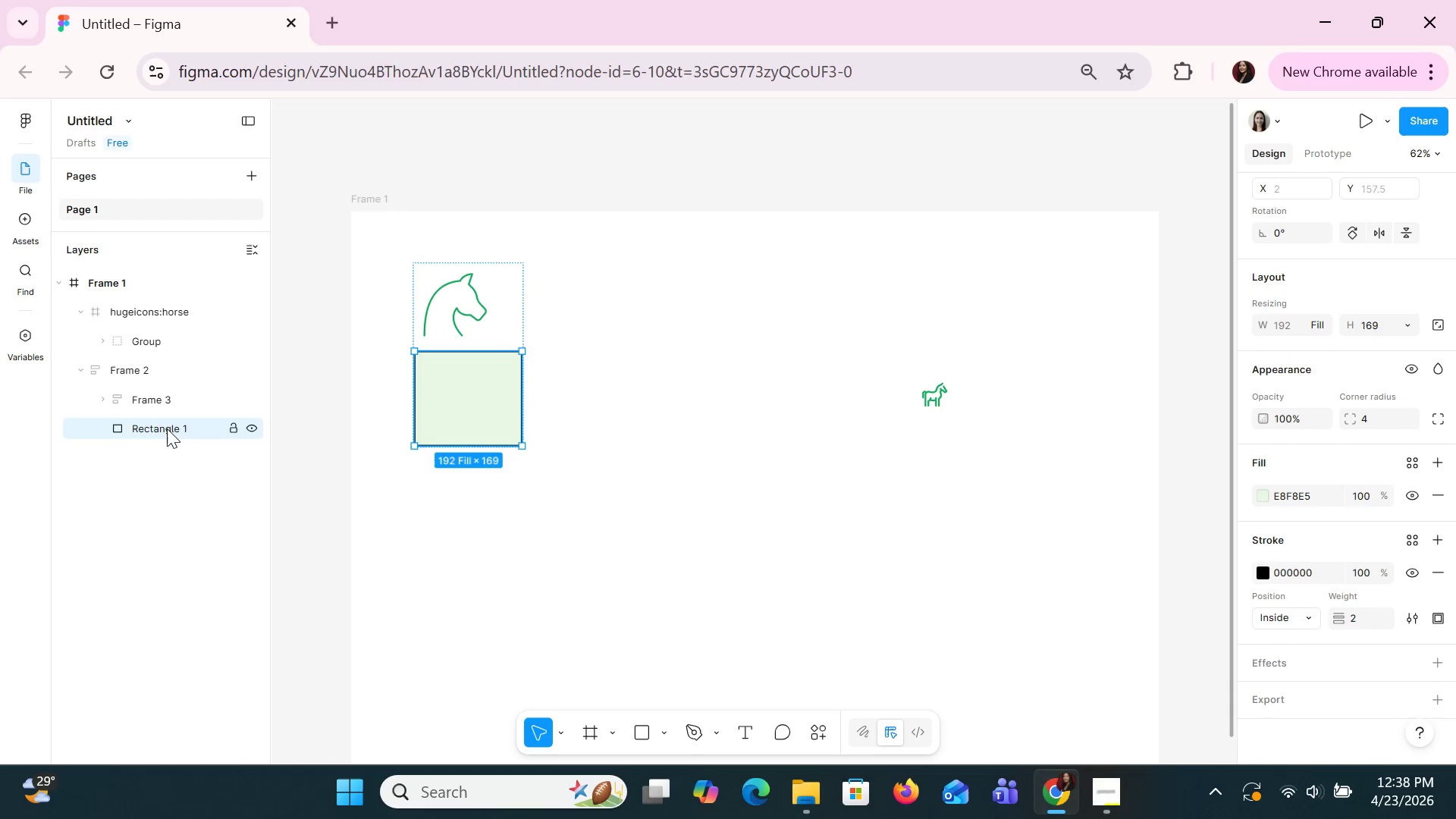 
key(Shift+A)
 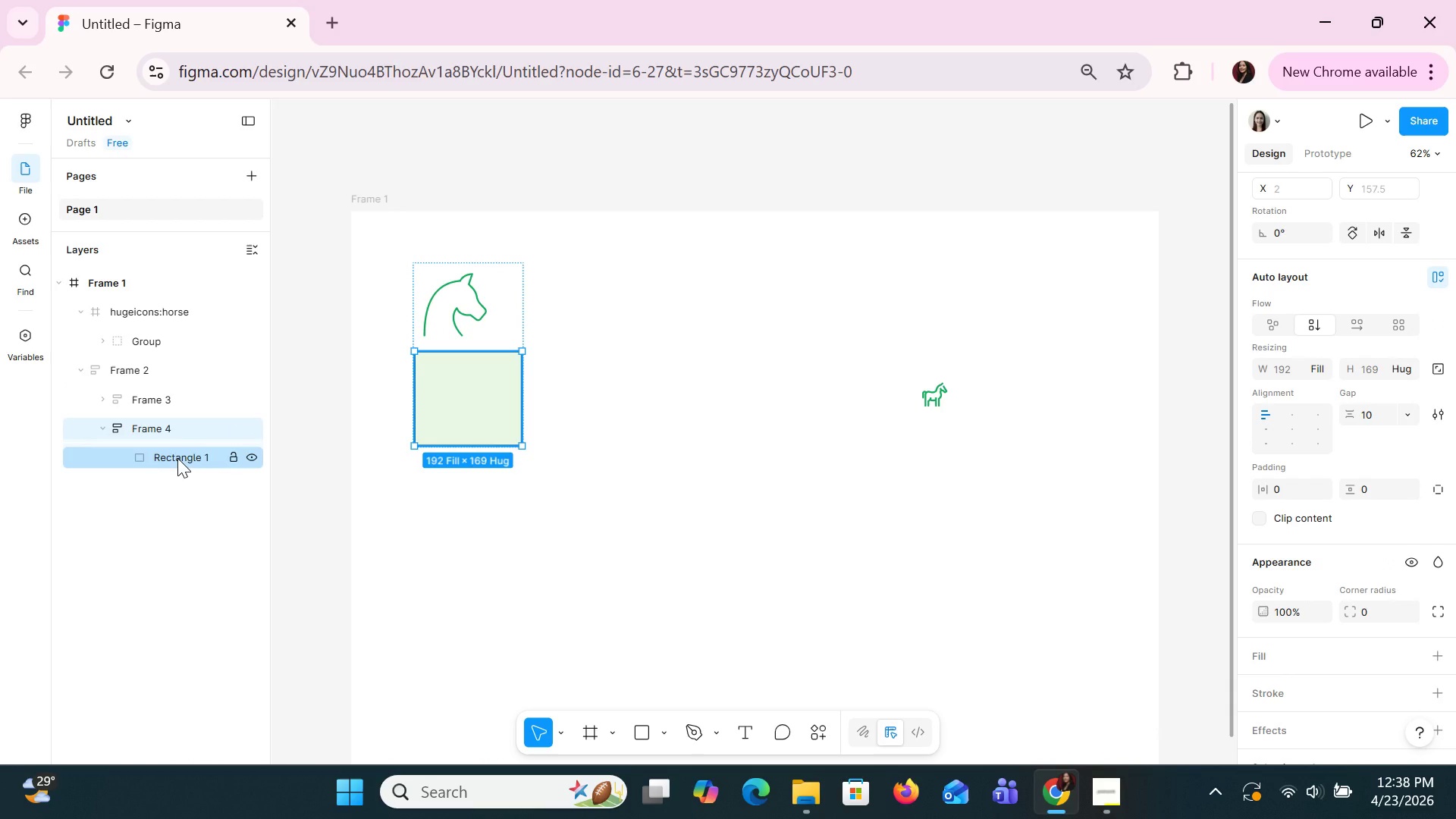 
left_click([177, 458])
 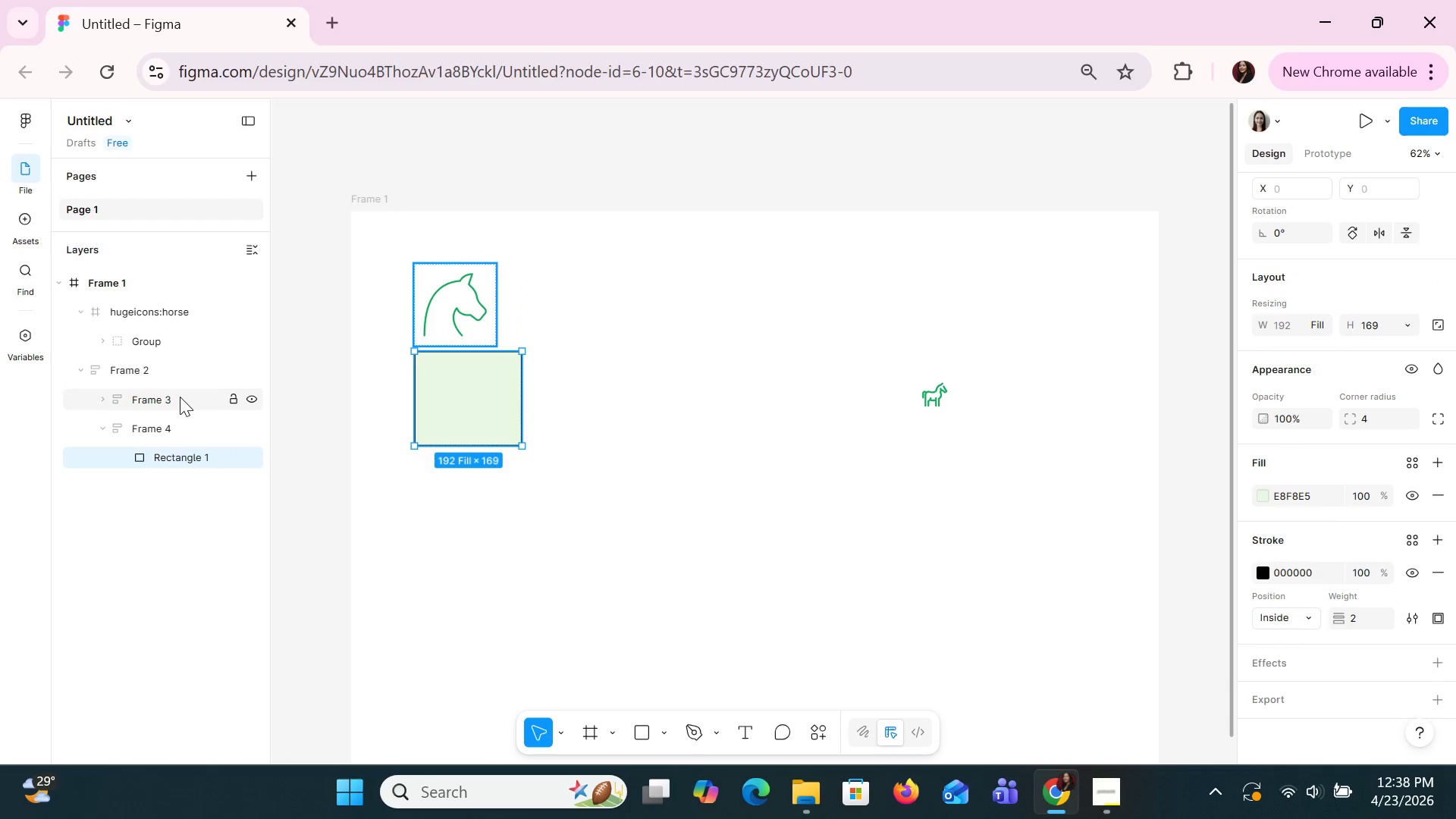 
left_click([180, 397])
 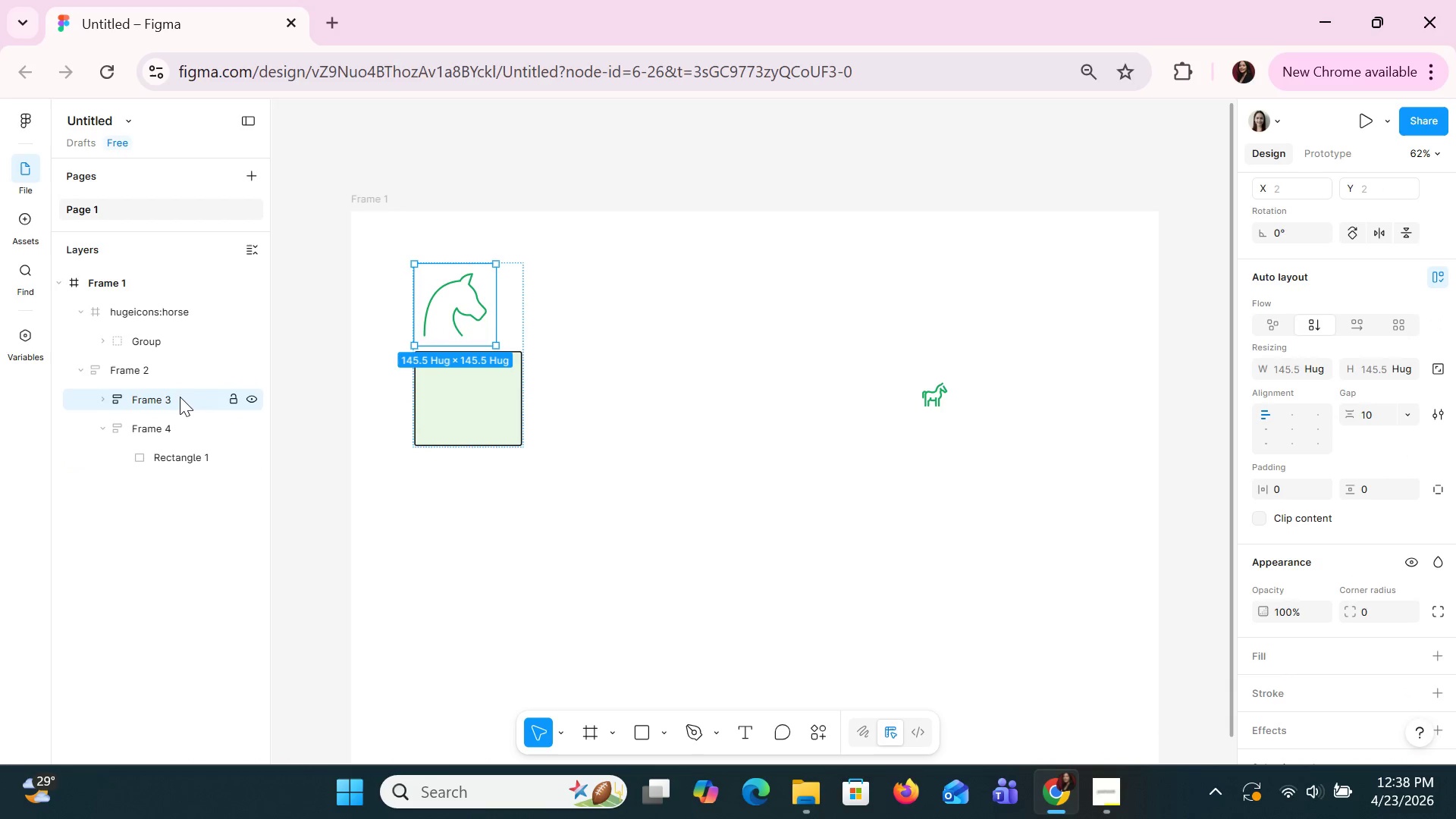 
left_click_drag(start_coordinate=[180, 397], to_coordinate=[175, 457])
 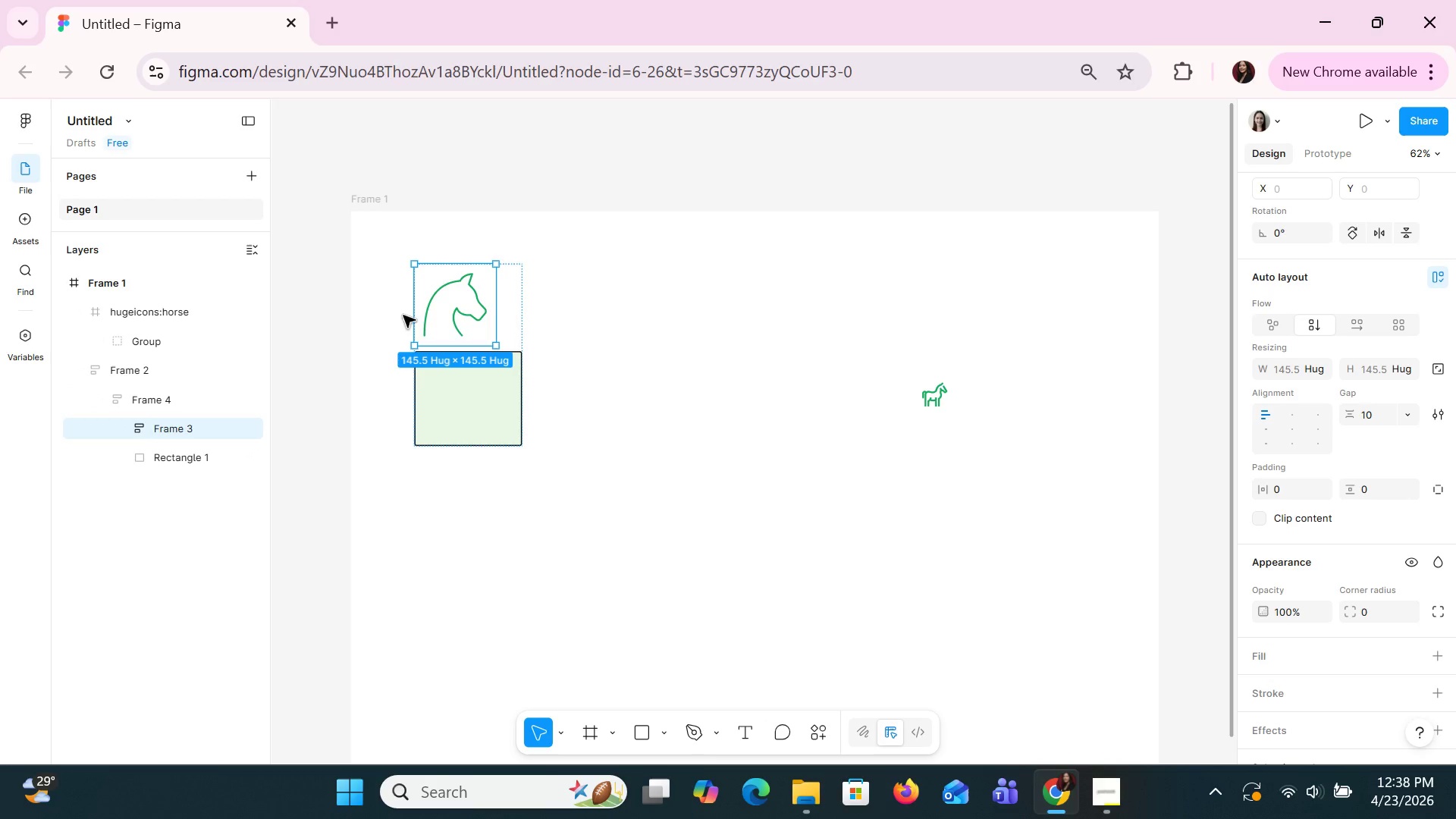 
left_click_drag(start_coordinate=[448, 318], to_coordinate=[454, 402])
 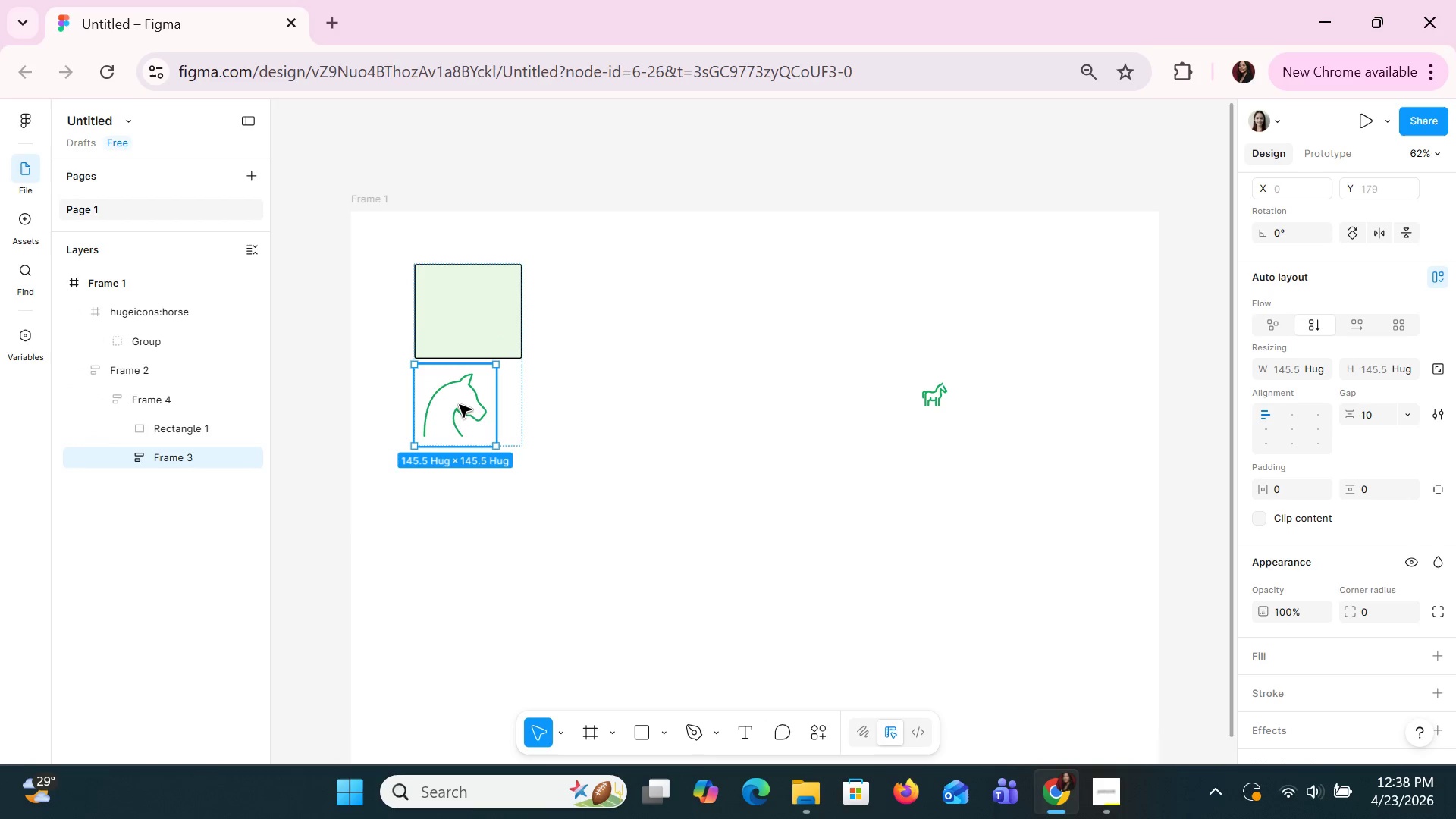 
left_click([459, 404])
 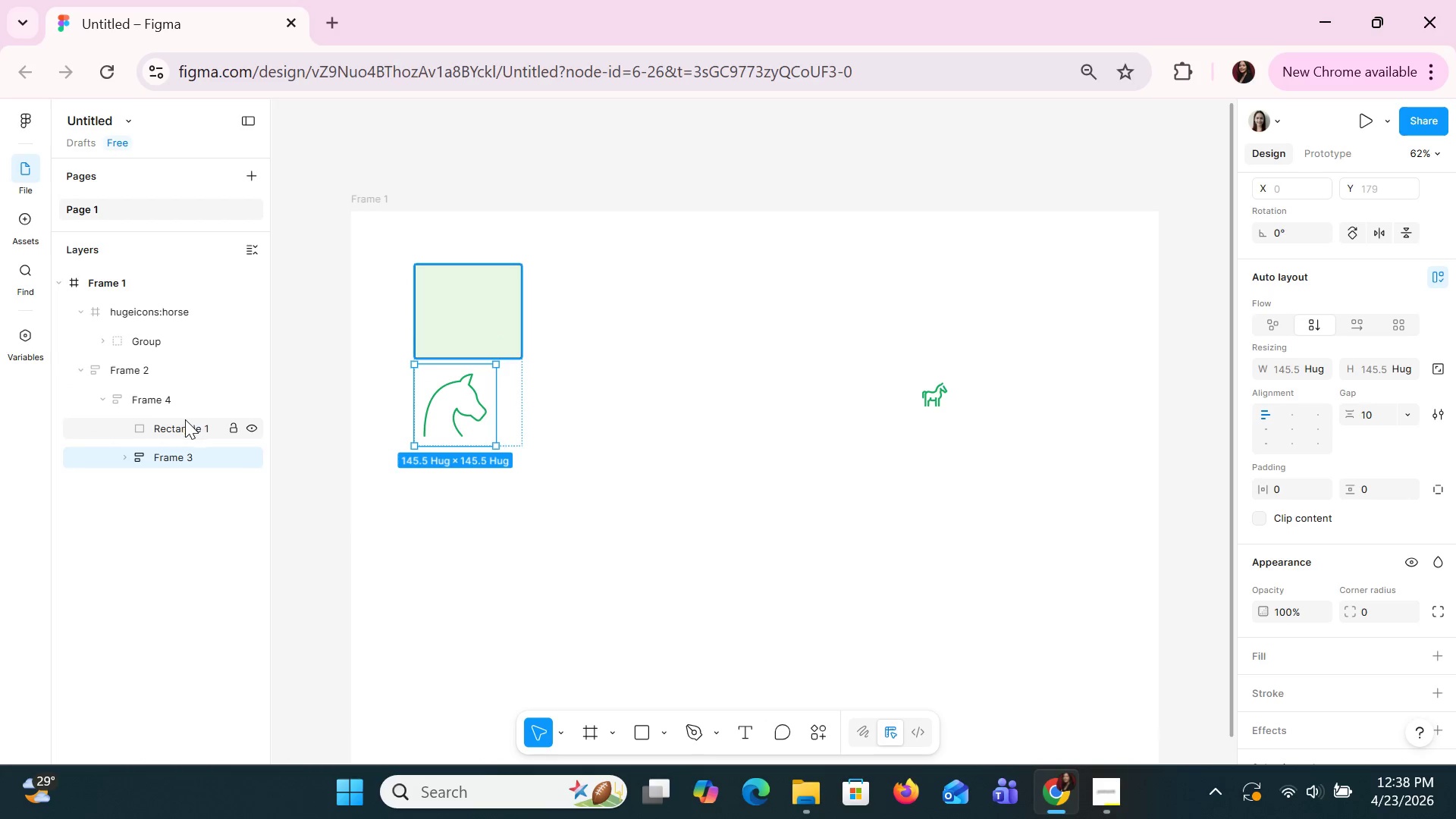 
left_click([182, 422])
 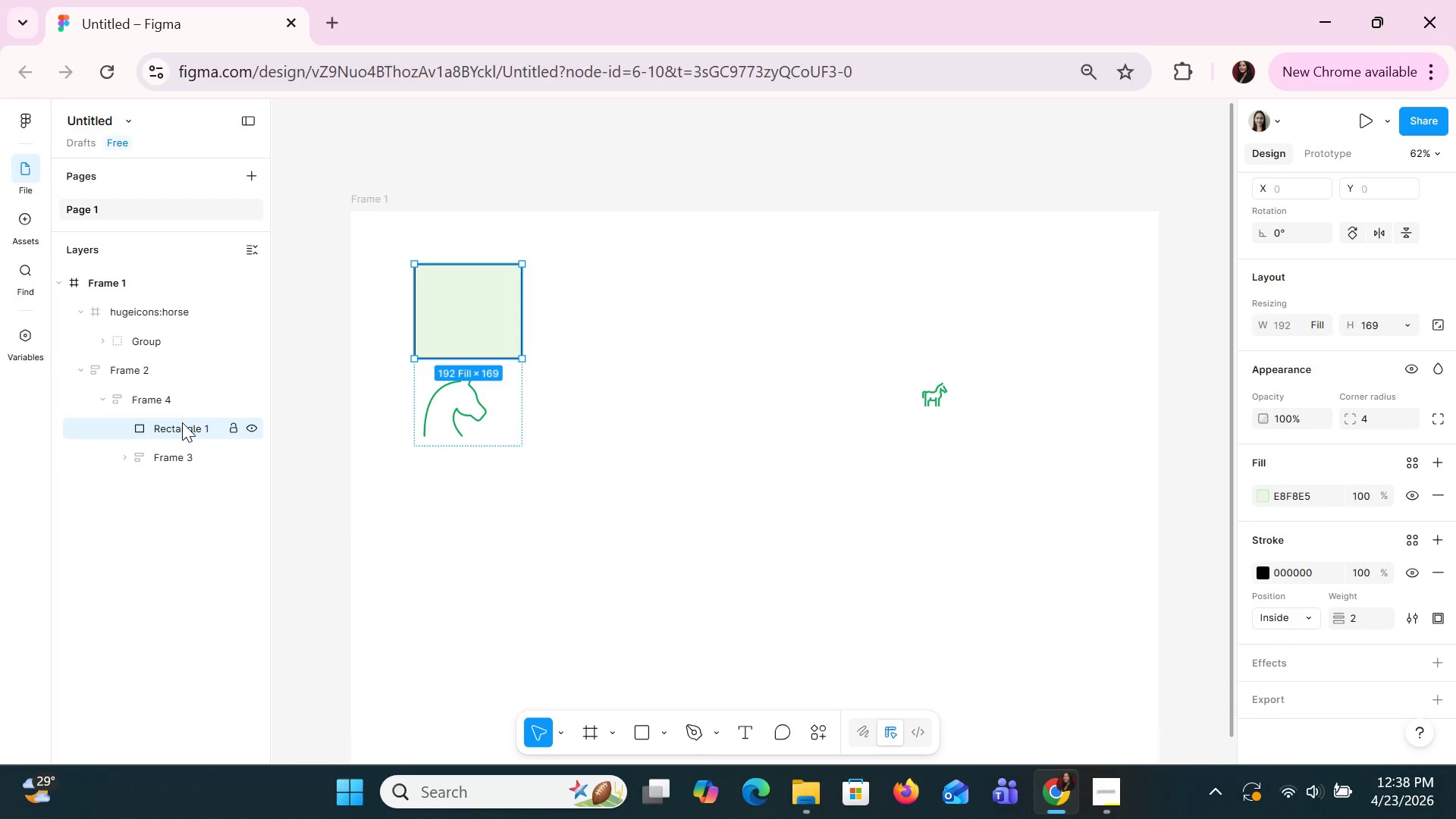 
left_click([179, 457])
 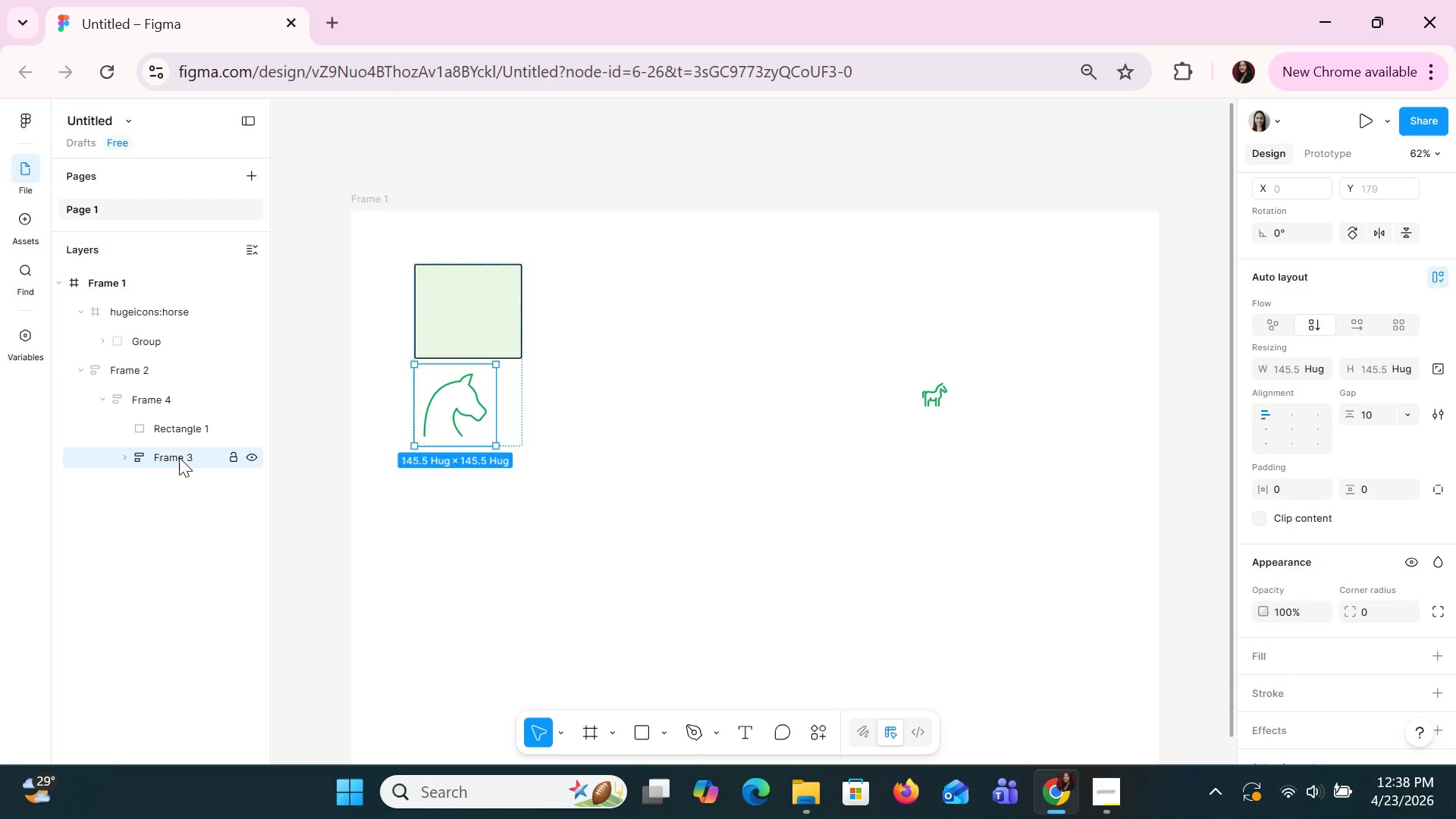 
right_click([179, 457])
 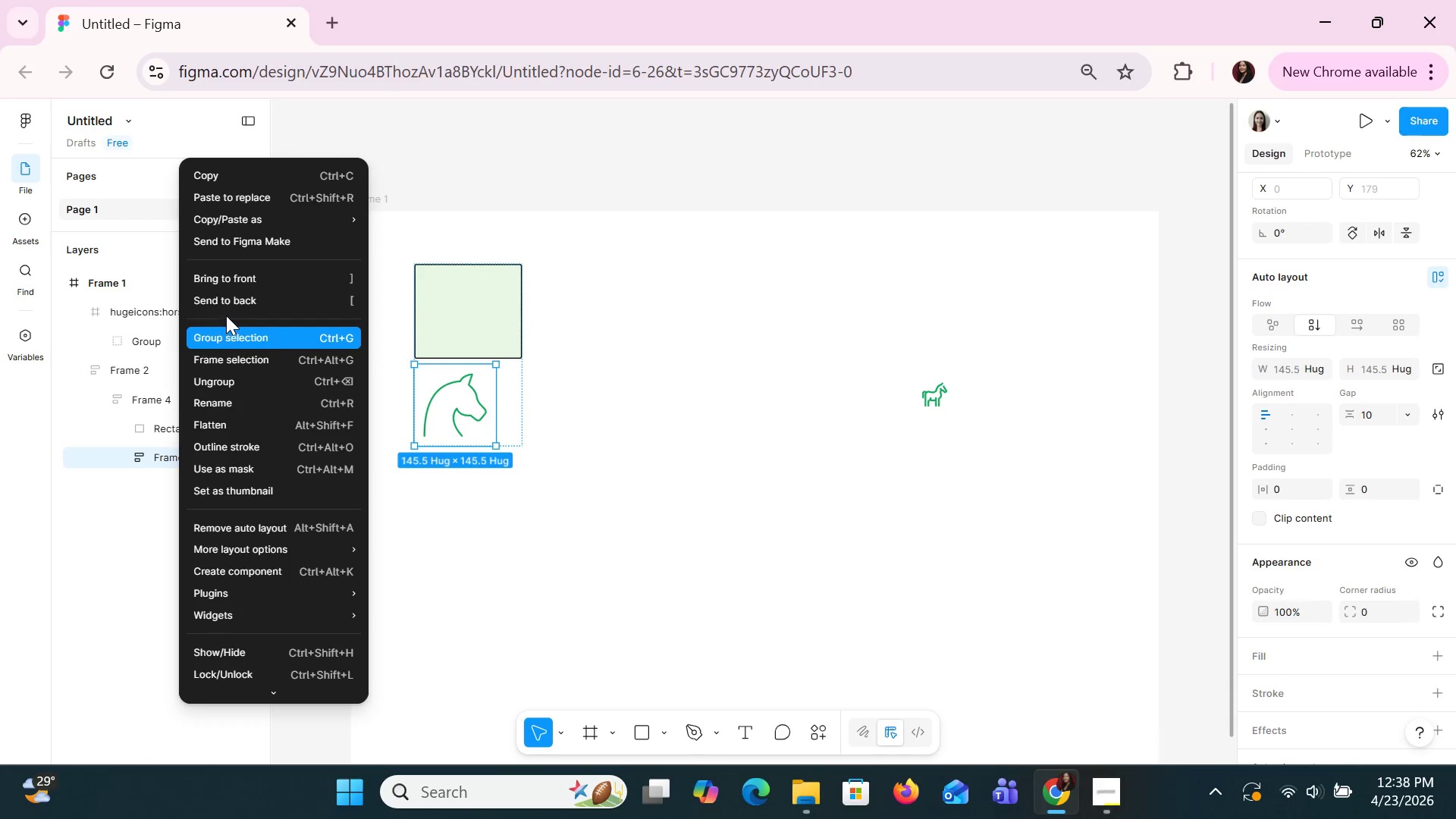 
left_click([231, 278])
 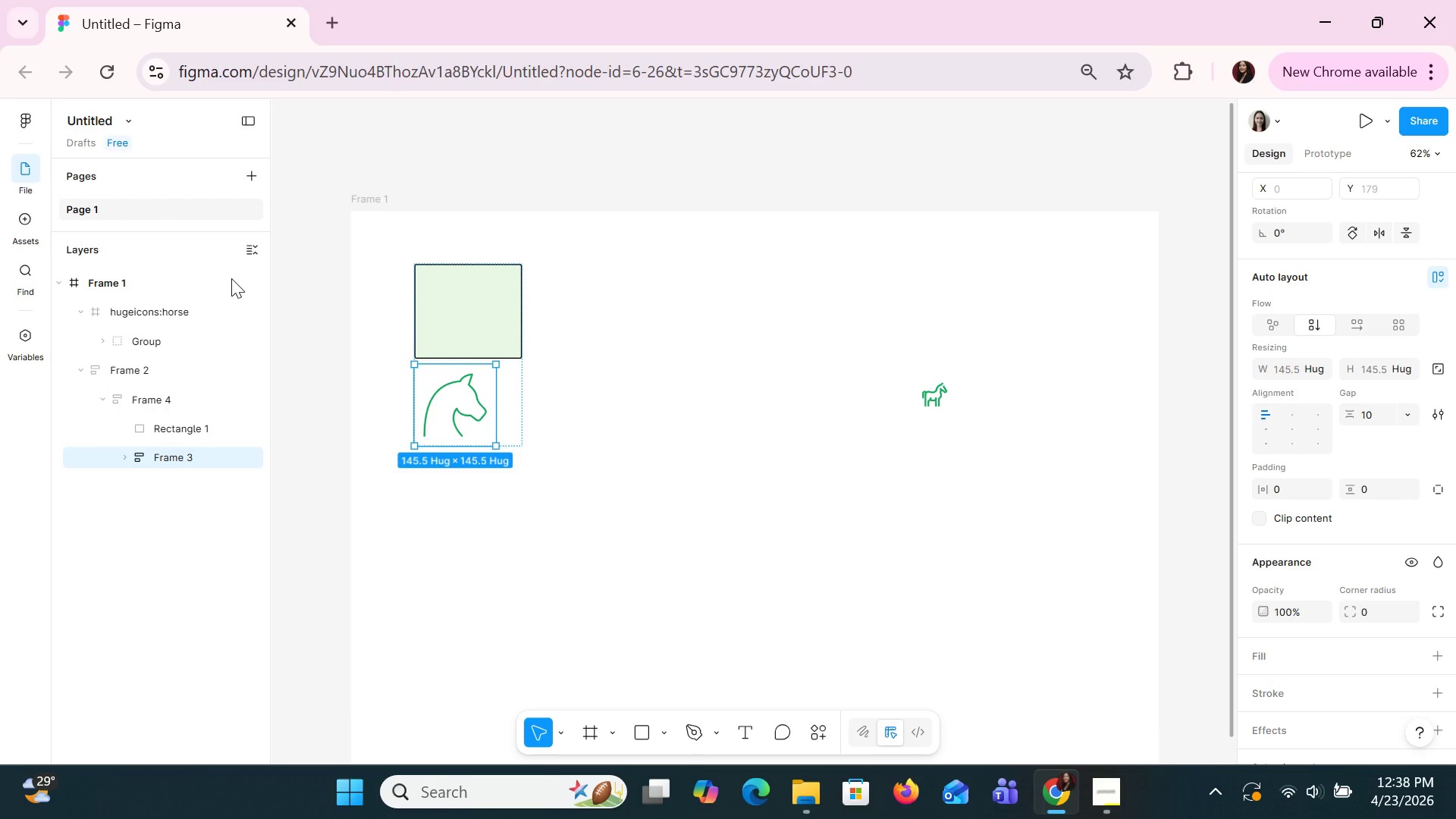 
hold_key(key=ArrowUp, duration=0.36)
 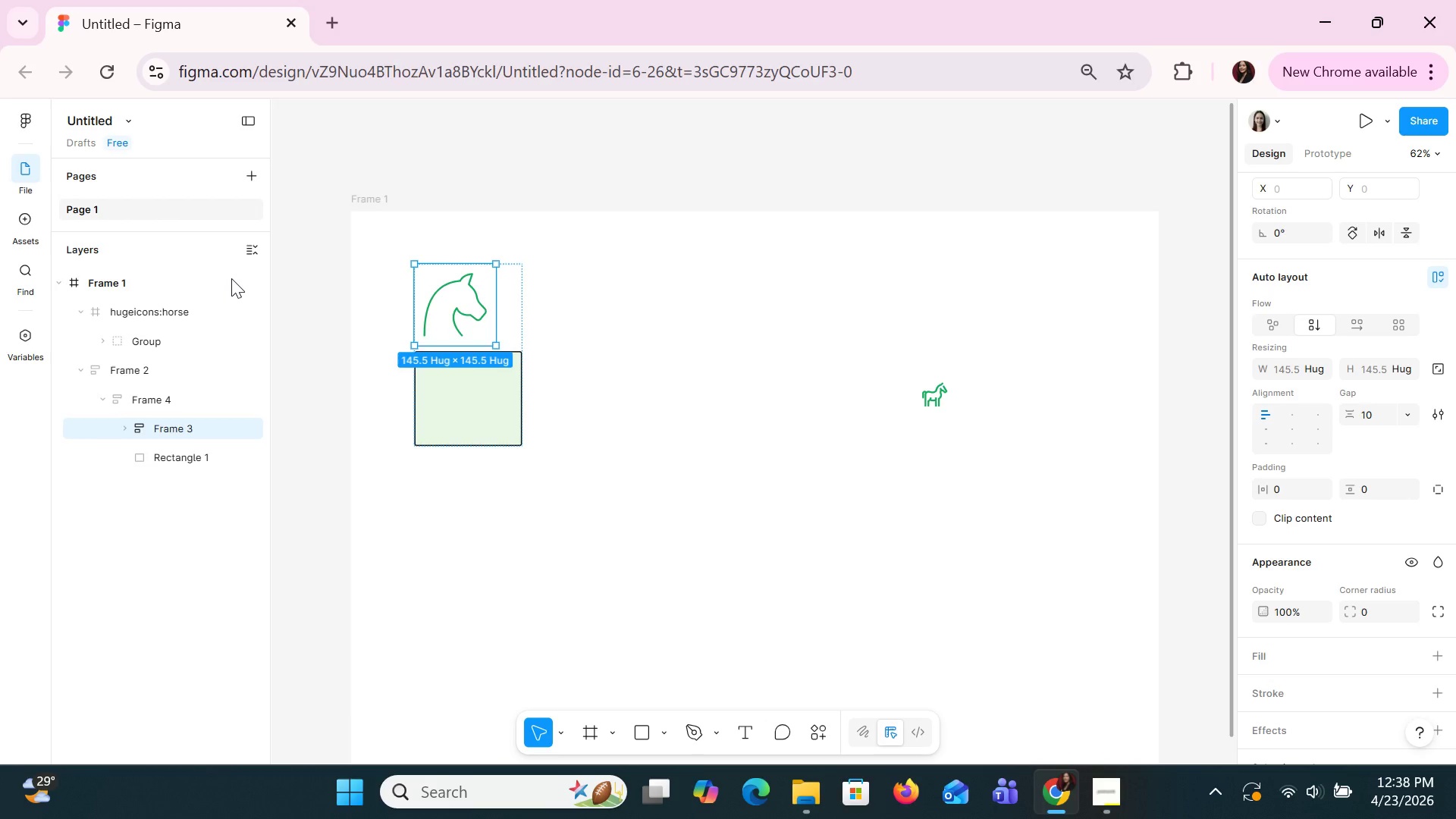 
key(ArrowDown)
 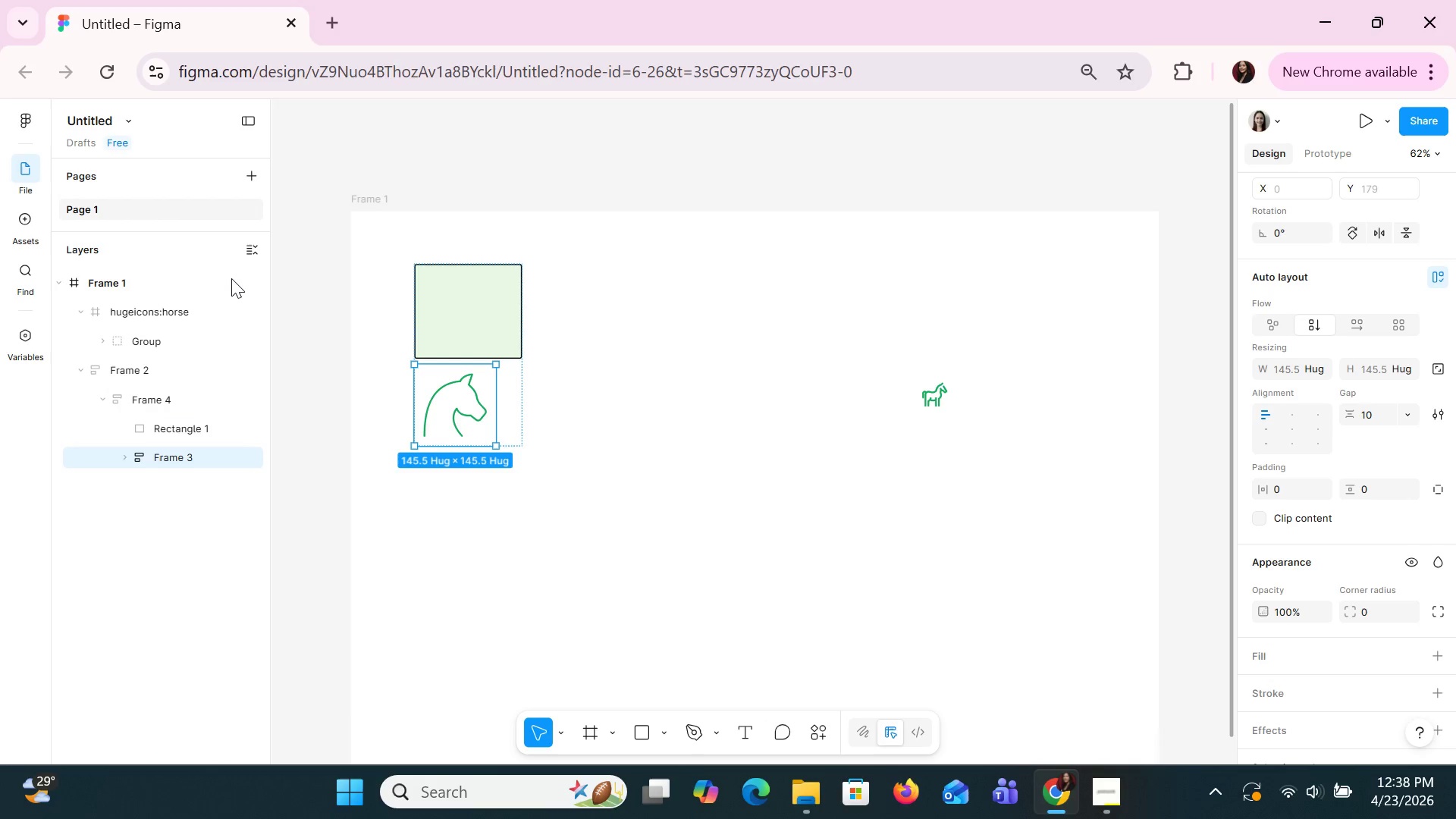 
key(Control+Z)
 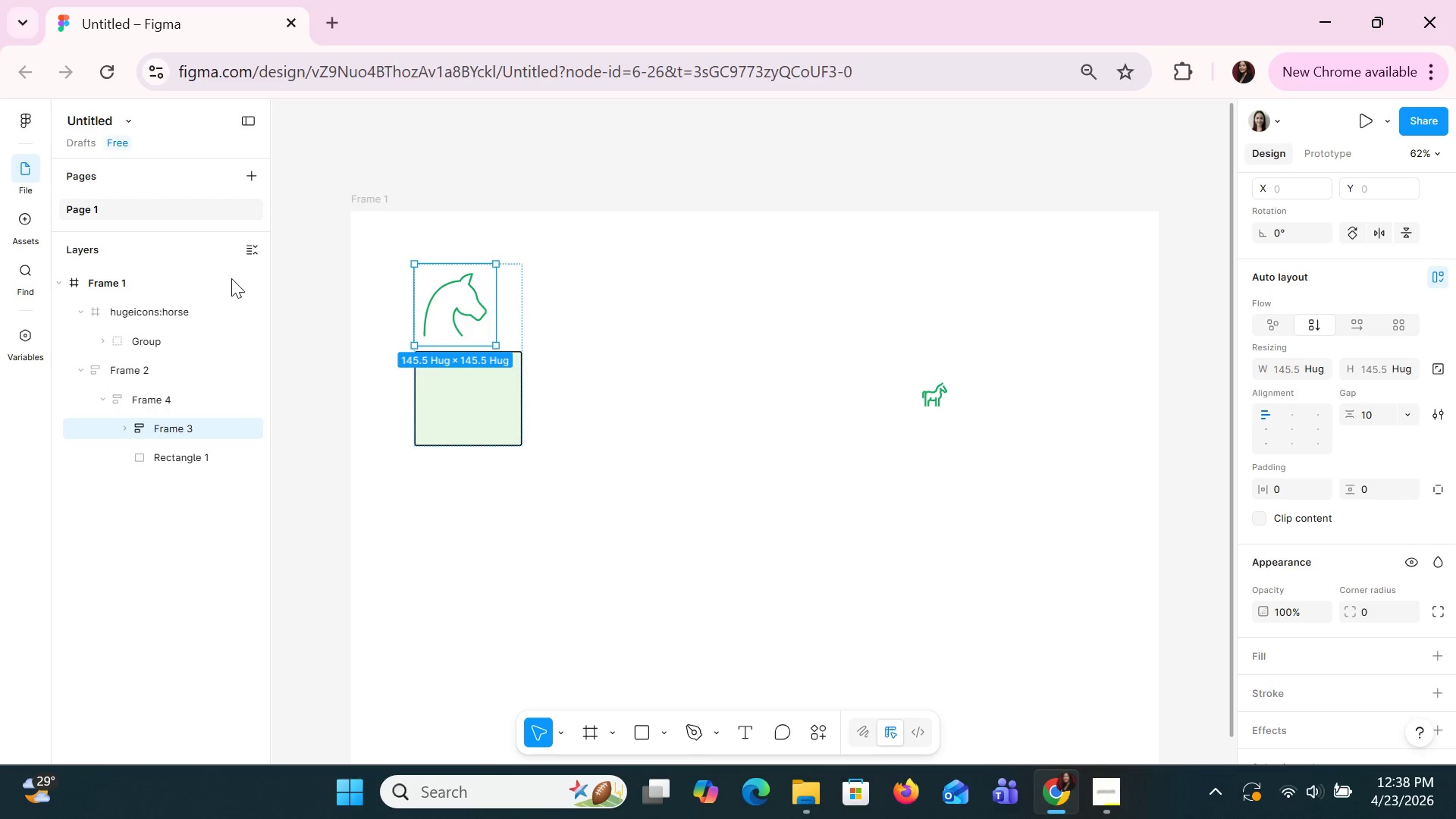 
key(Control+Z)
 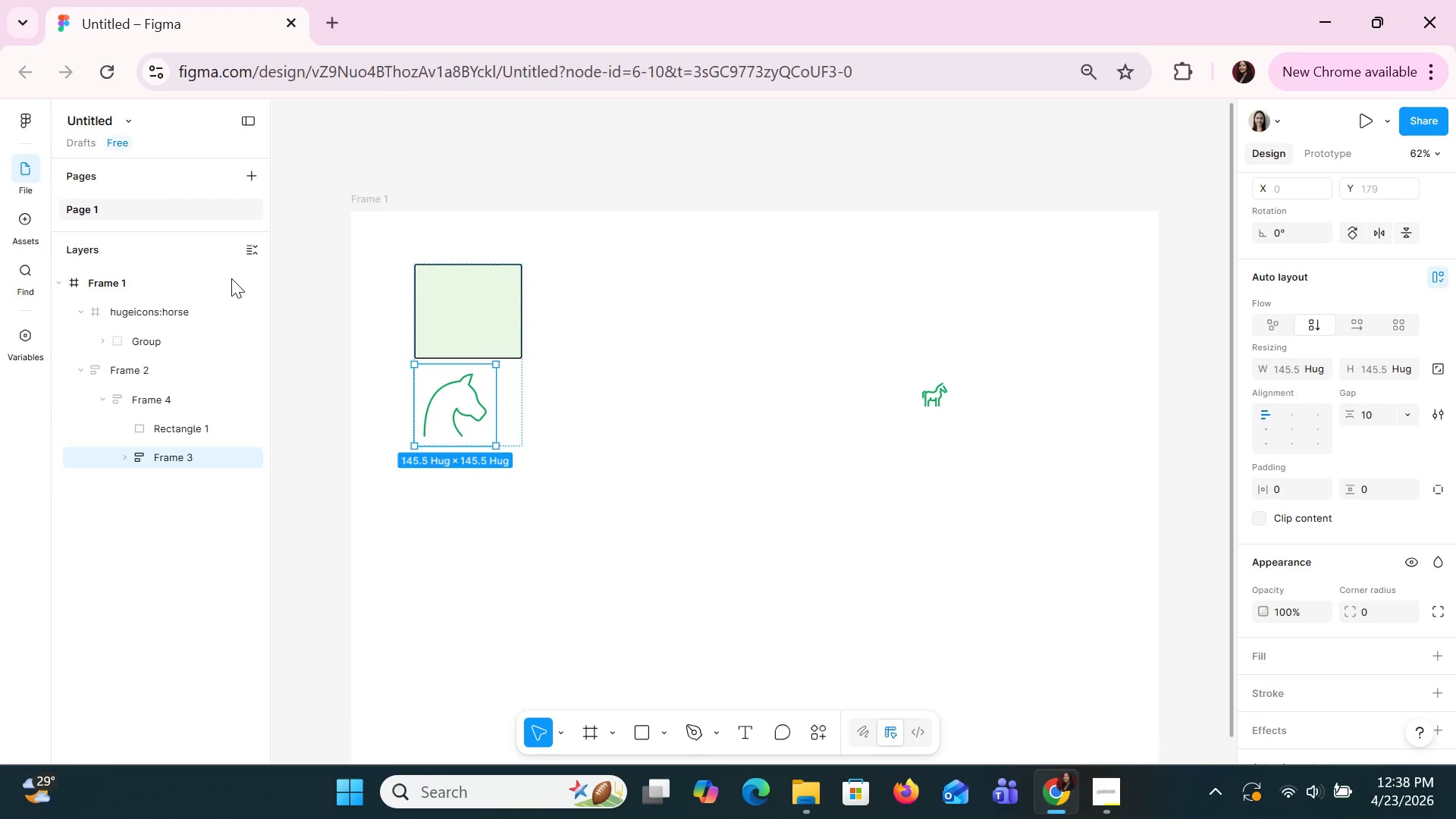 
key(Control+Z)
 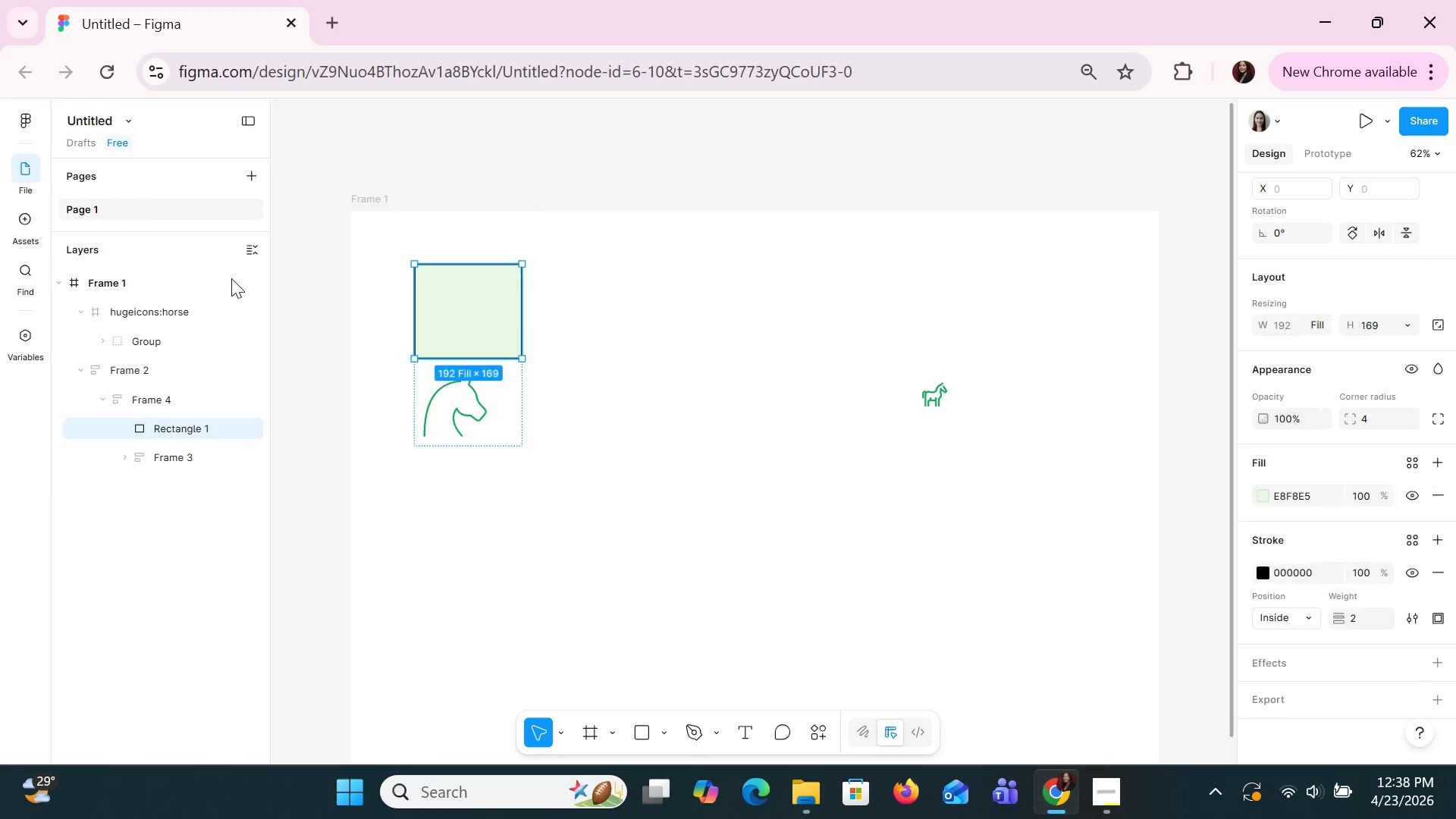 
key(Control+Z)
 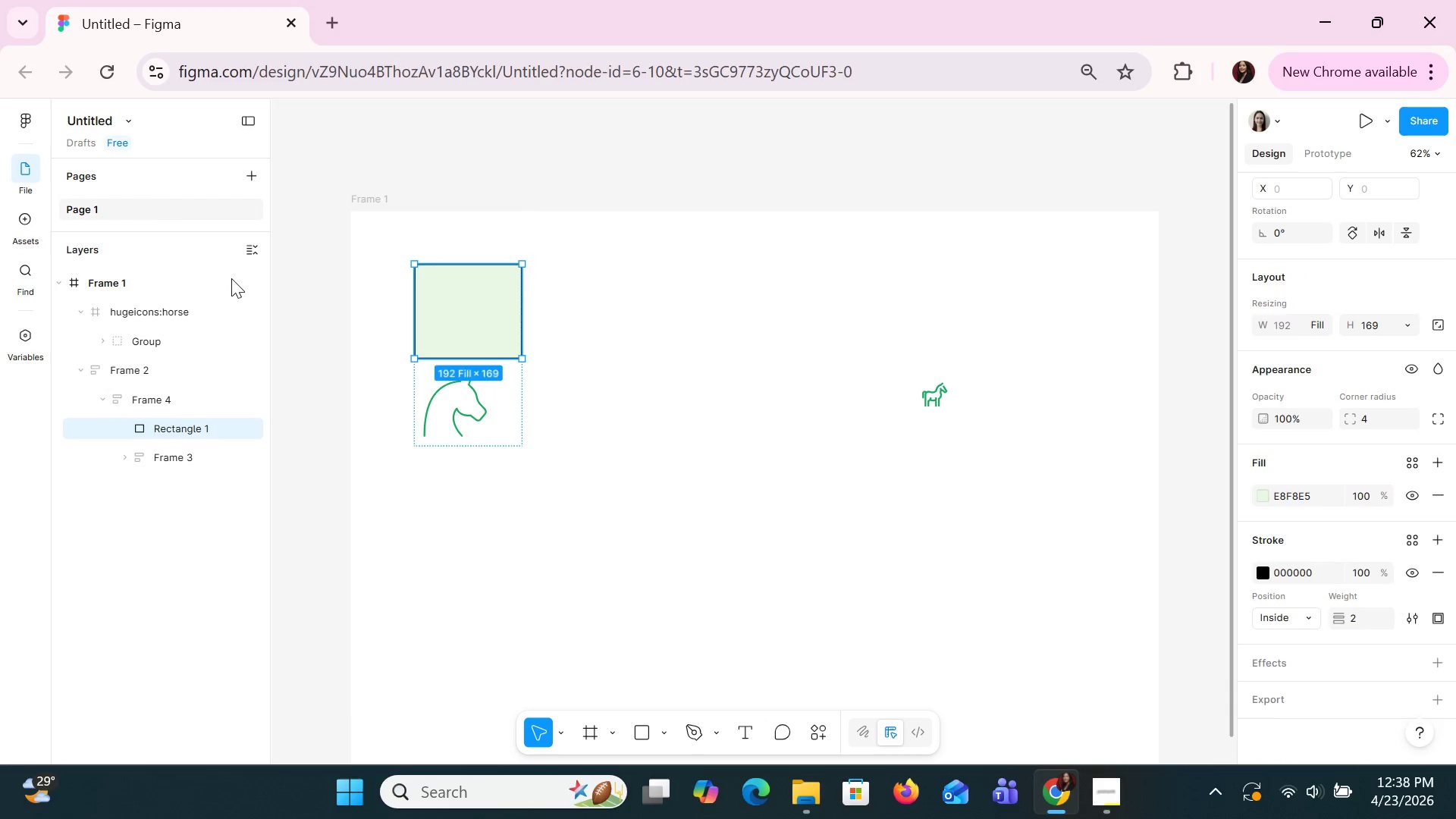 
key(Control+Z)
 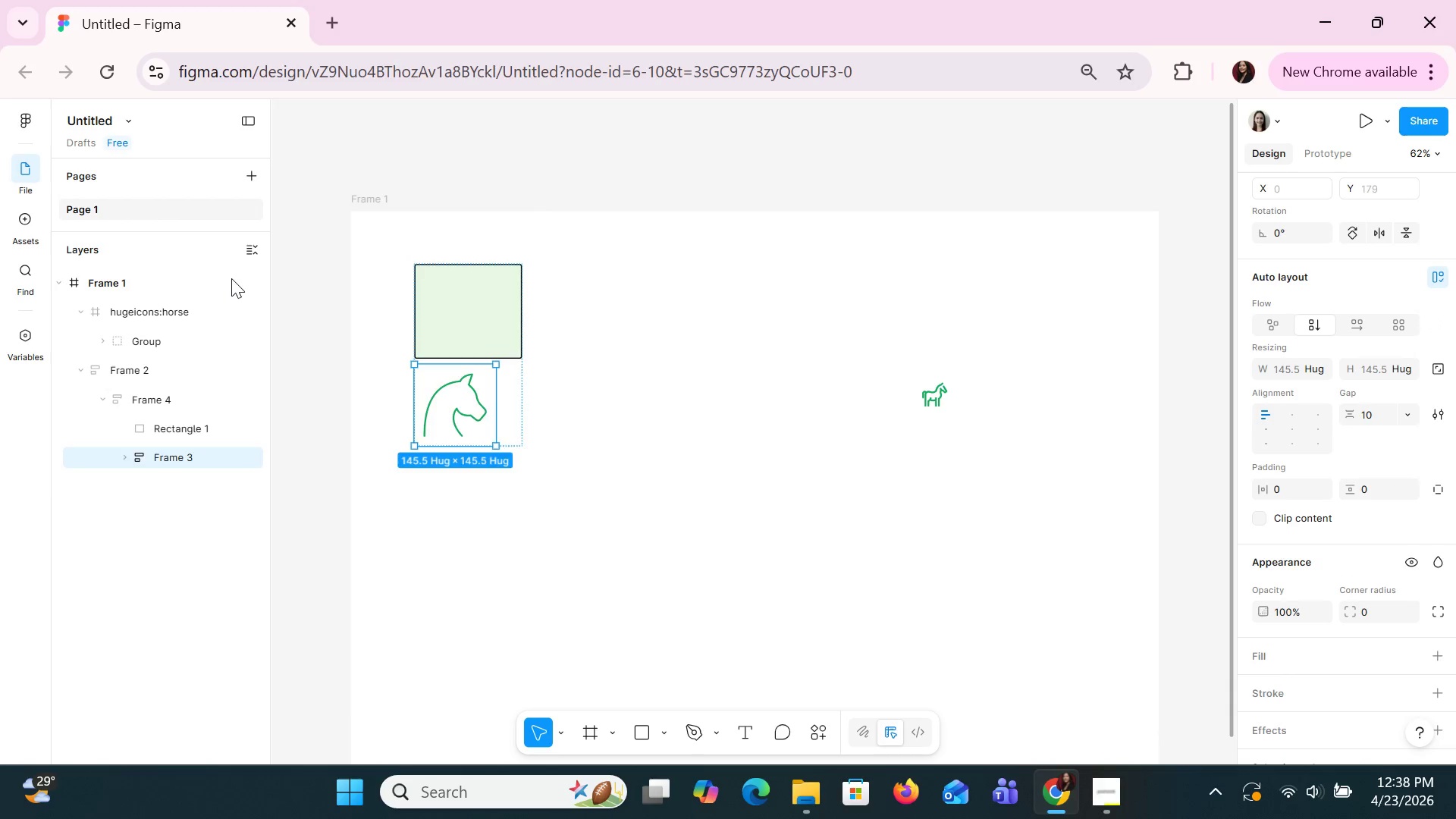 
key(Control+Z)
 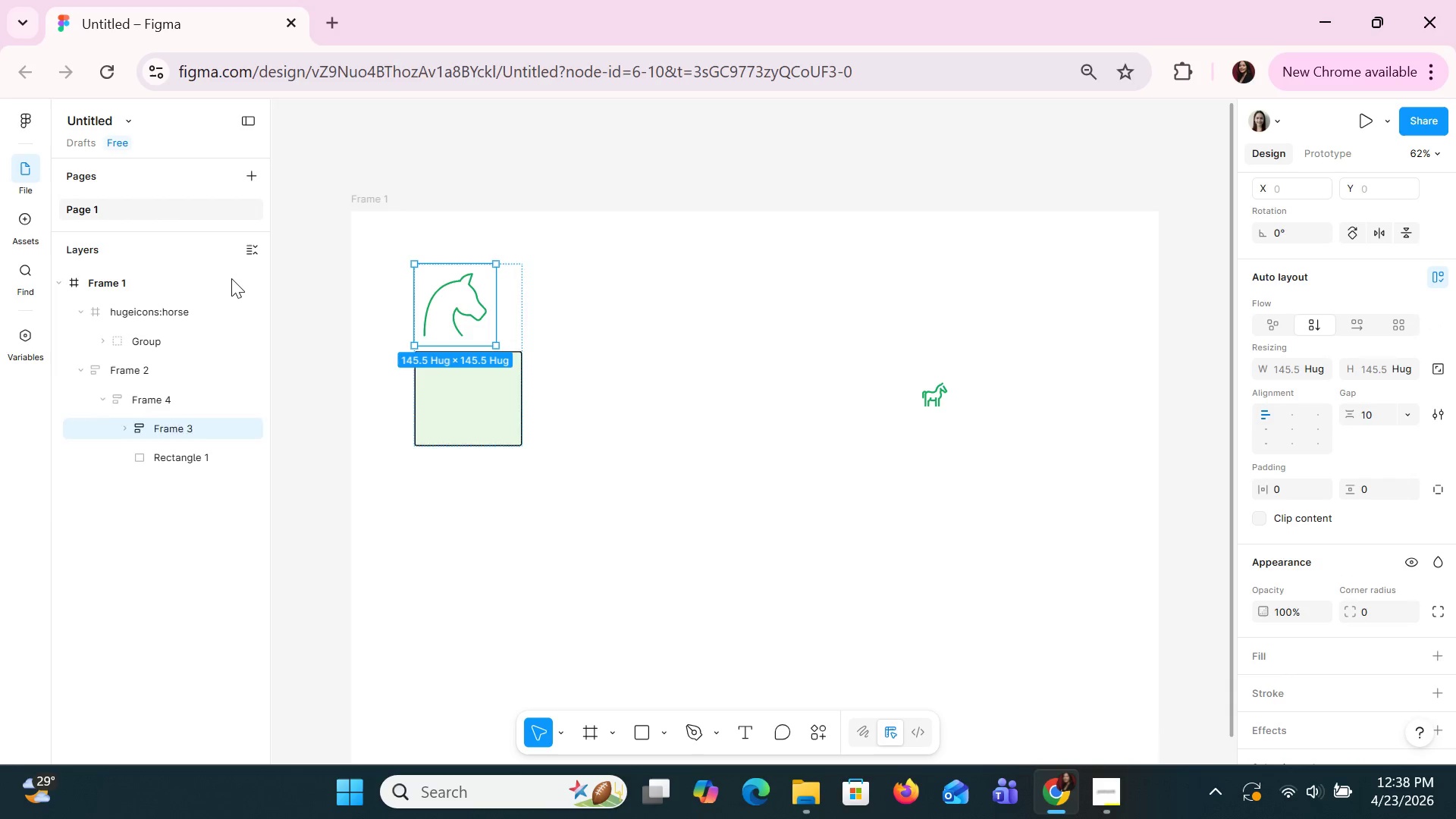 
key(Control+Z)
 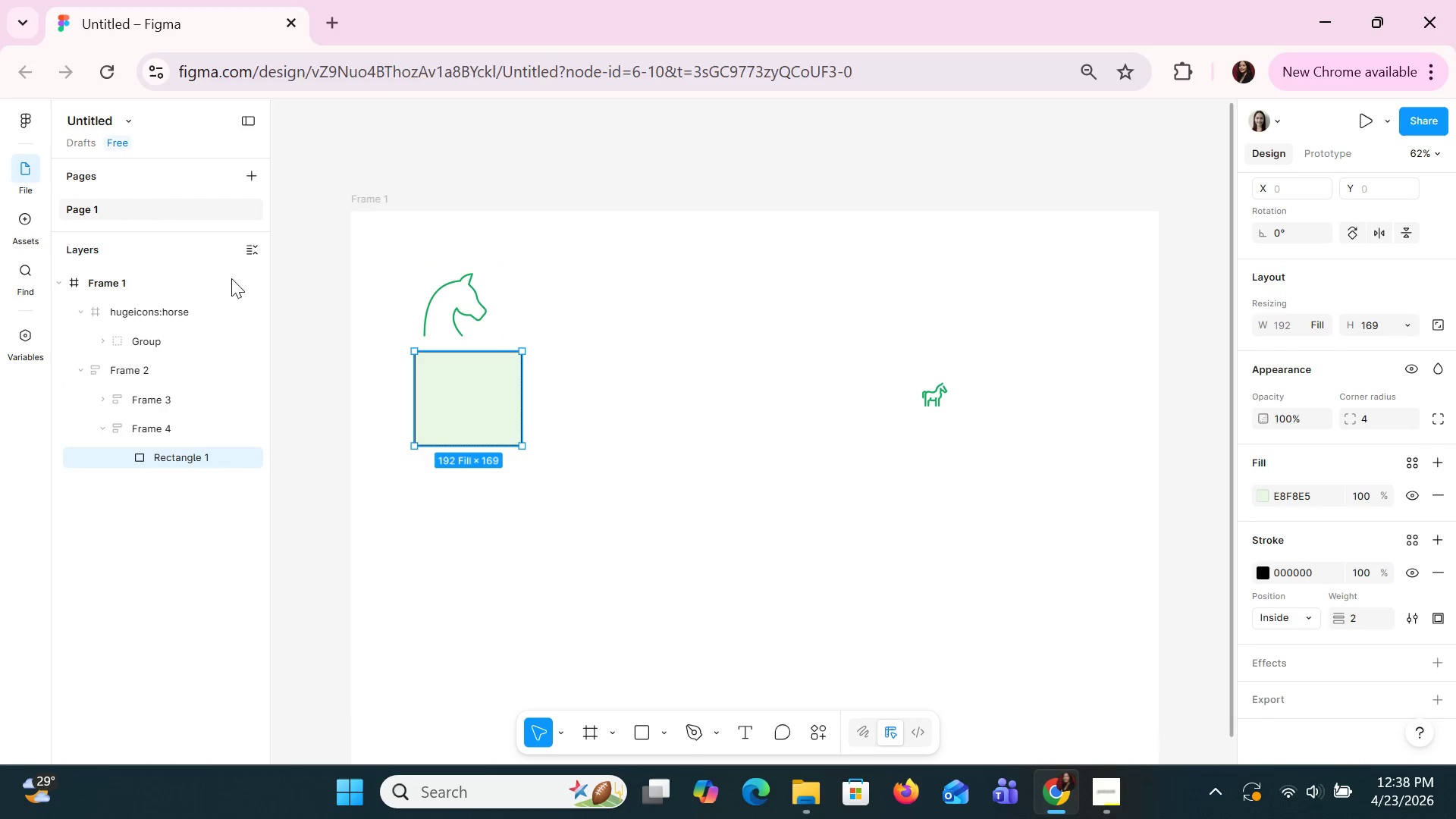 
key(Control+Z)
 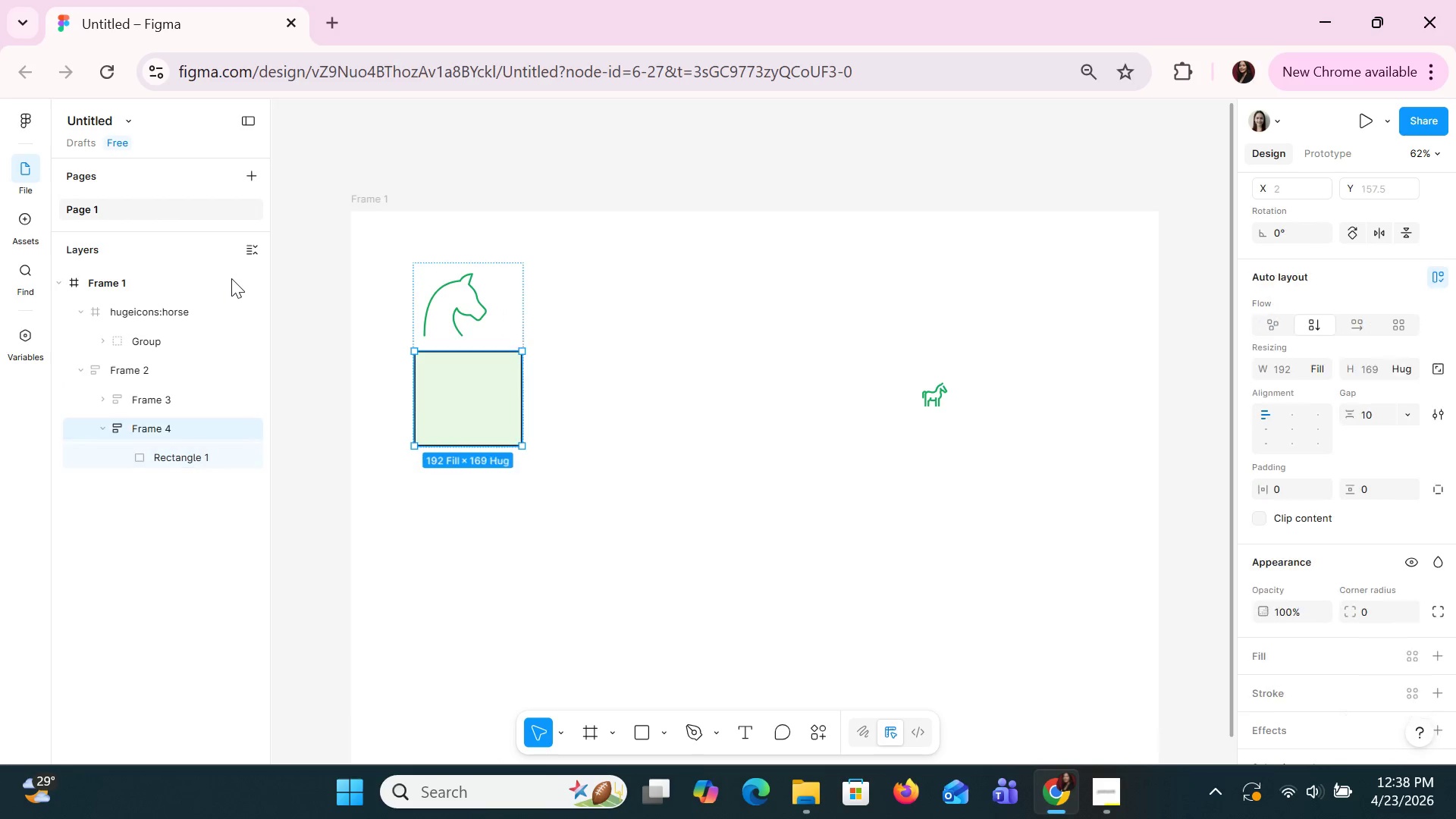 
key(Control+Z)
 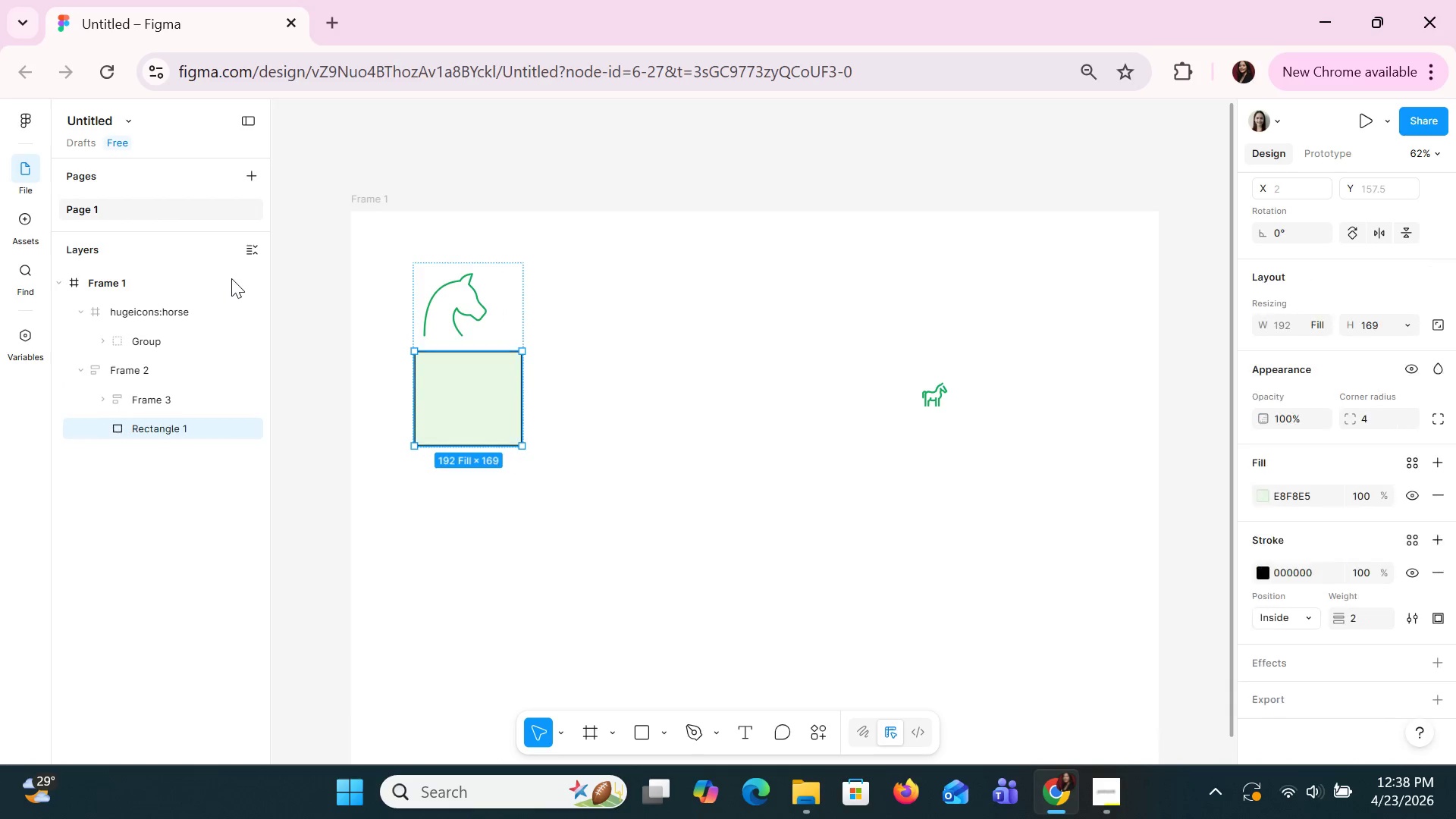 
key(Control+Z)
 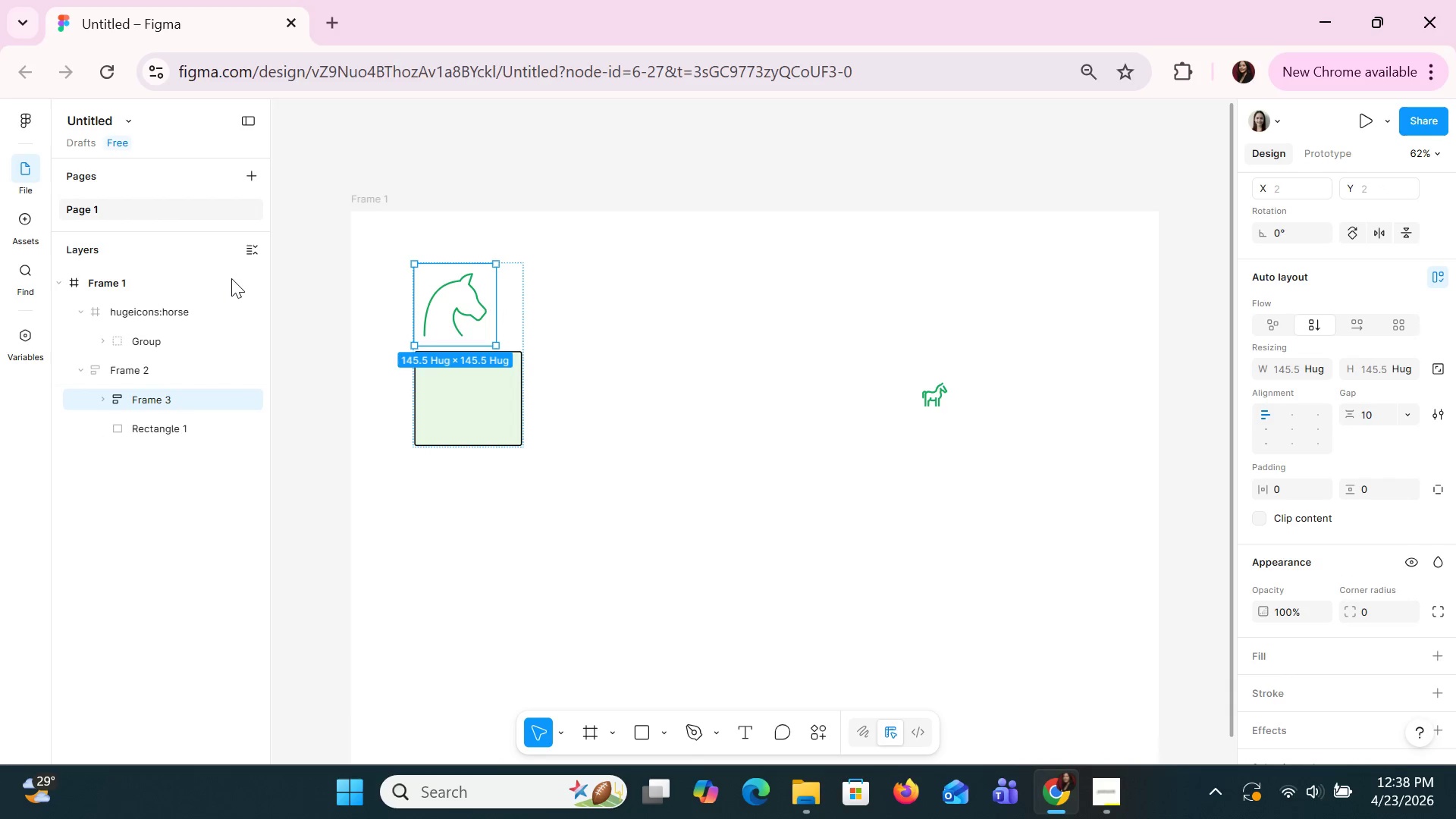 
key(Control+Z)
 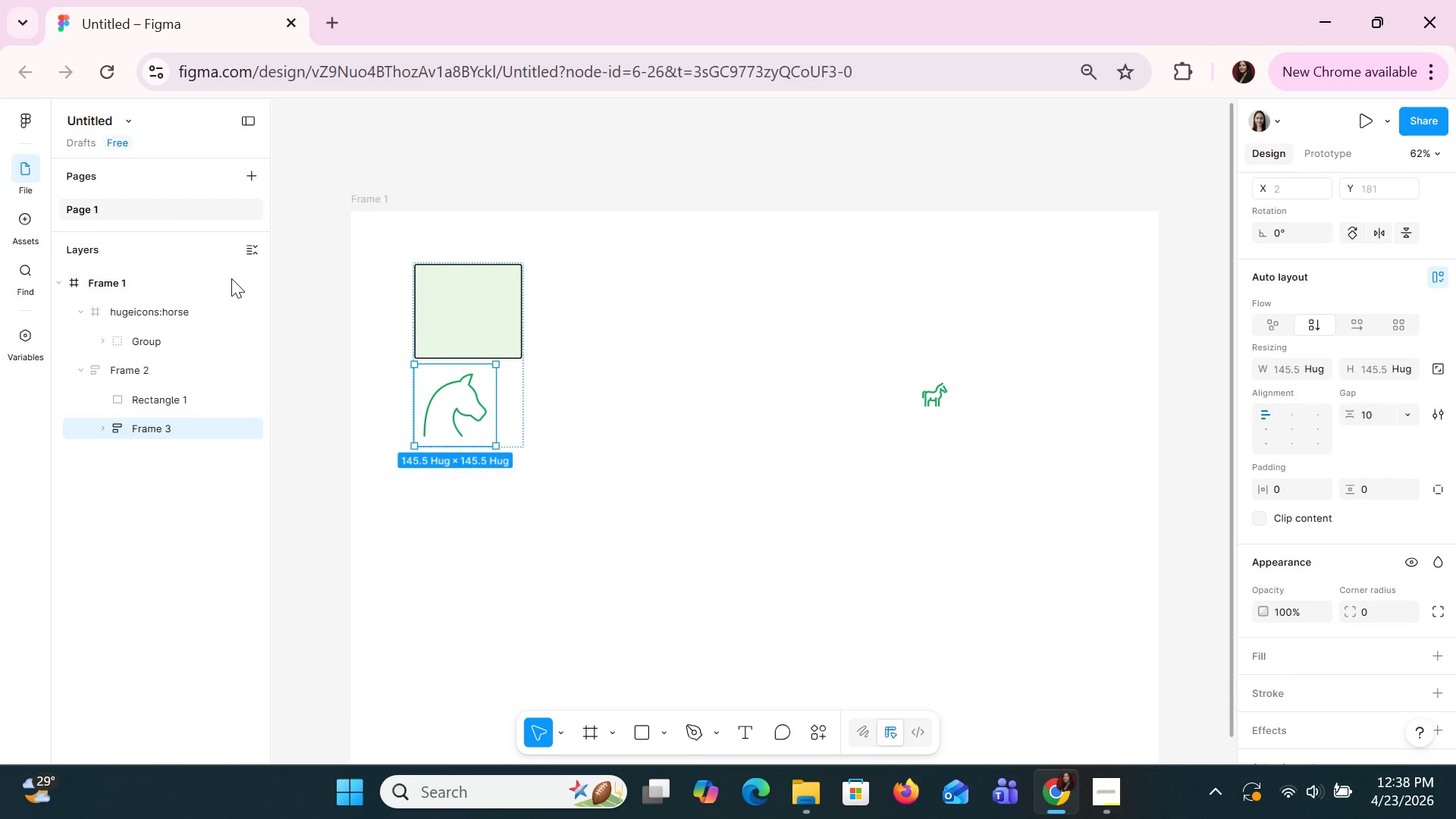 
key(Control+Z)
 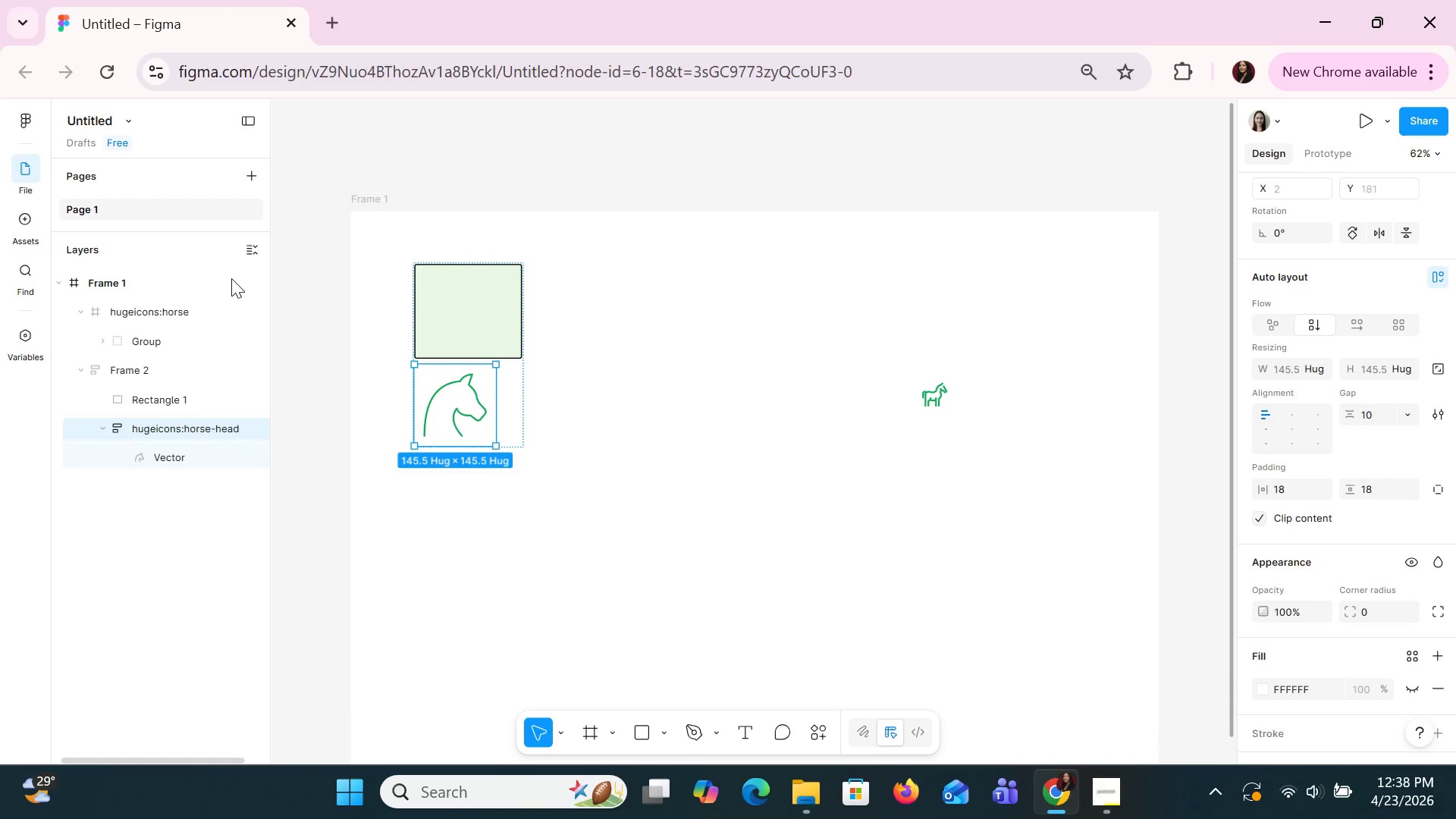 
key(Control+Z)
 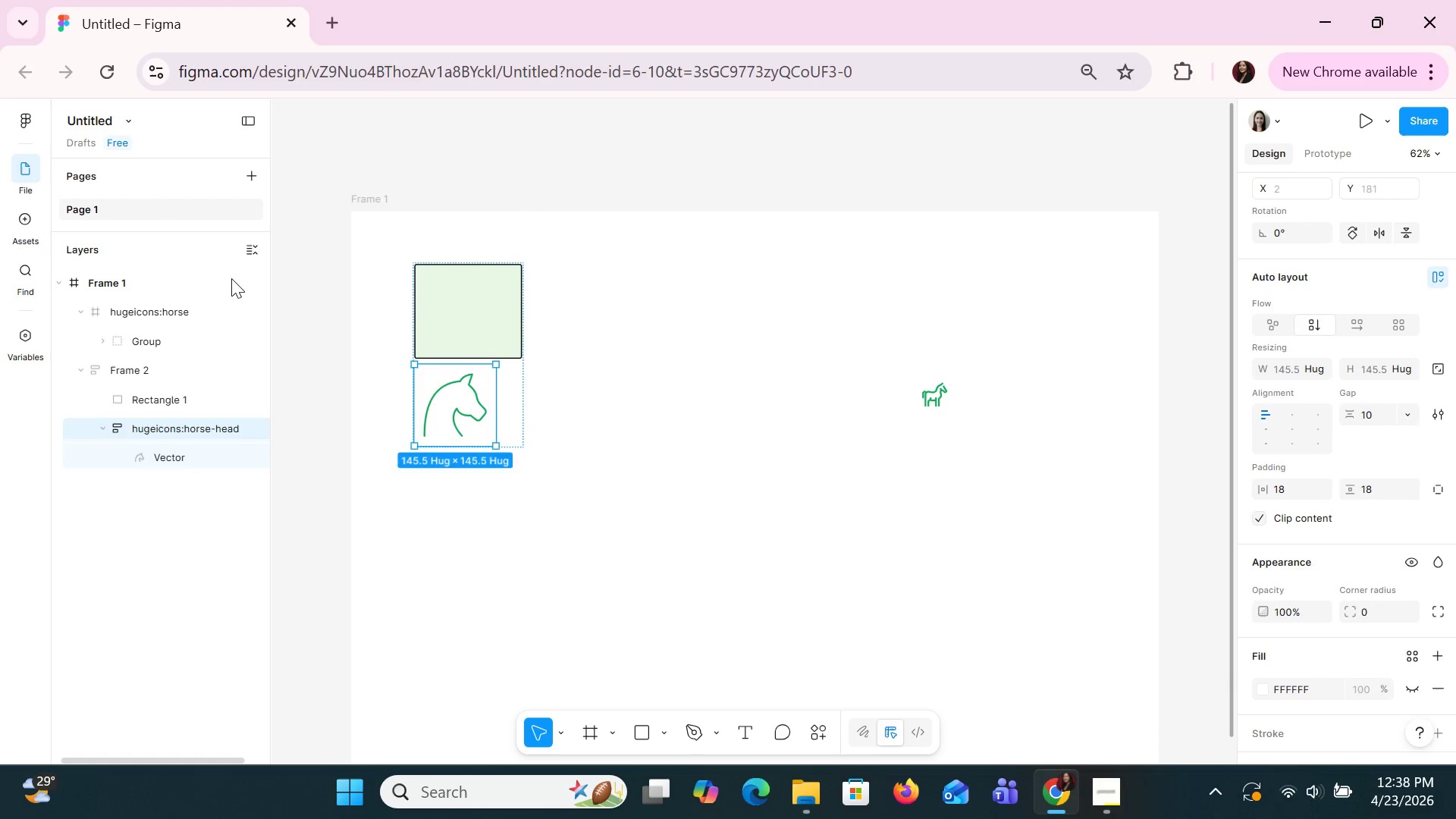 
left_click([231, 278])
 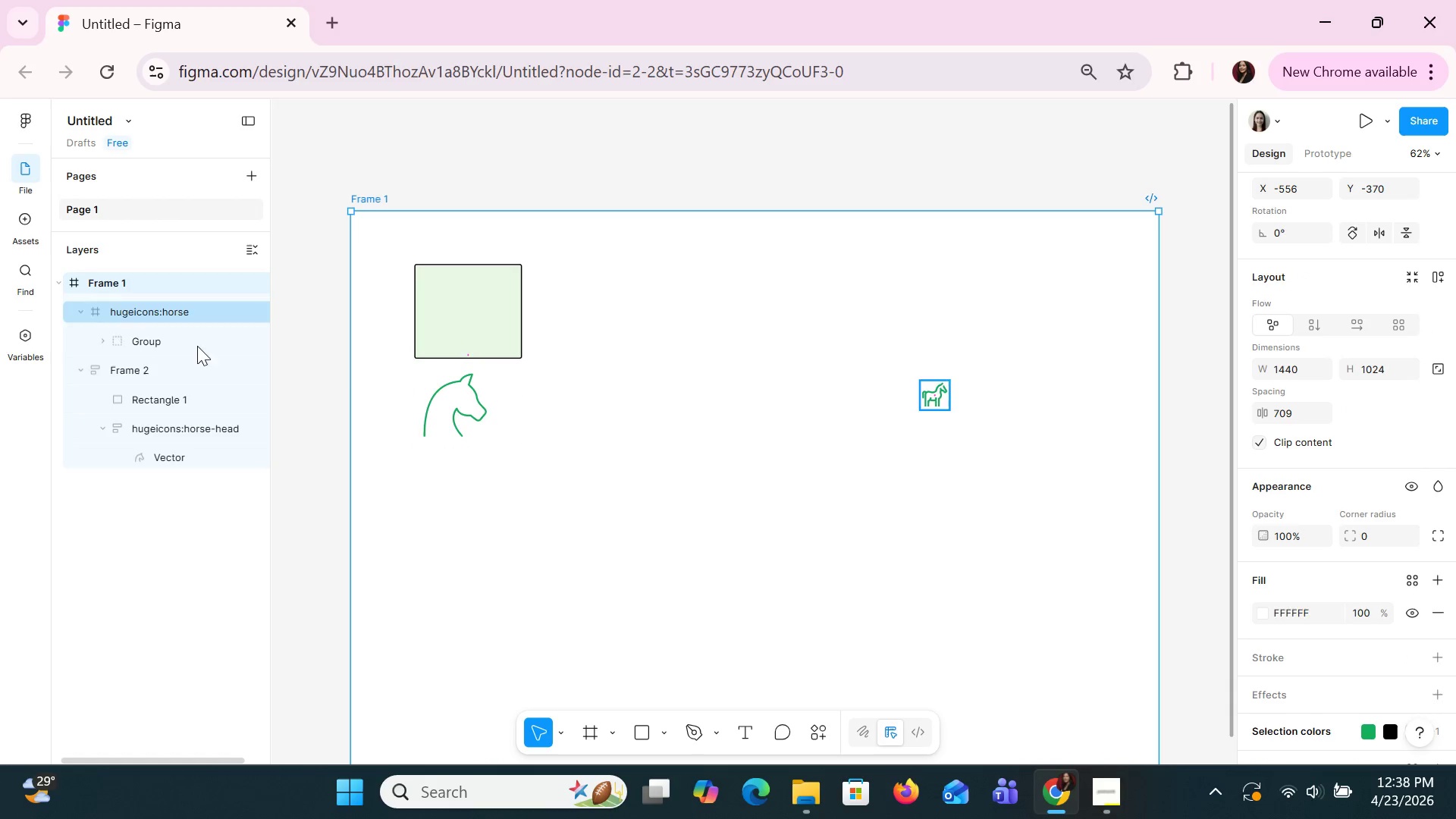 
left_click([573, 461])
 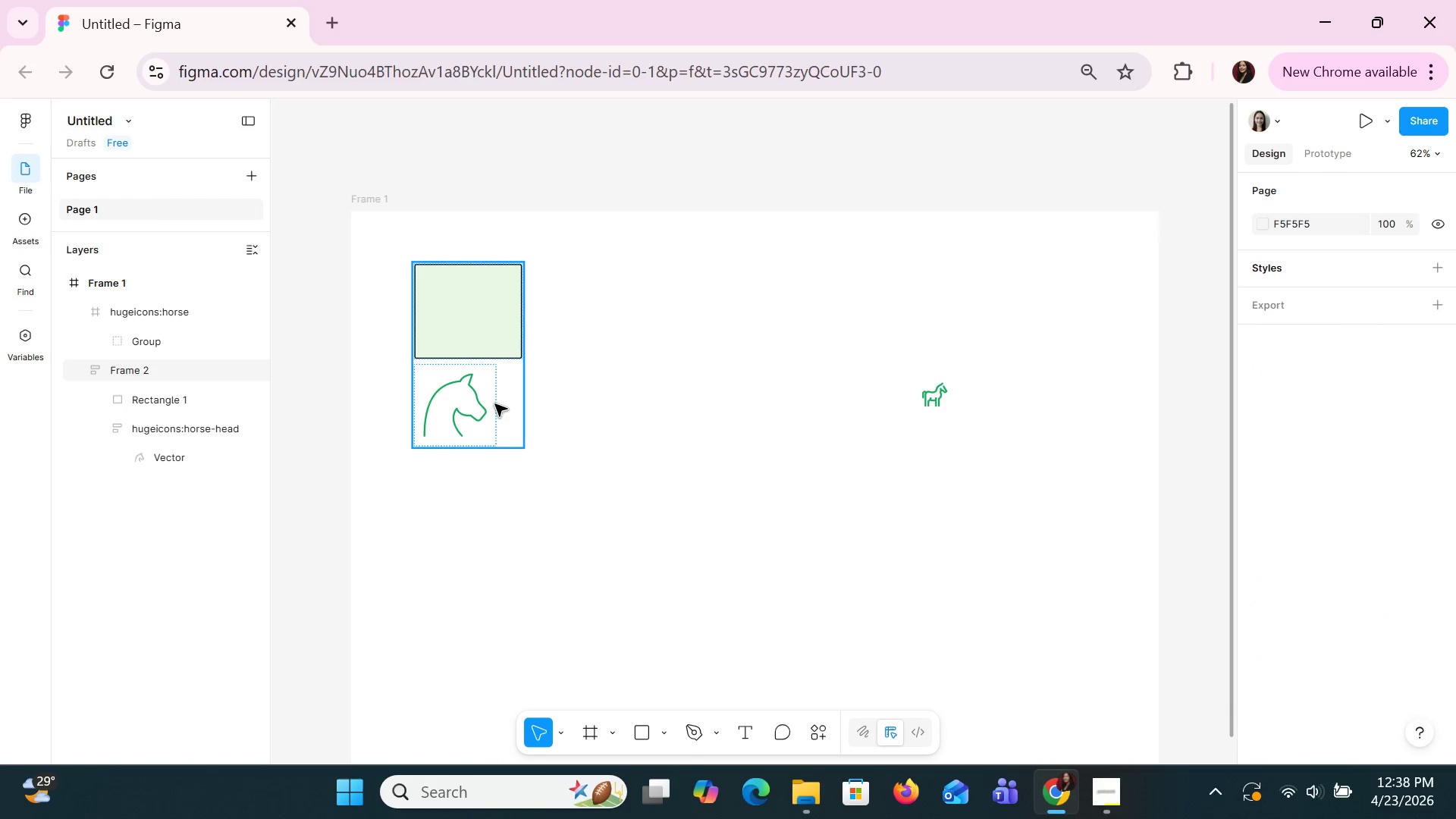 
left_click([494, 403])
 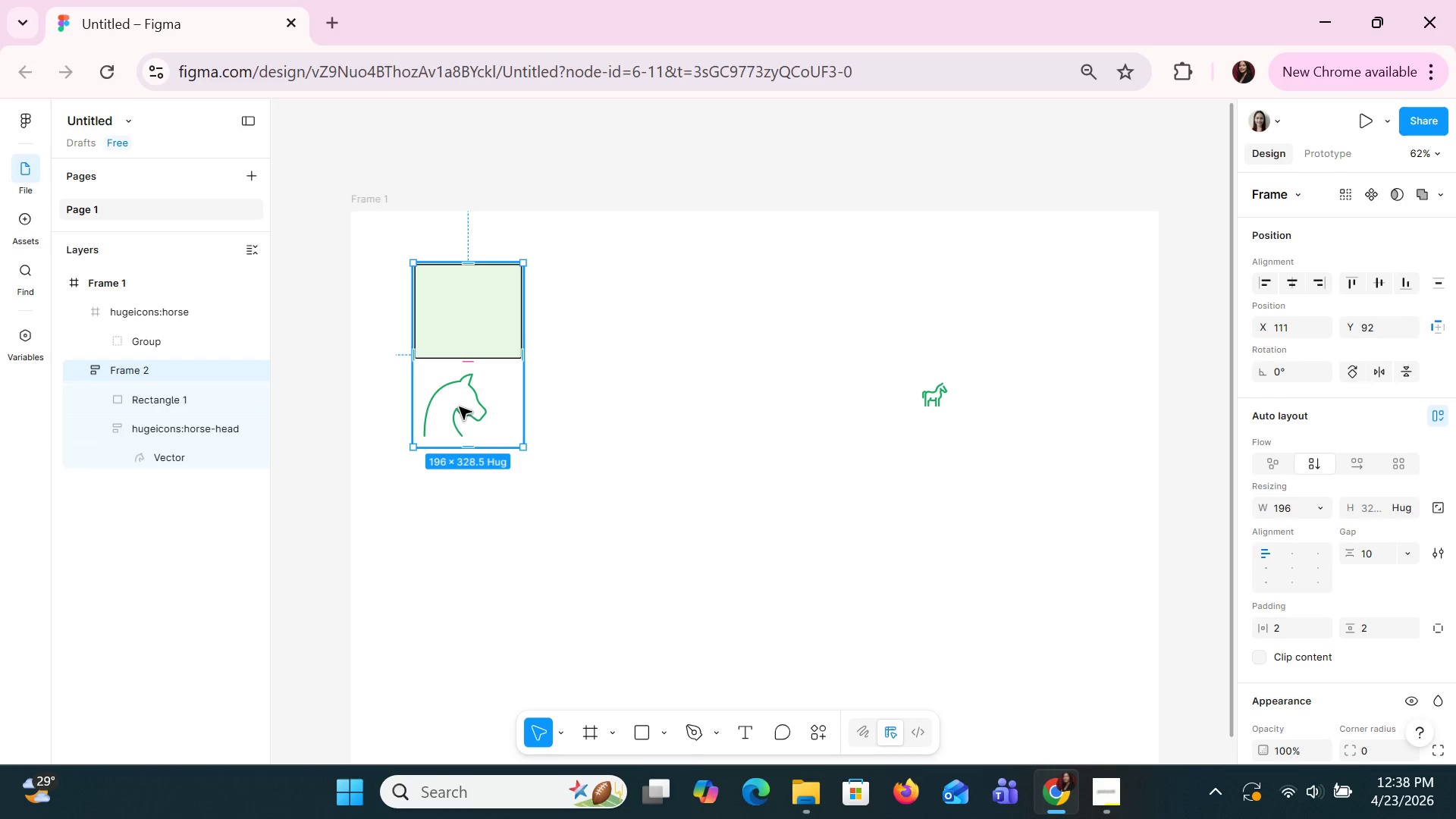 
double_click([459, 406])
 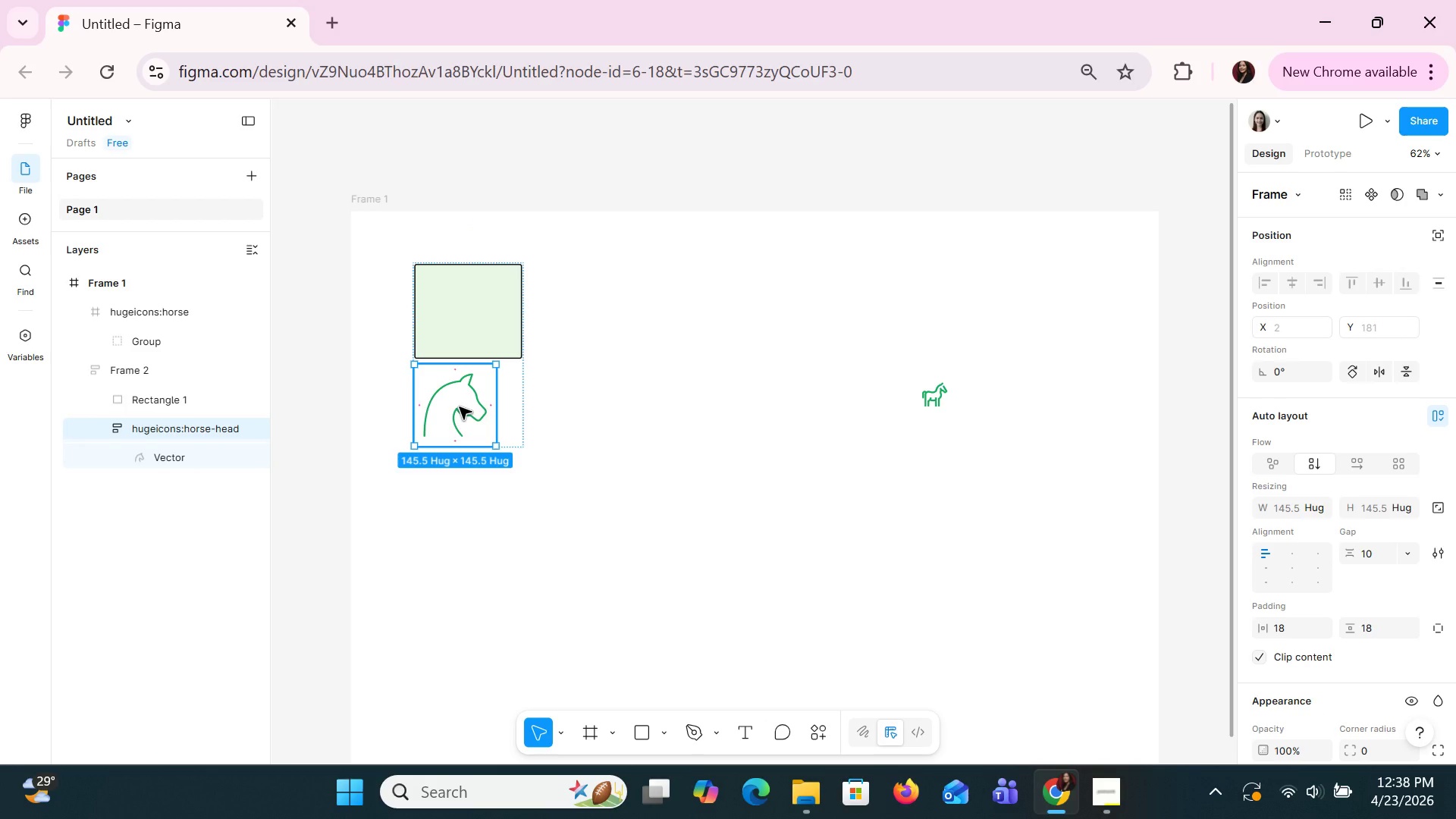 
right_click([459, 406])
 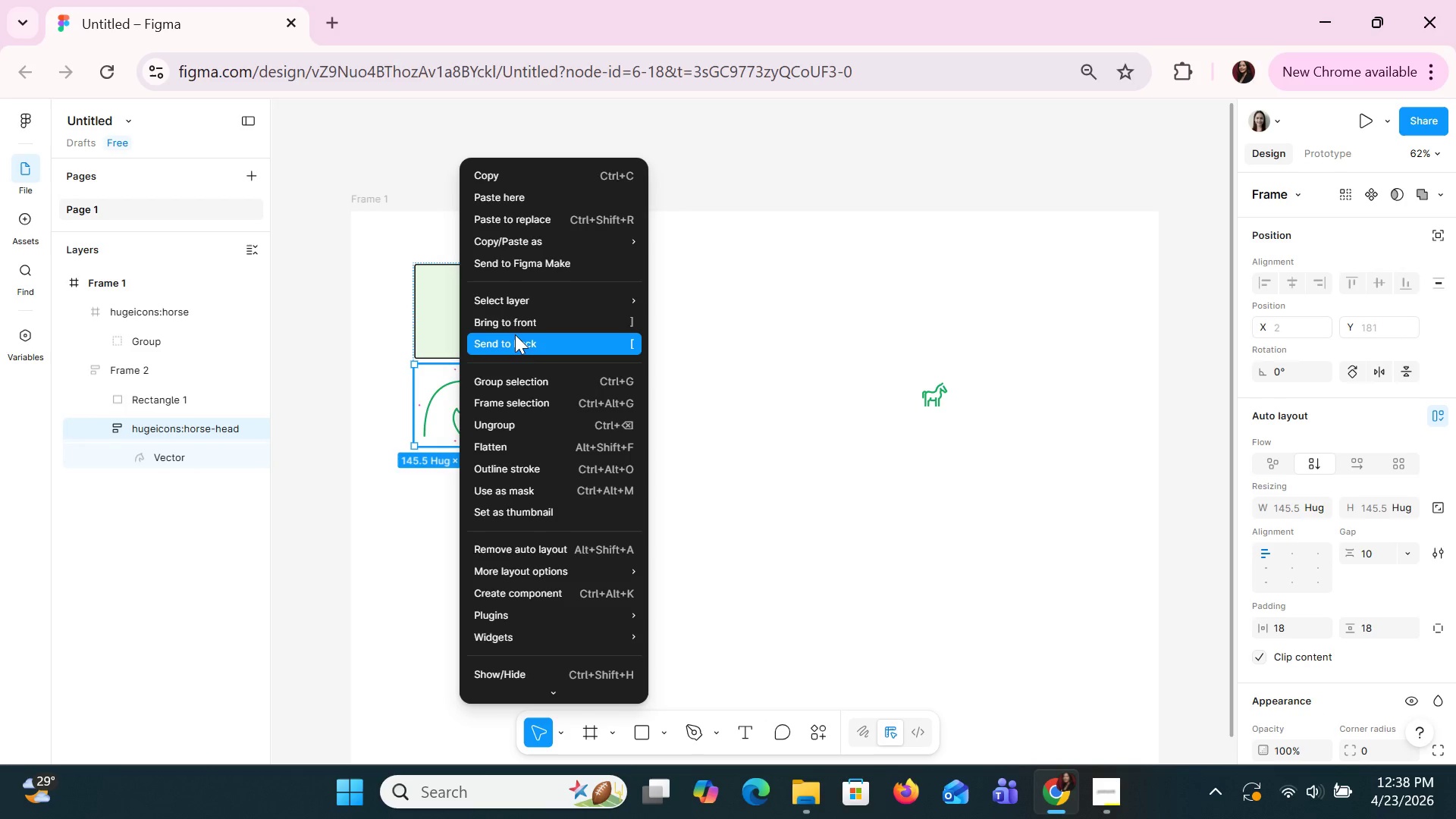 
left_click([515, 313])
 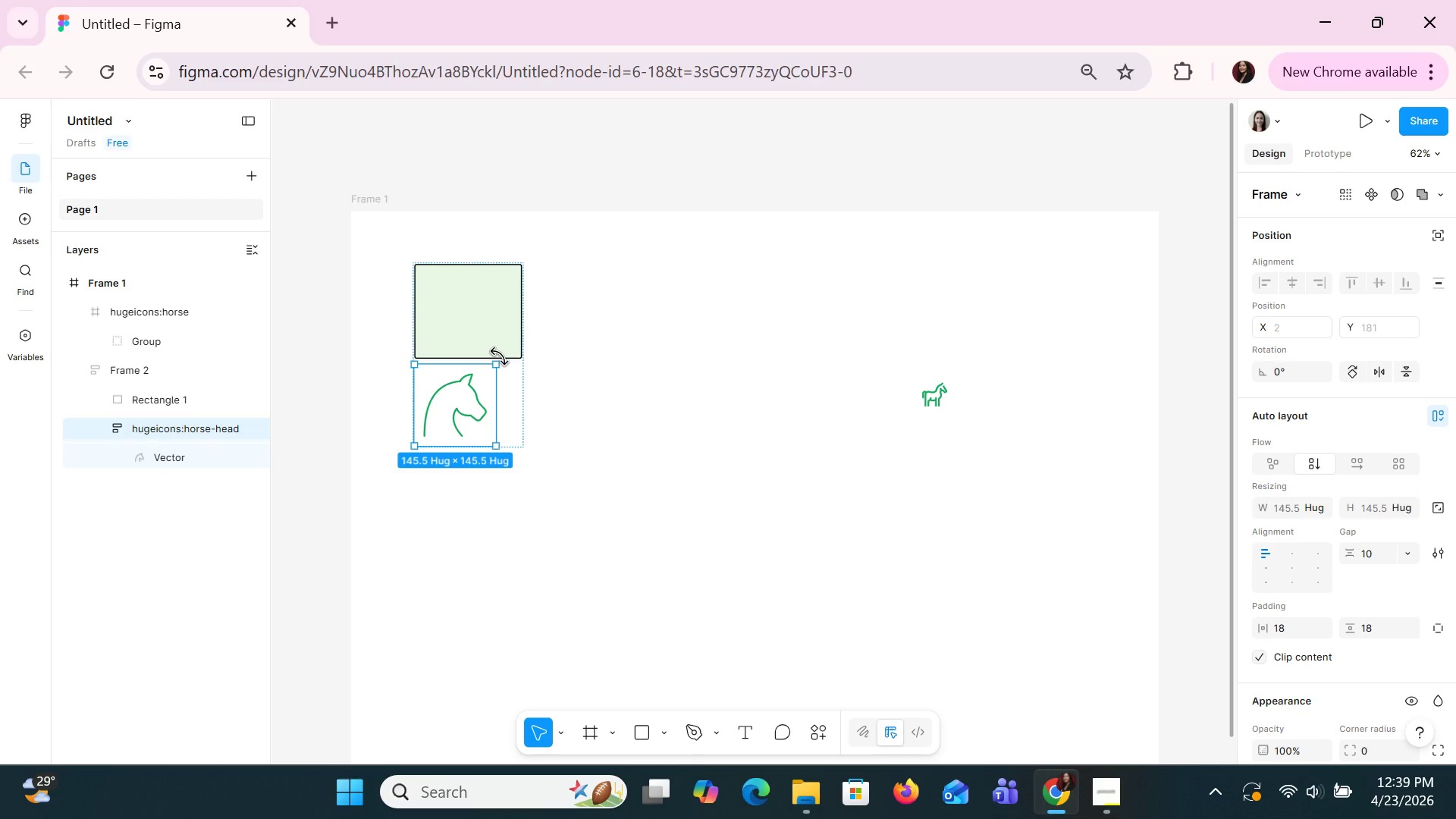 
wait(69.25)
 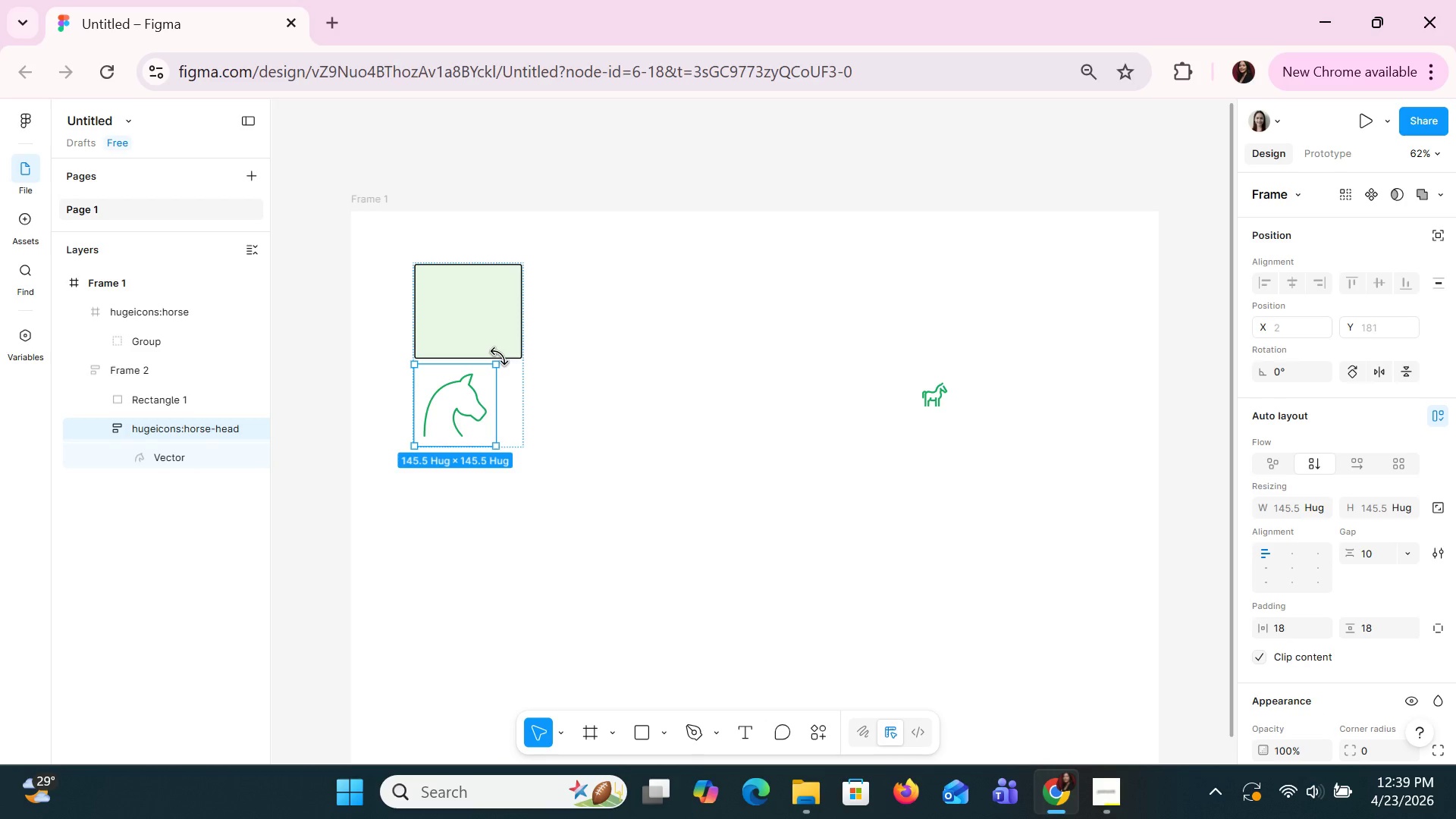 
hold_key(key=ShiftLeft, duration=0.67)
left_click([479, 329])
 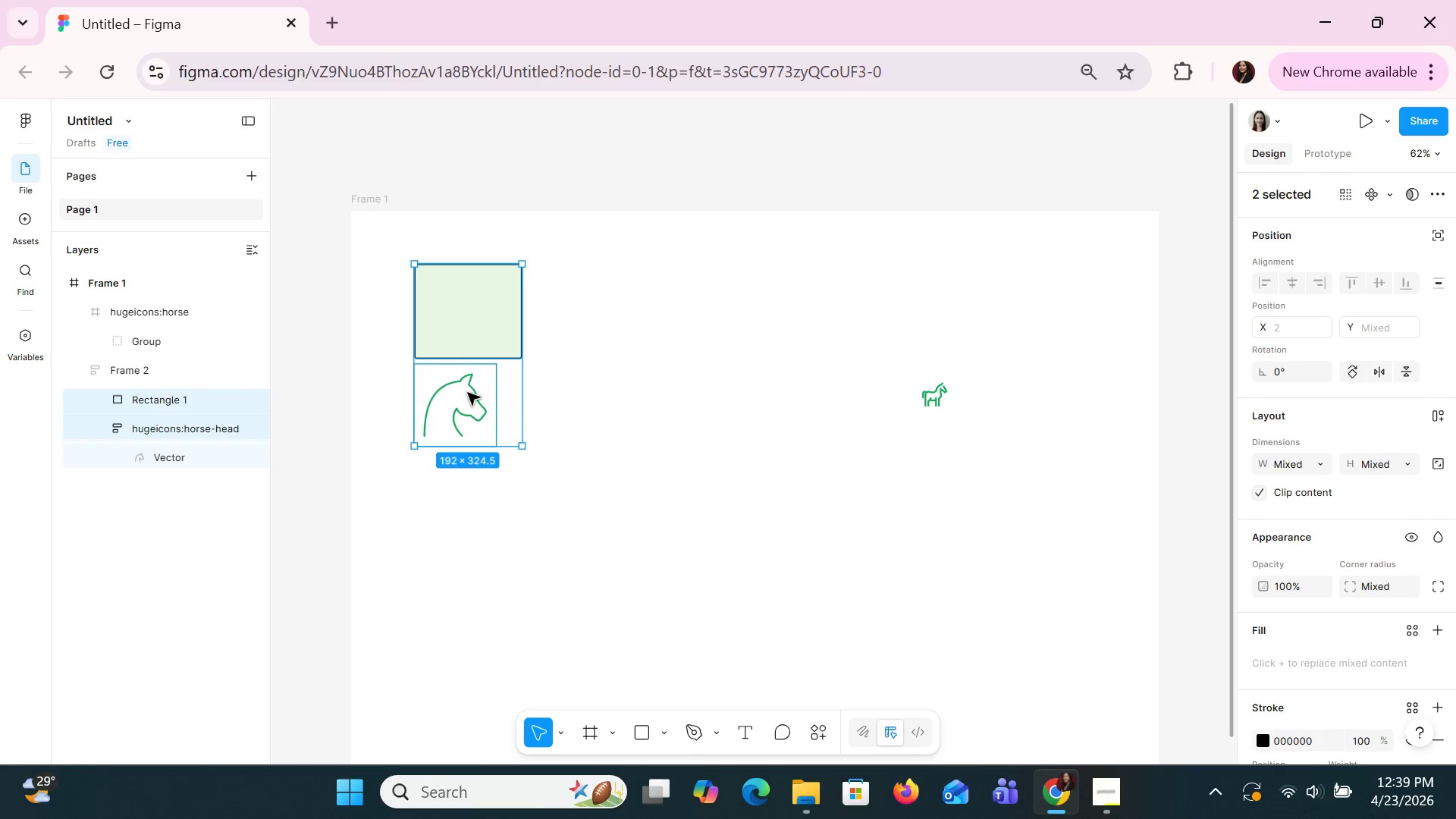 
left_click_drag(start_coordinate=[467, 392], to_coordinate=[472, 345])
 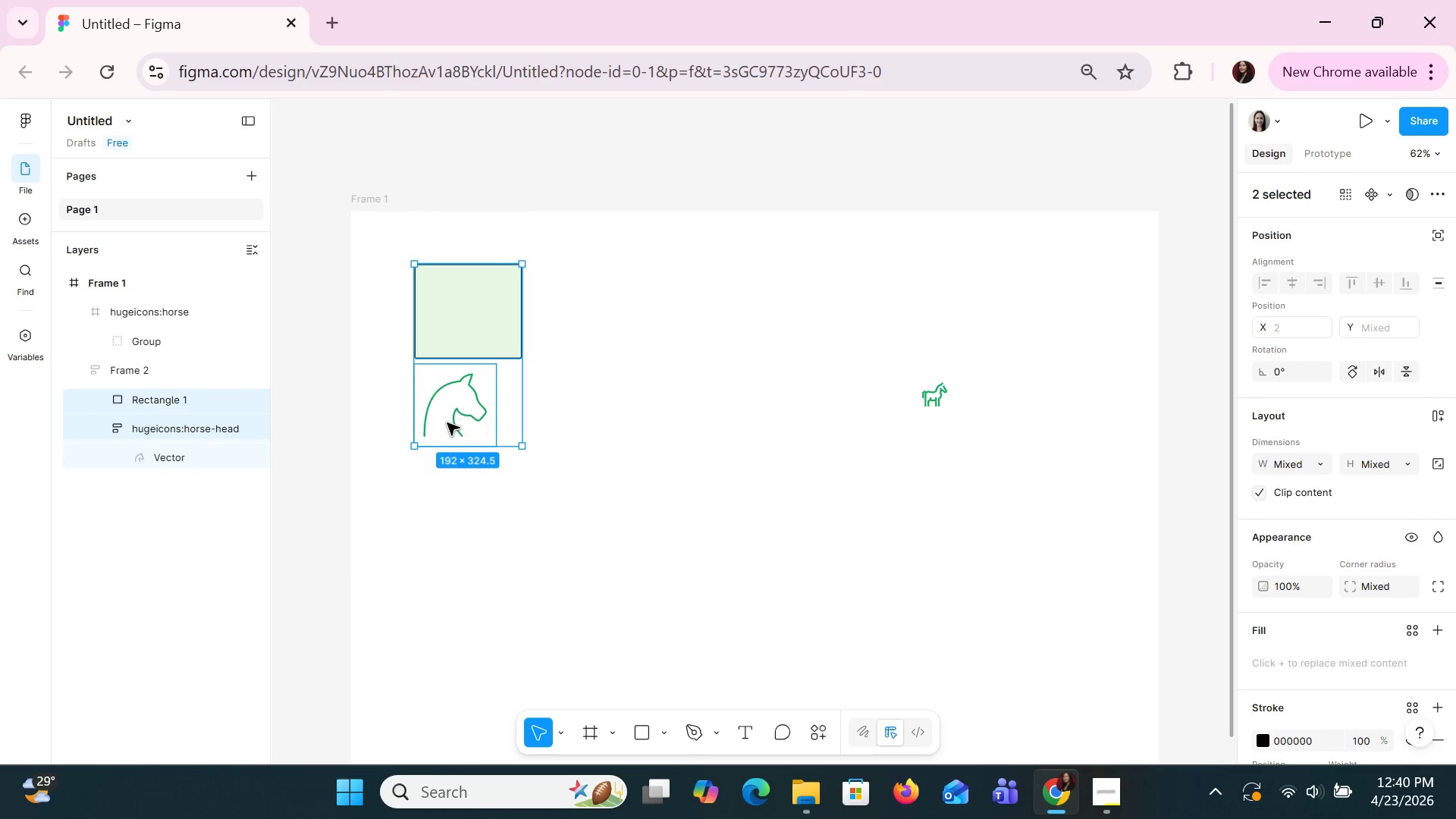 
left_click([447, 422])
 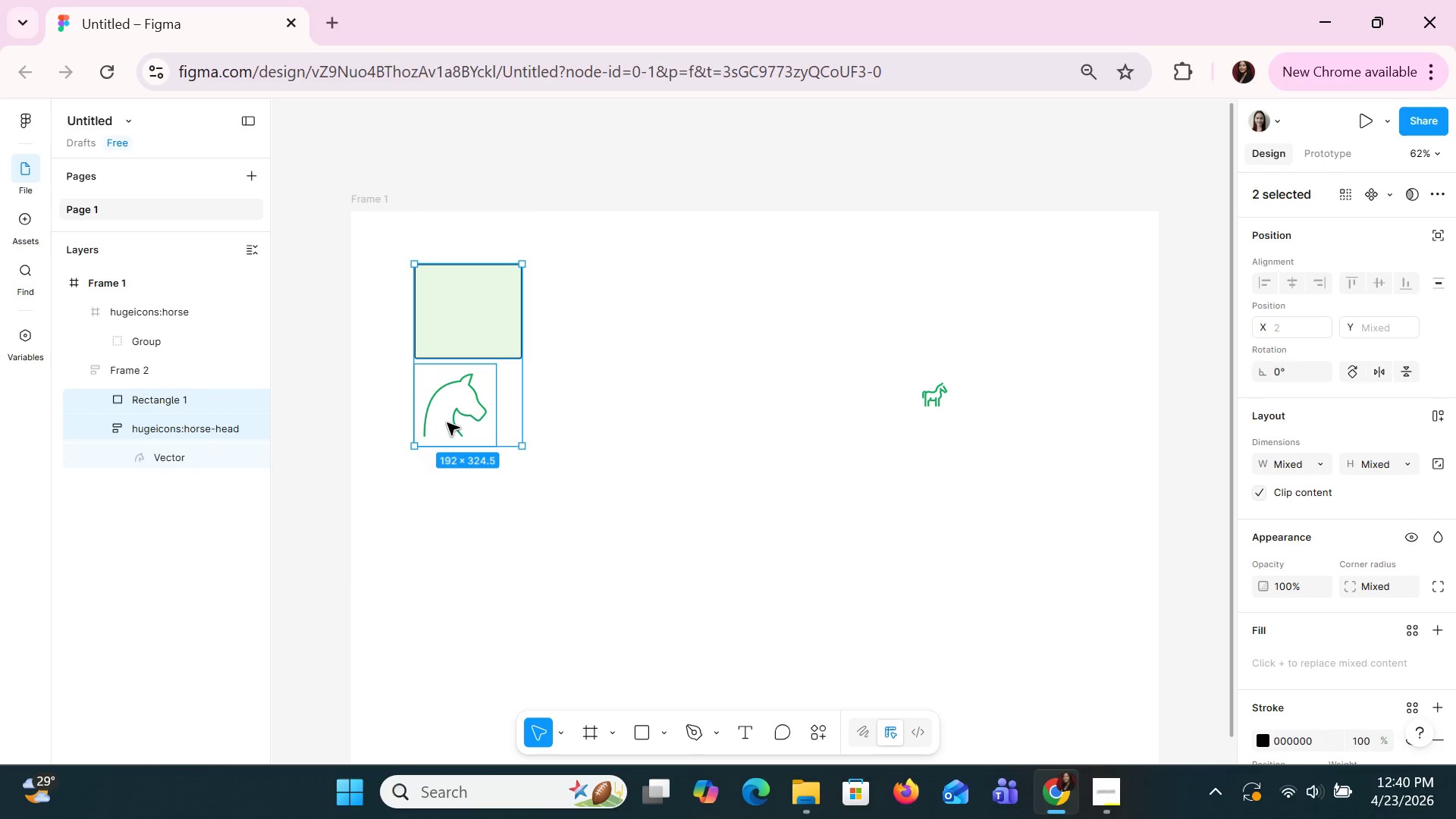 
hold_key(key=ShiftLeft, duration=1.19)
 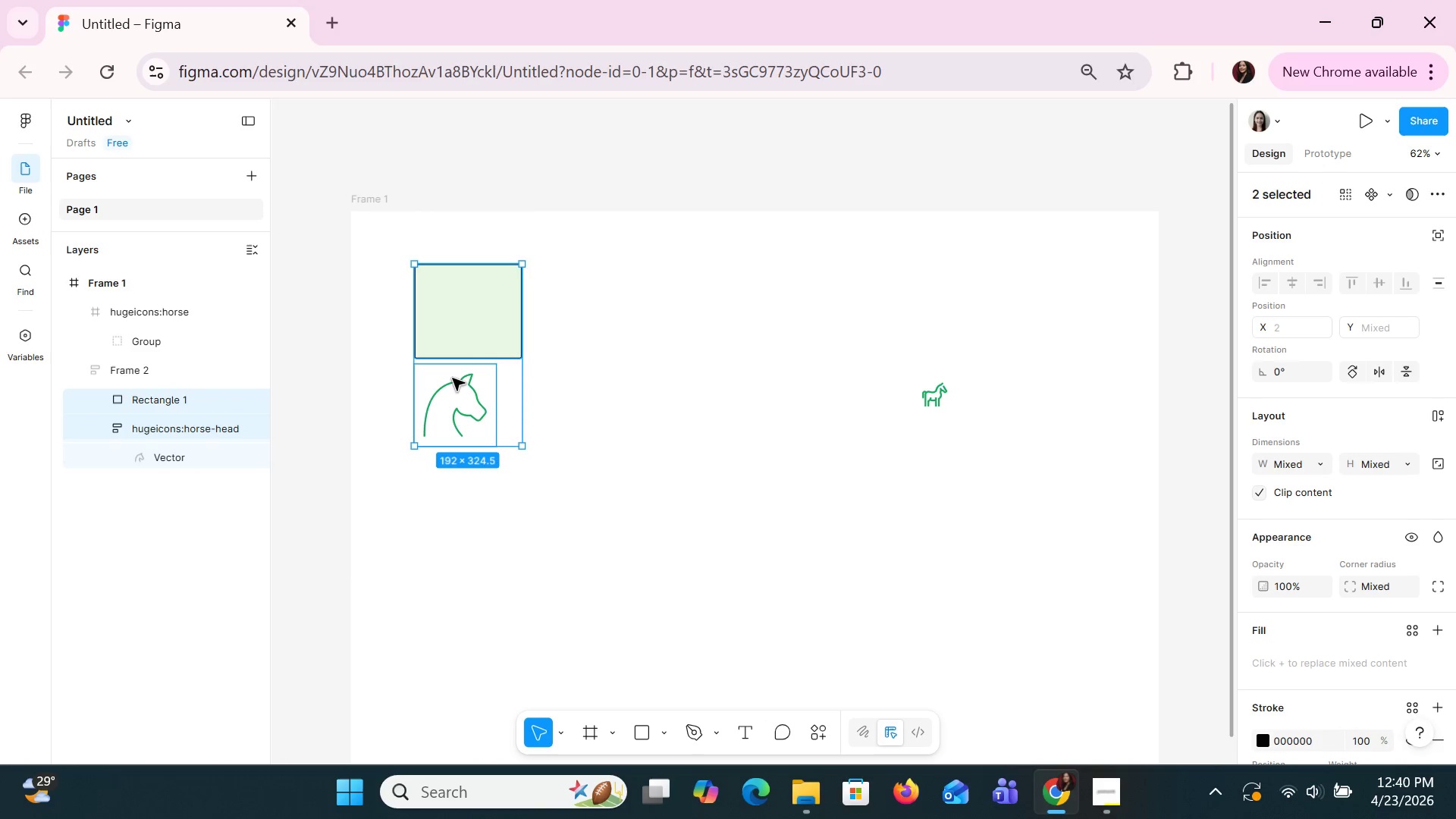 
left_click([452, 378])
 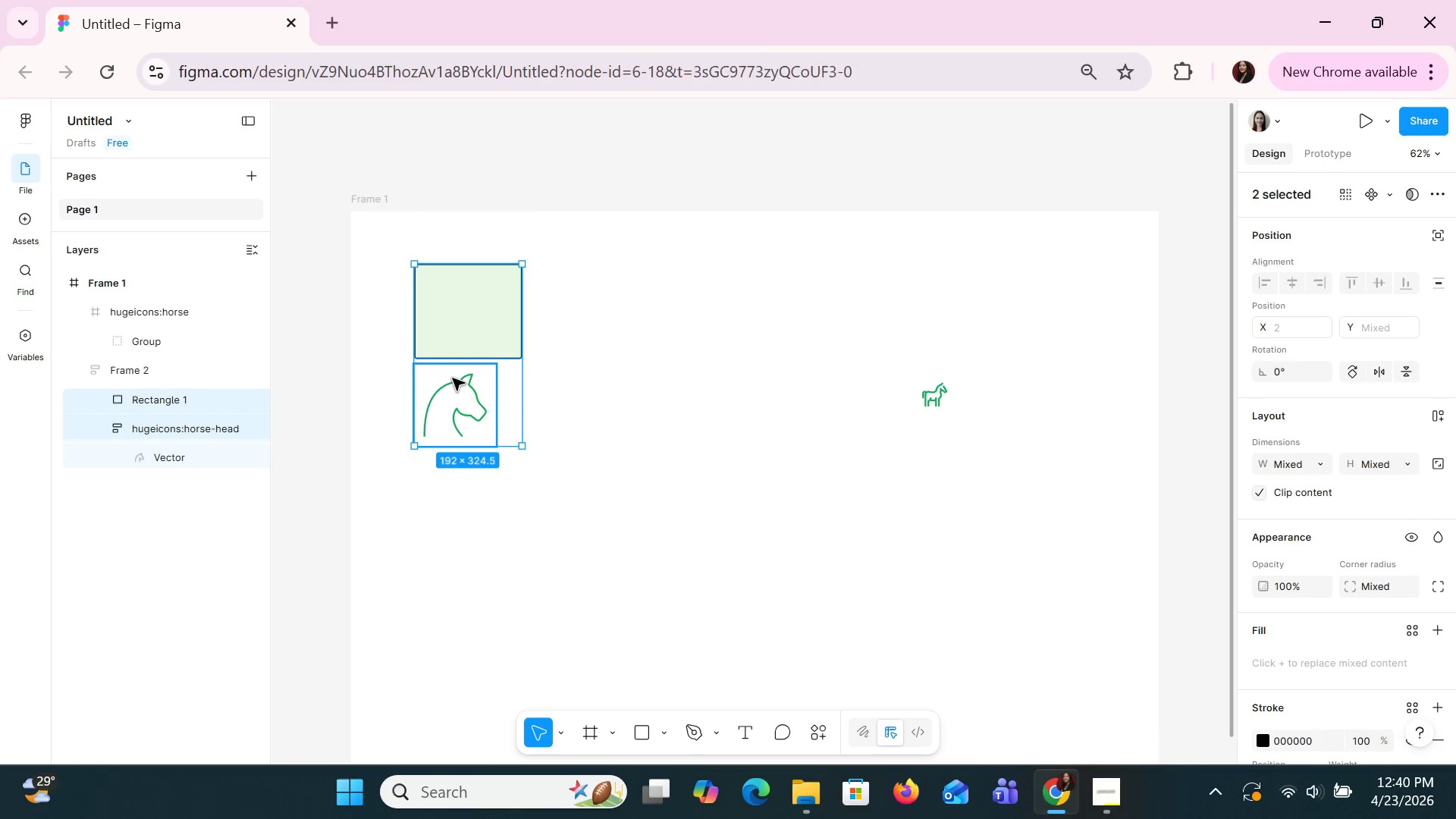 
left_click_drag(start_coordinate=[452, 378], to_coordinate=[465, 348])
 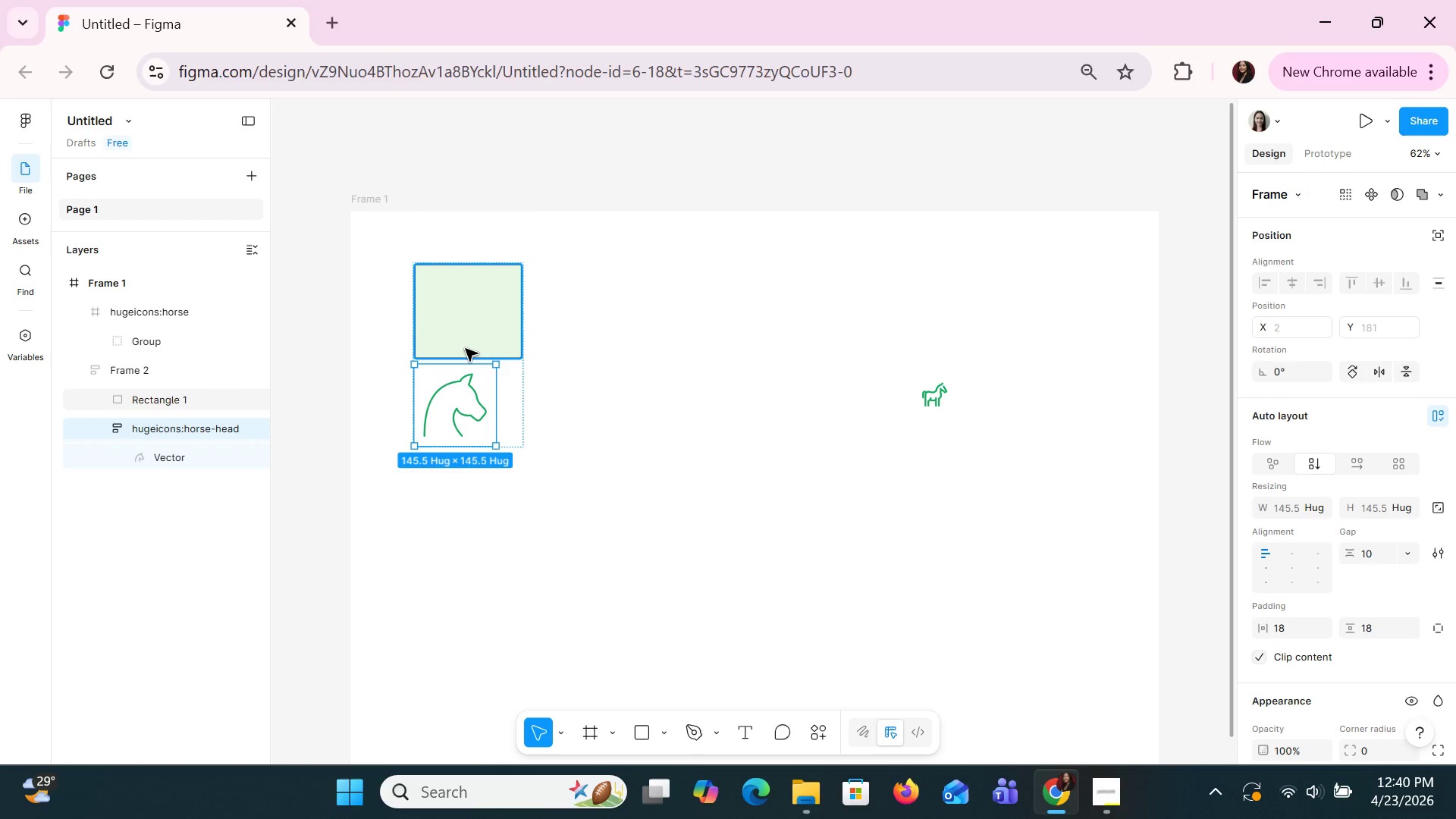 
hold_key(key=ShiftLeft, duration=1.03)
 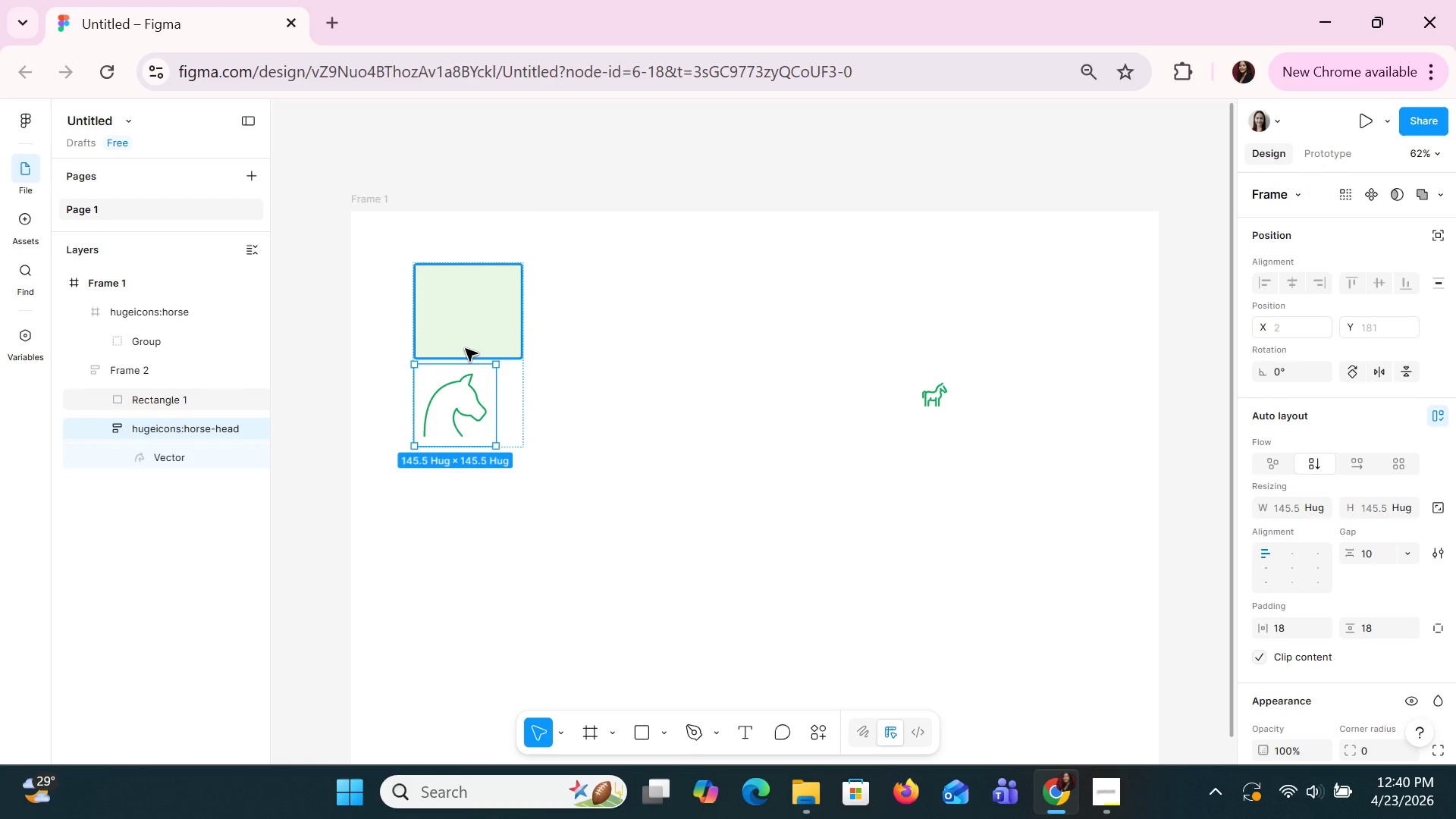 
wait(13.31)
 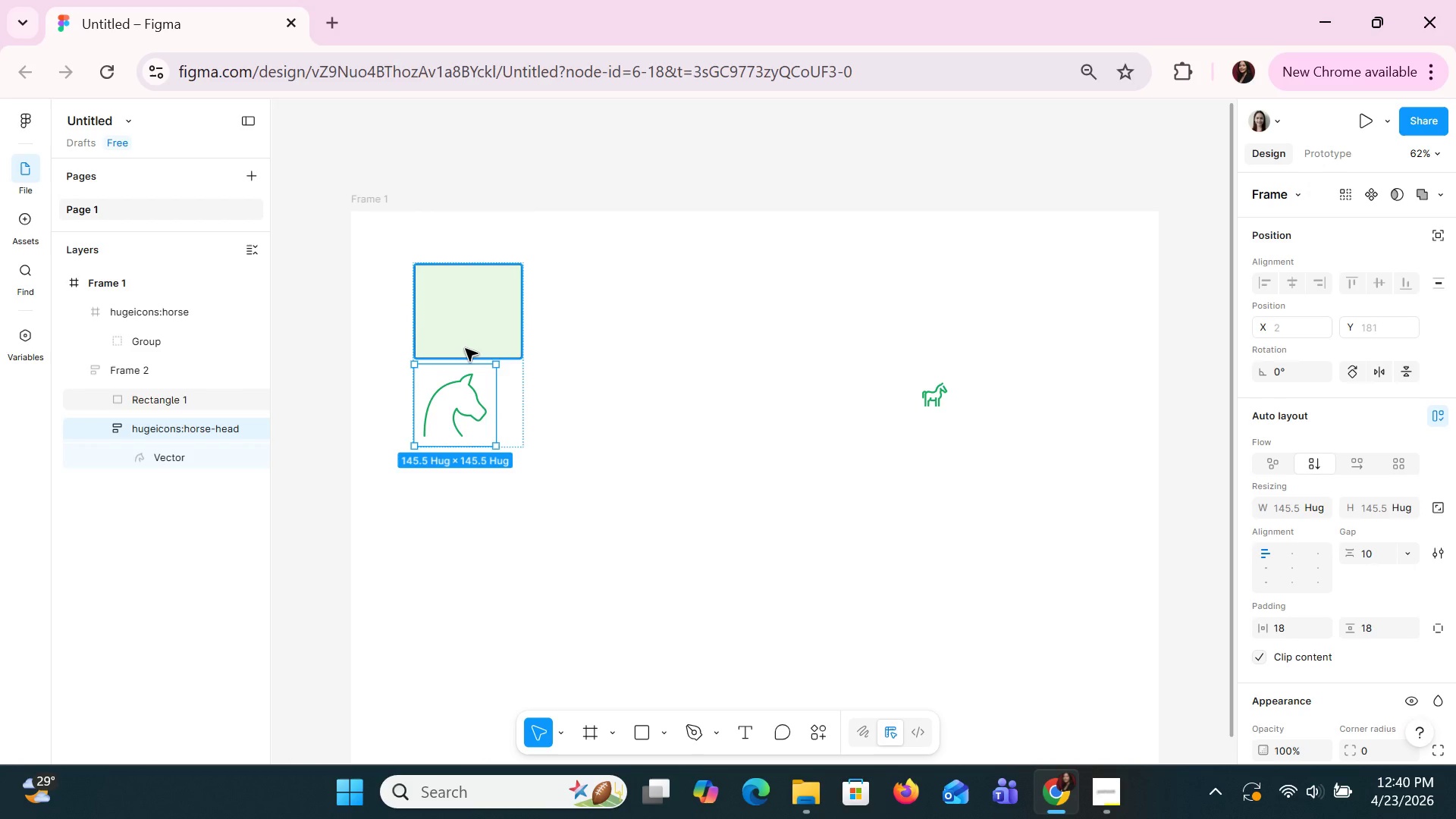 
left_click([179, 400])
 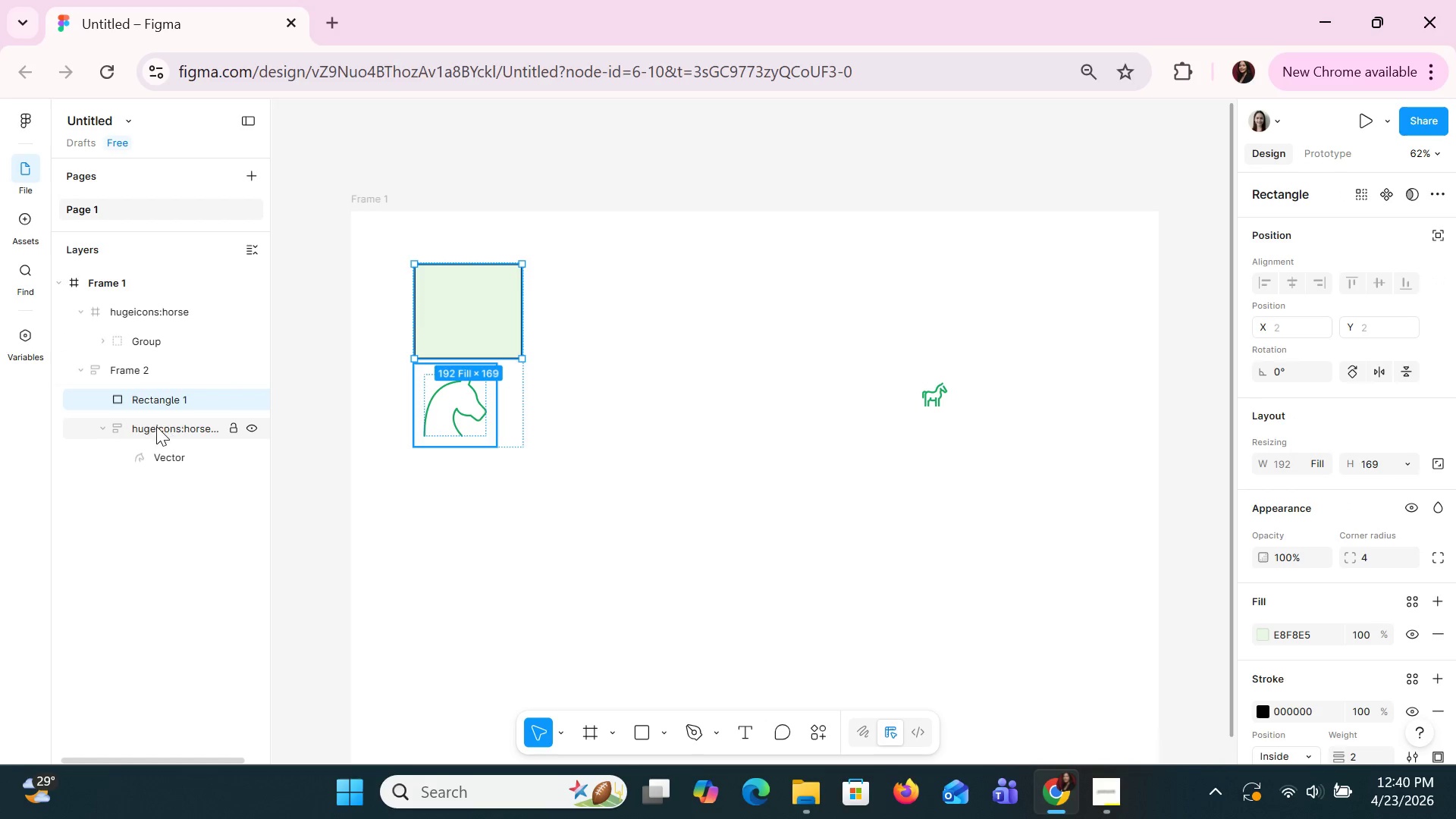 
left_click([154, 428])
 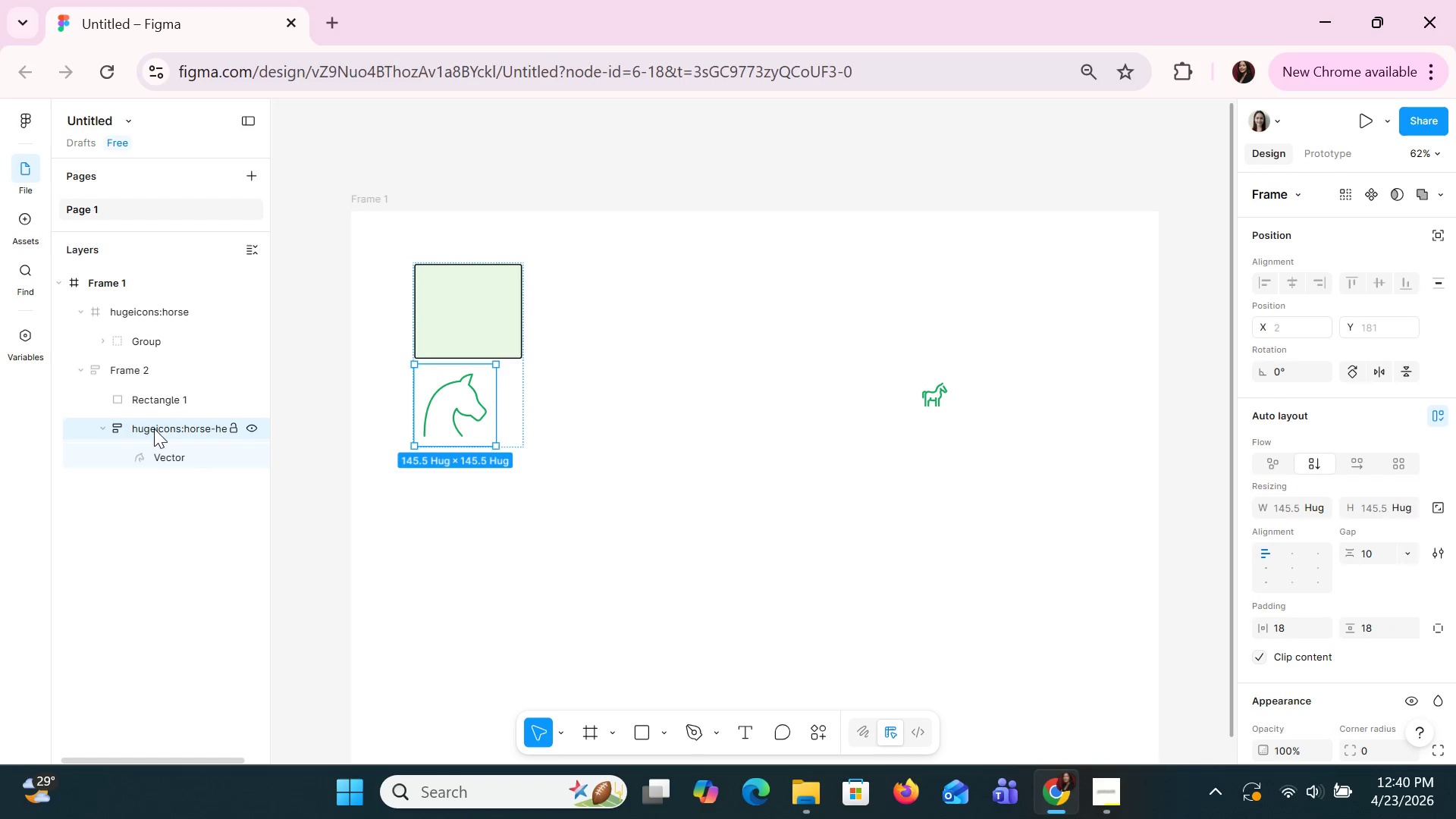 
left_click_drag(start_coordinate=[154, 428], to_coordinate=[249, 418])
 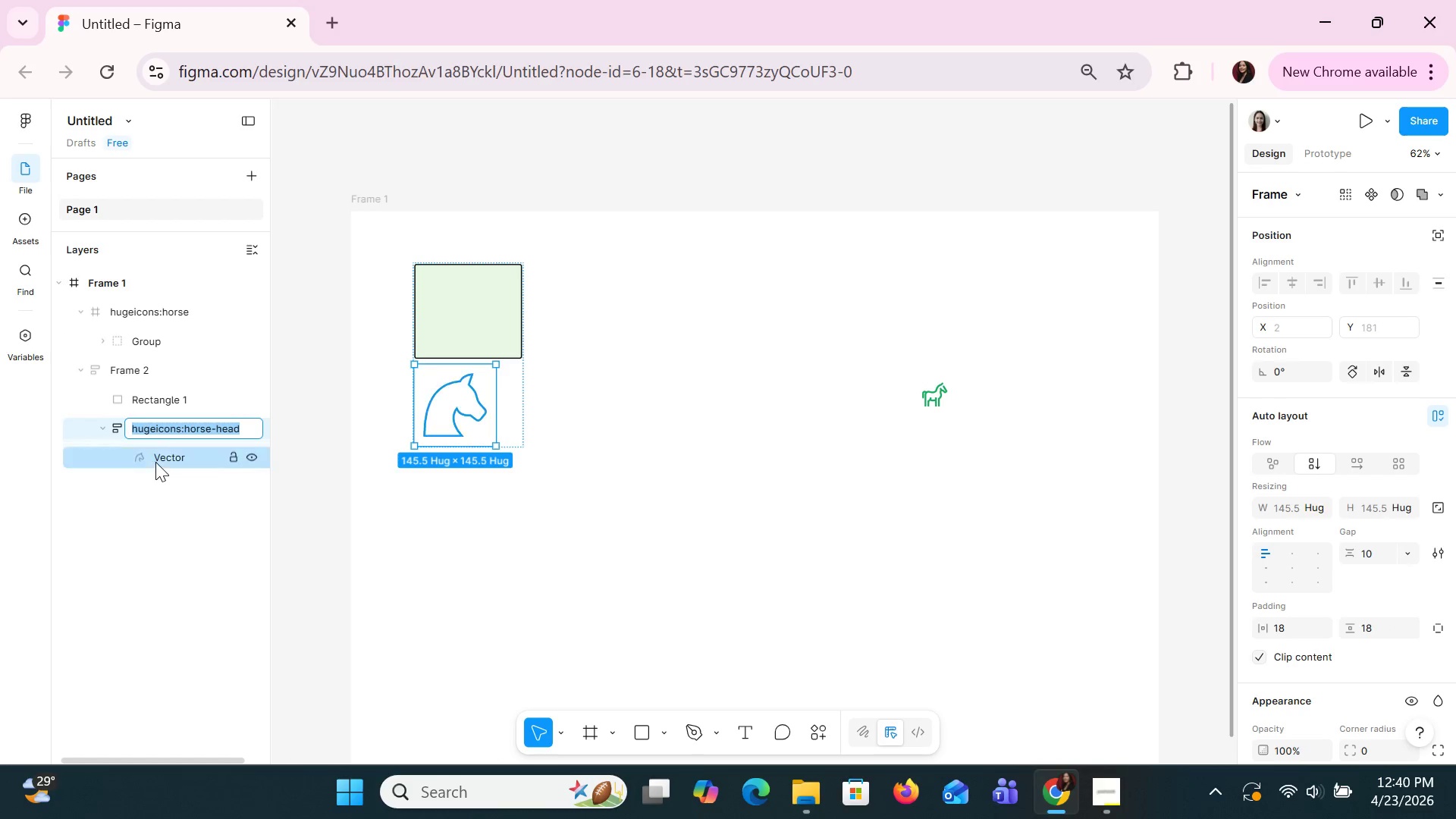 
left_click([155, 464])
 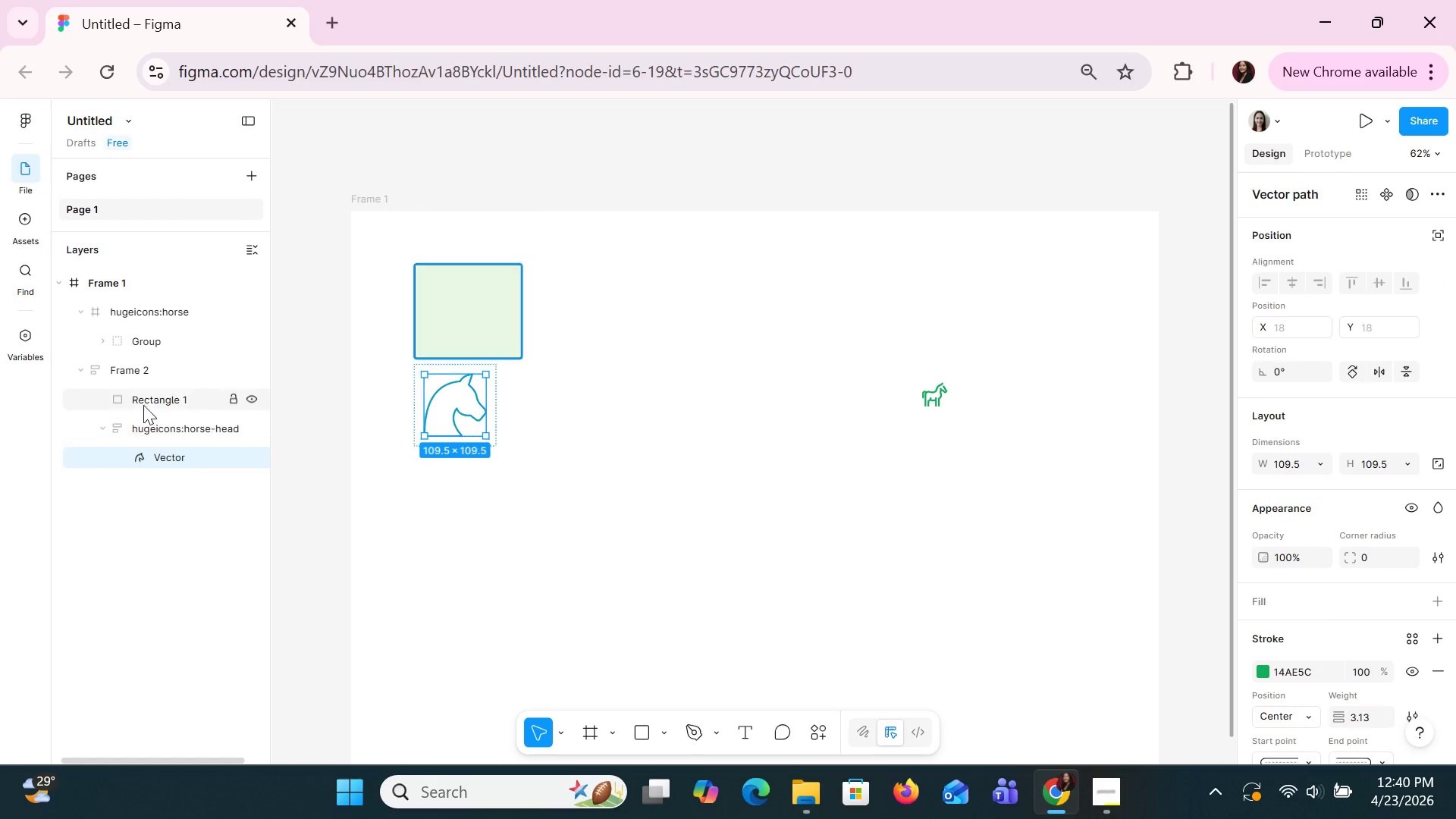 
left_click([145, 403])
 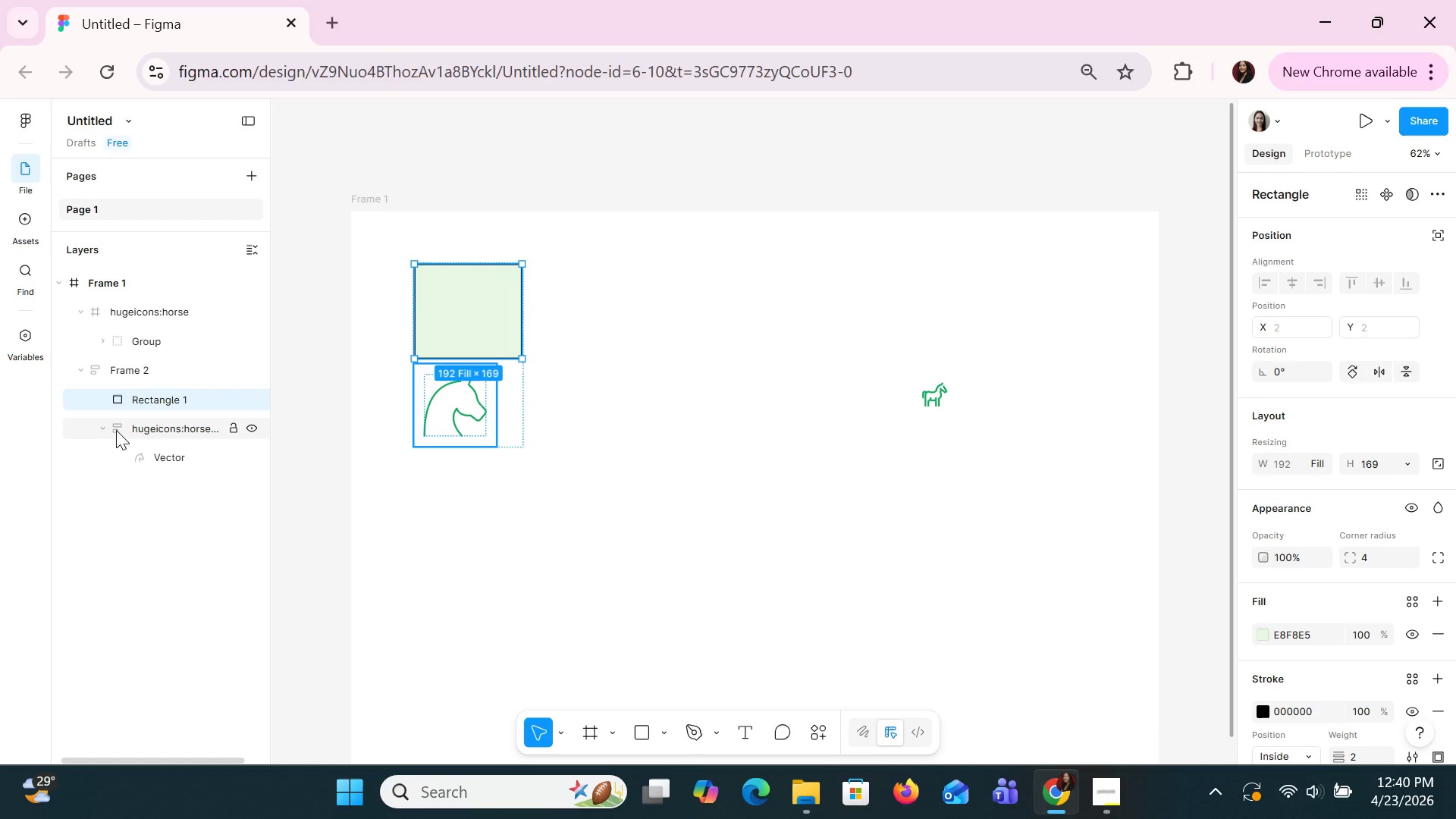 
left_click_drag(start_coordinate=[116, 430], to_coordinate=[215, 420])
 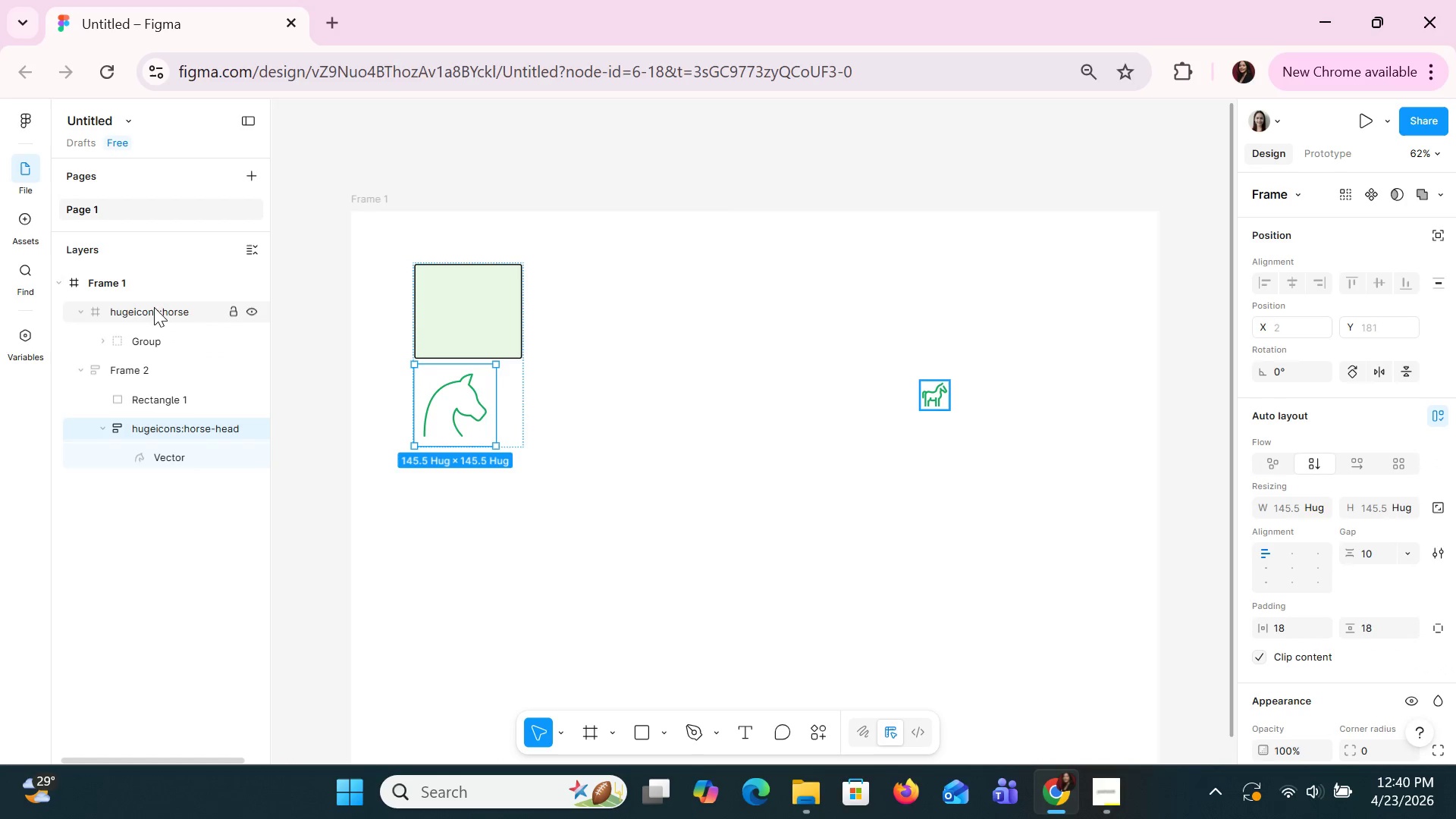 
left_click([153, 314])
 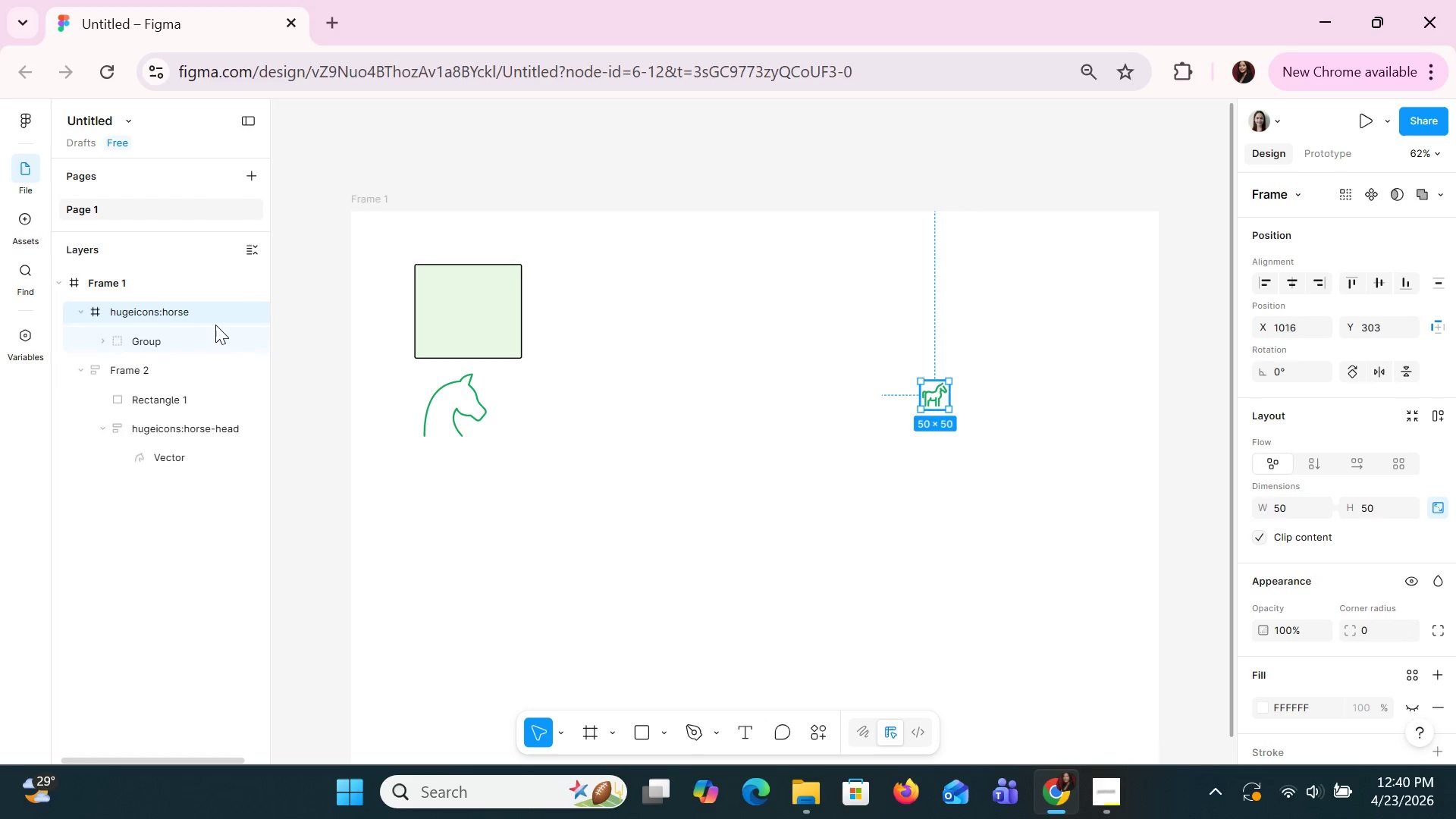 
left_click_drag(start_coordinate=[199, 312], to_coordinate=[267, 410])
 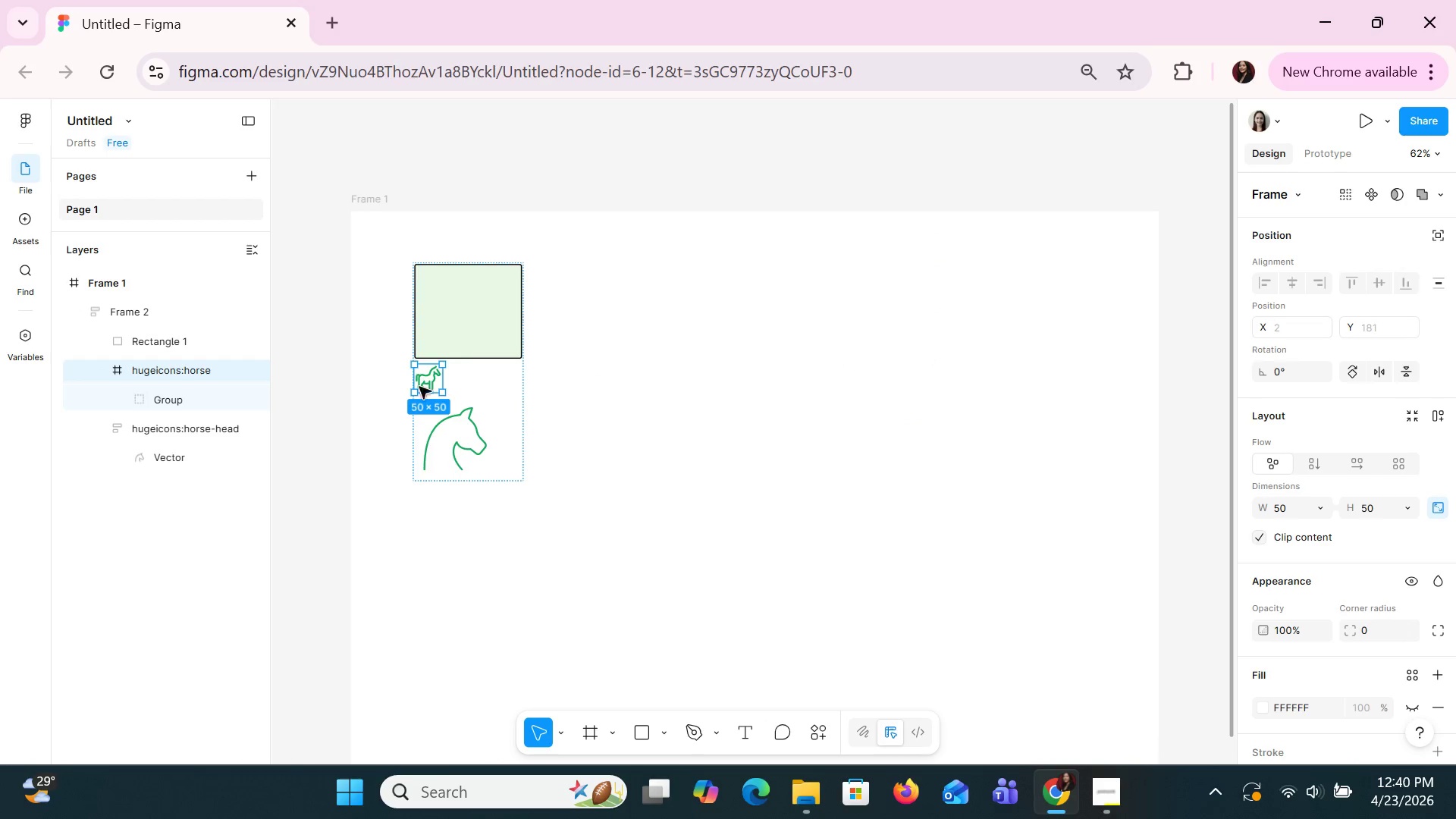 
left_click_drag(start_coordinate=[431, 382], to_coordinate=[447, 327])
 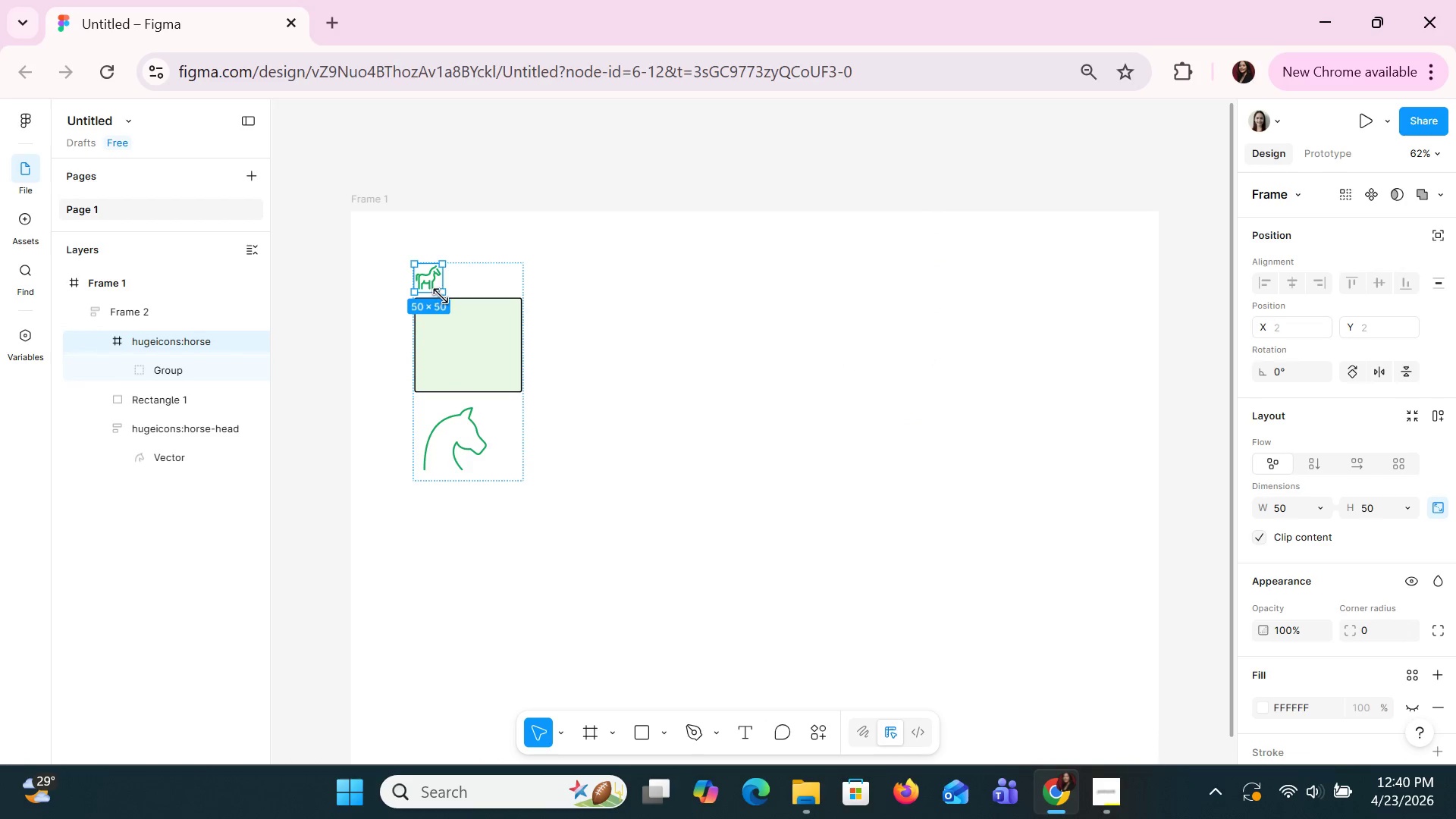 
left_click_drag(start_coordinate=[441, 294], to_coordinate=[475, 354])
 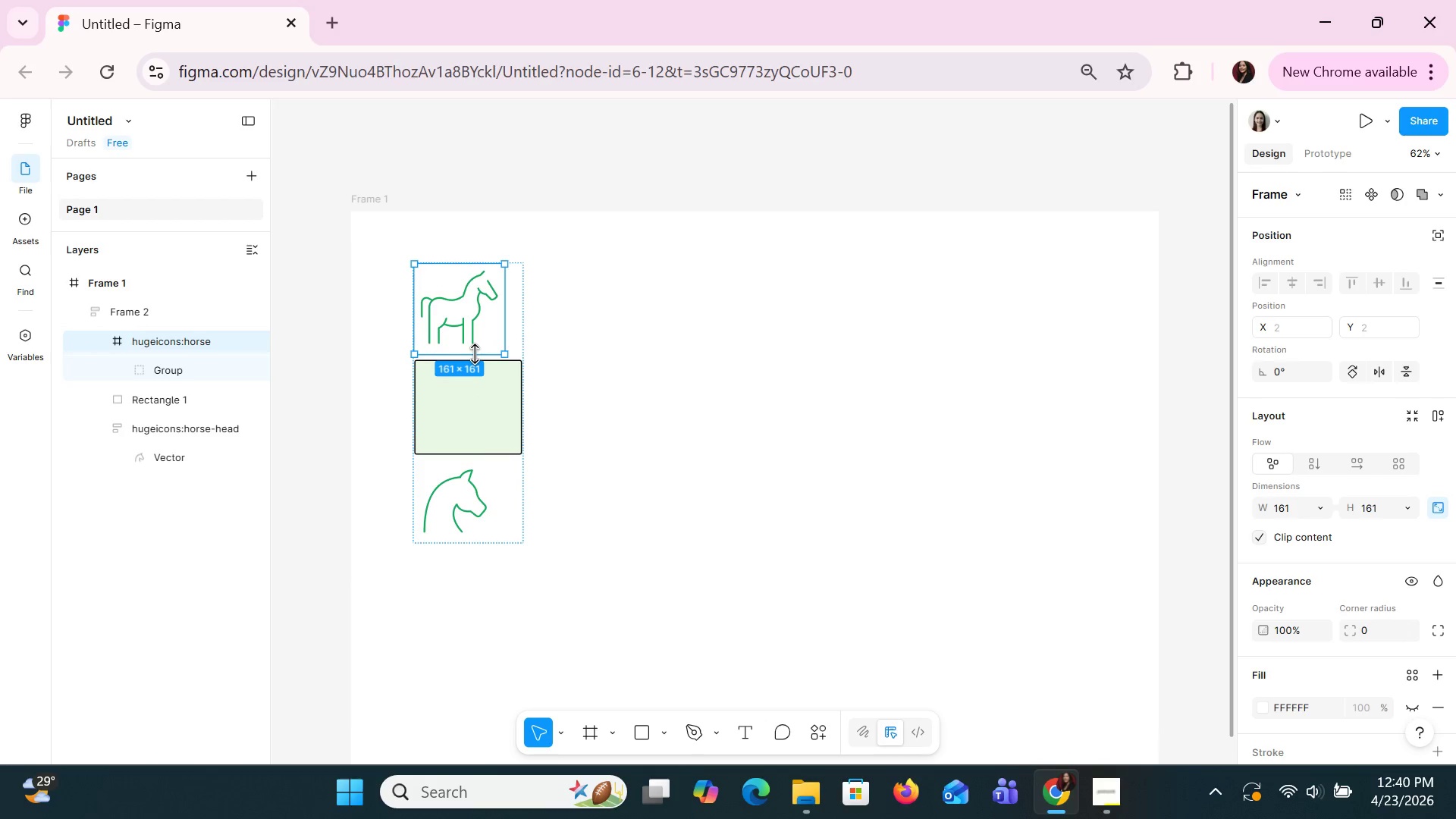 
key(Control+Z)
 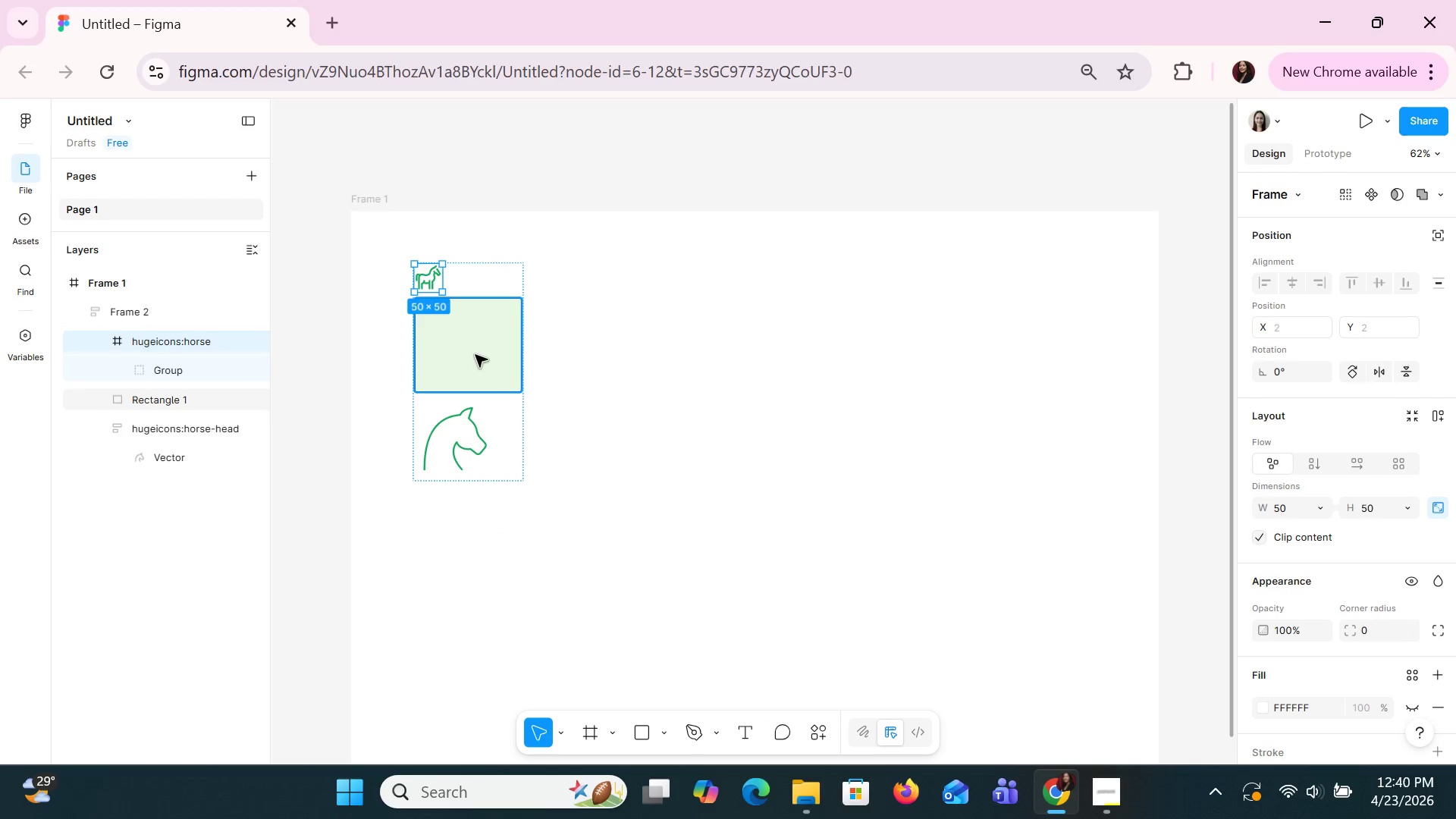 
key(Control+Z)
 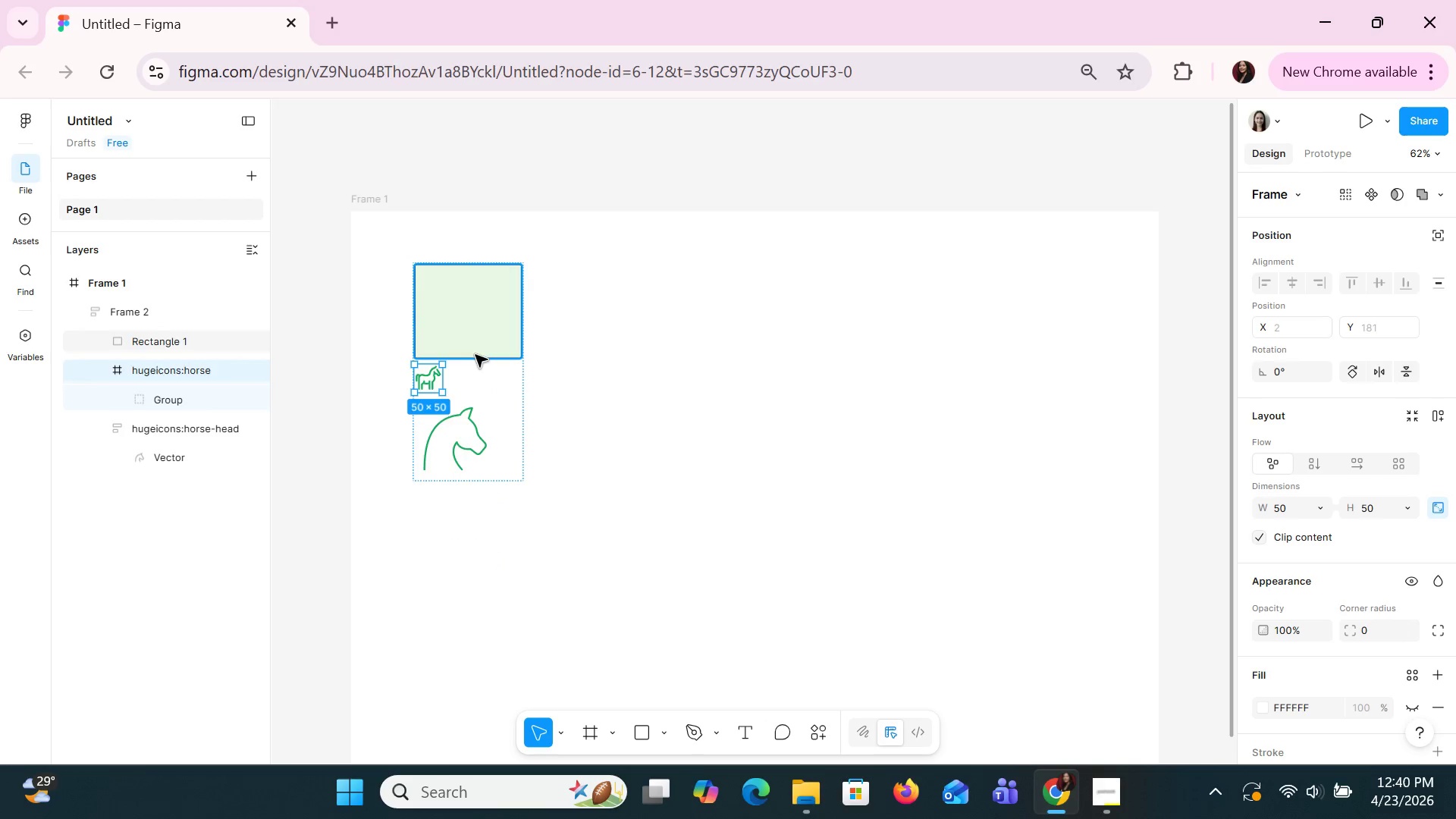 
key(Control+Z)
 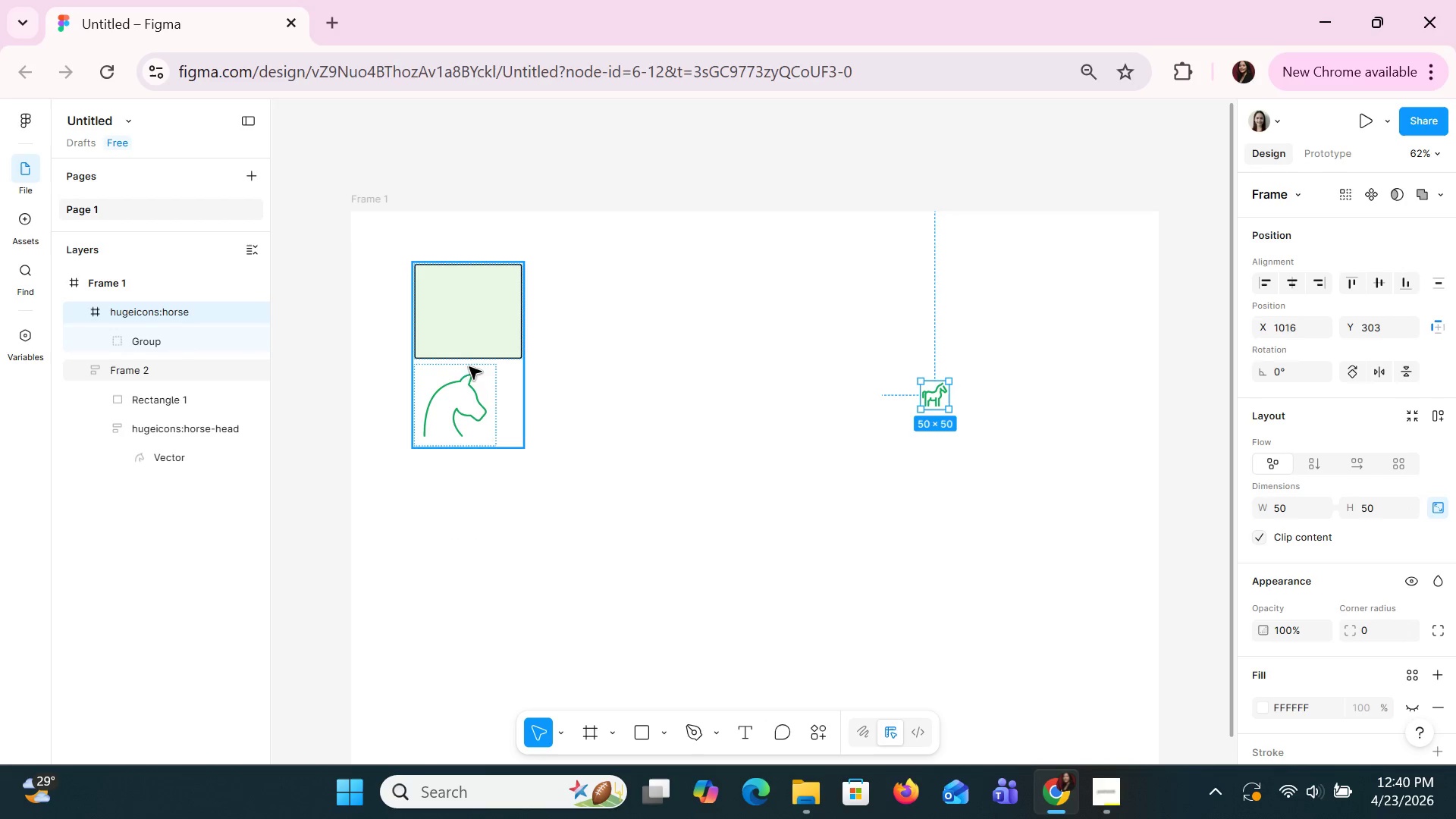 
left_click([457, 384])
 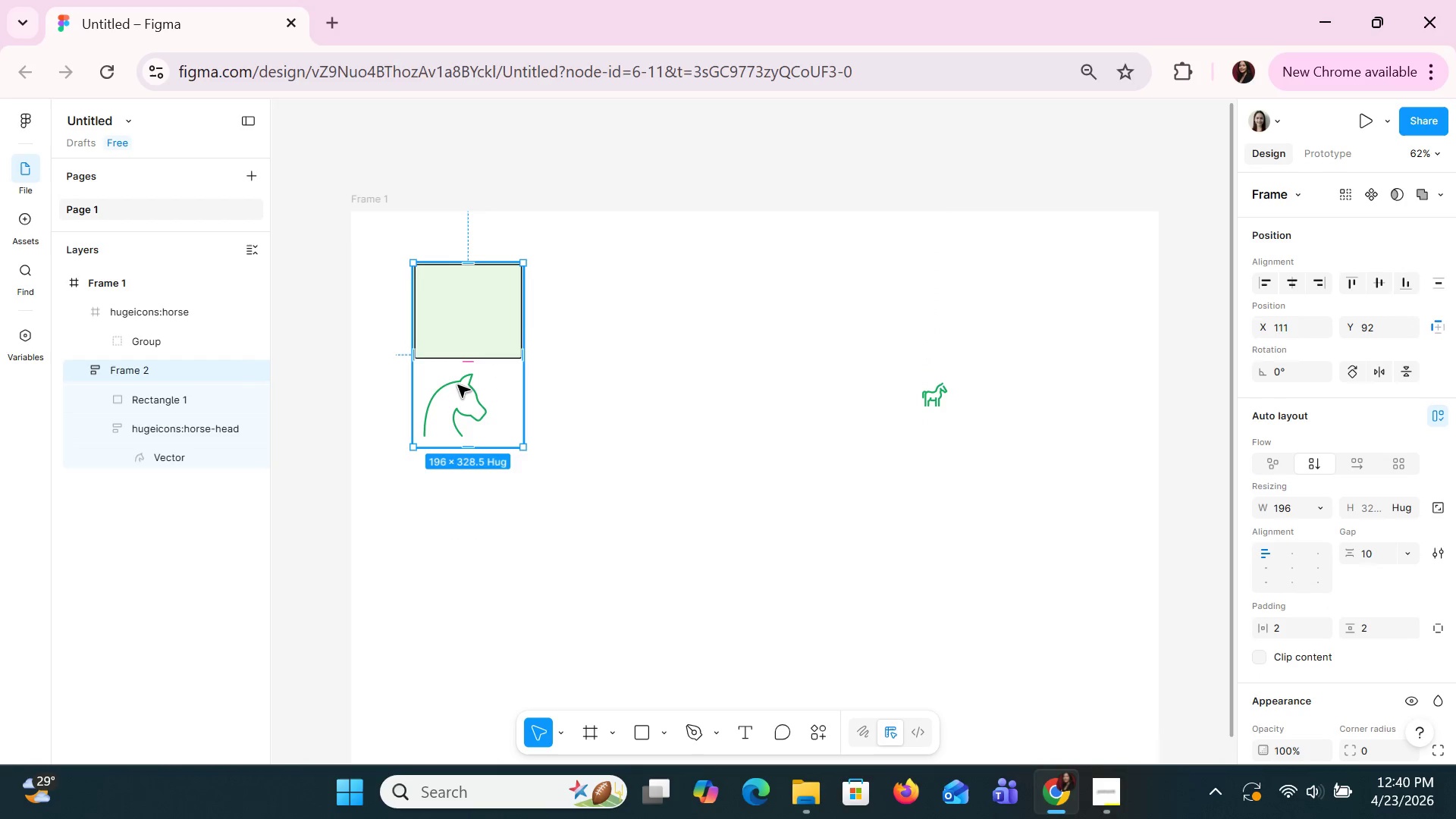 
double_click([457, 384])
 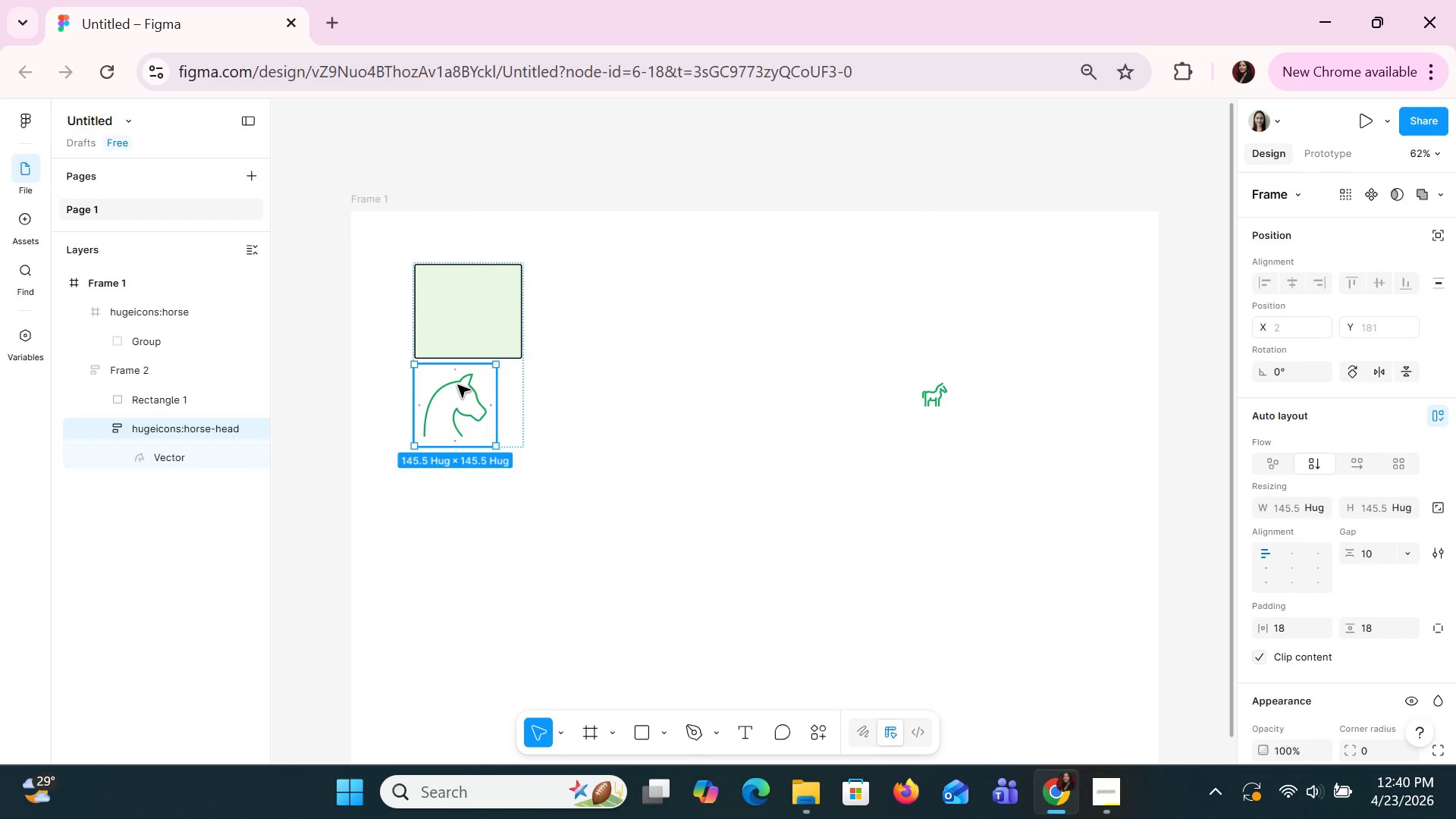 
left_click_drag(start_coordinate=[457, 384], to_coordinate=[708, 365])
 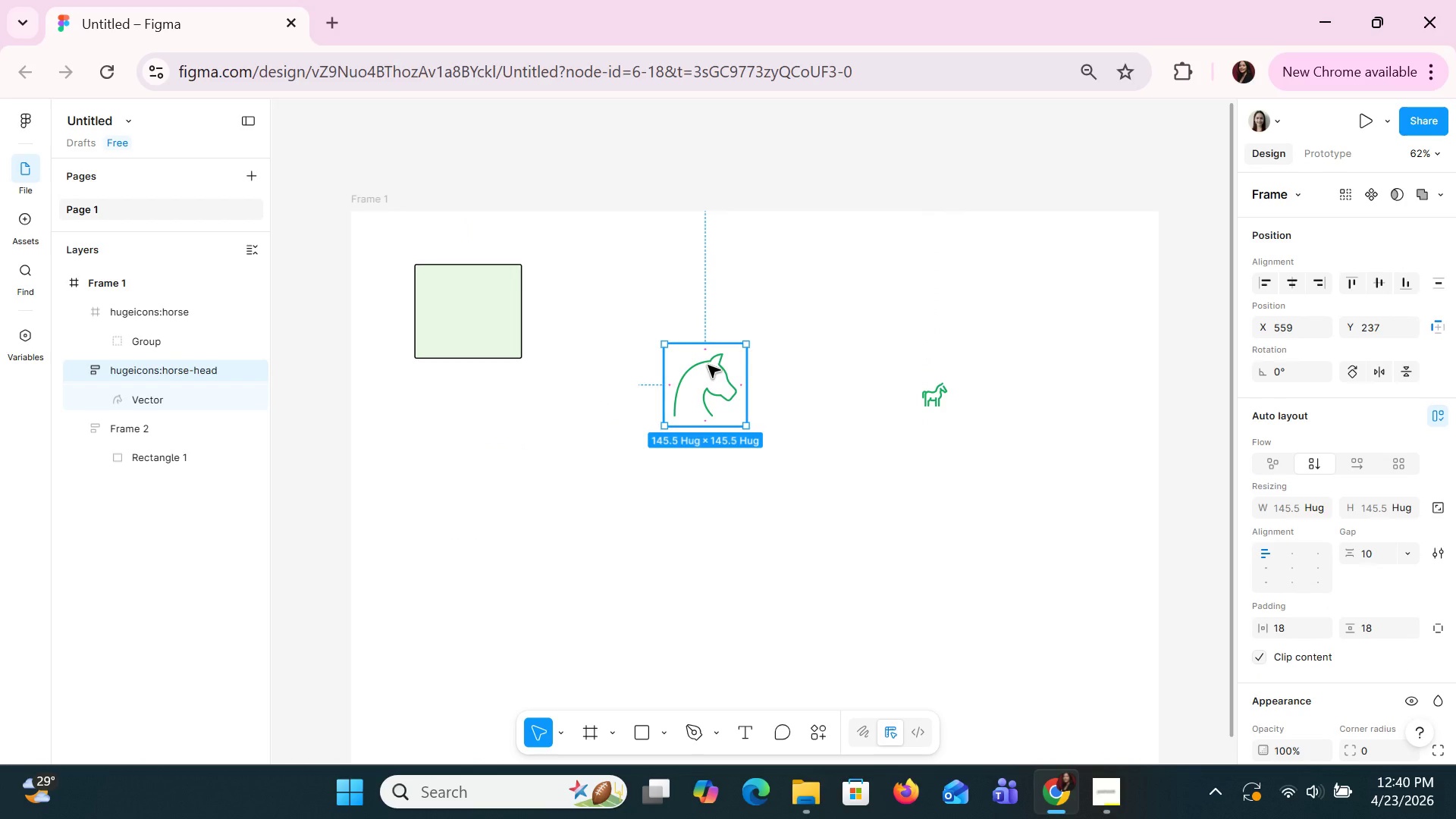 
left_click([431, 318])
 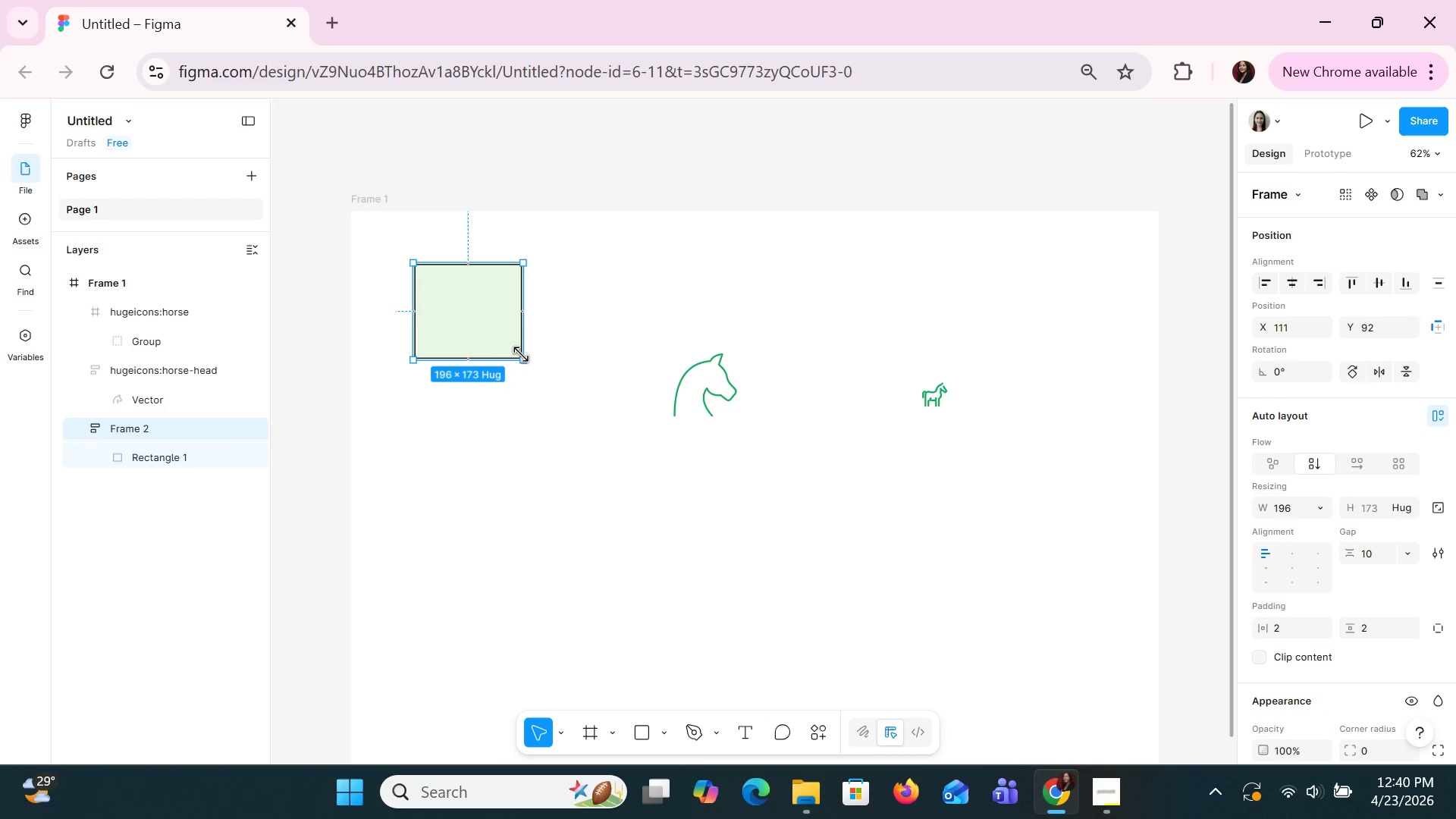 
left_click_drag(start_coordinate=[522, 355], to_coordinate=[570, 388])
 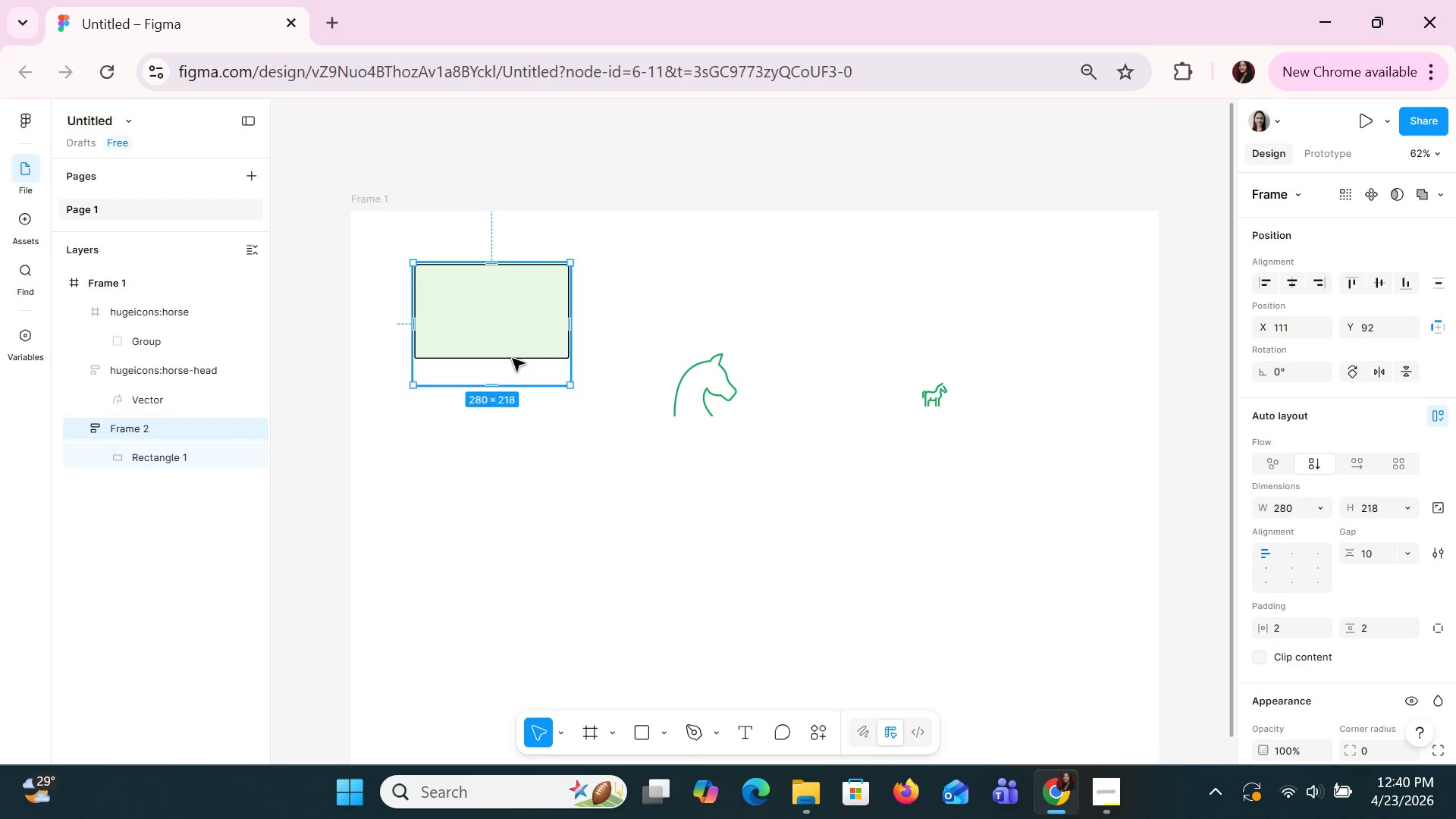 
left_click([512, 358])
 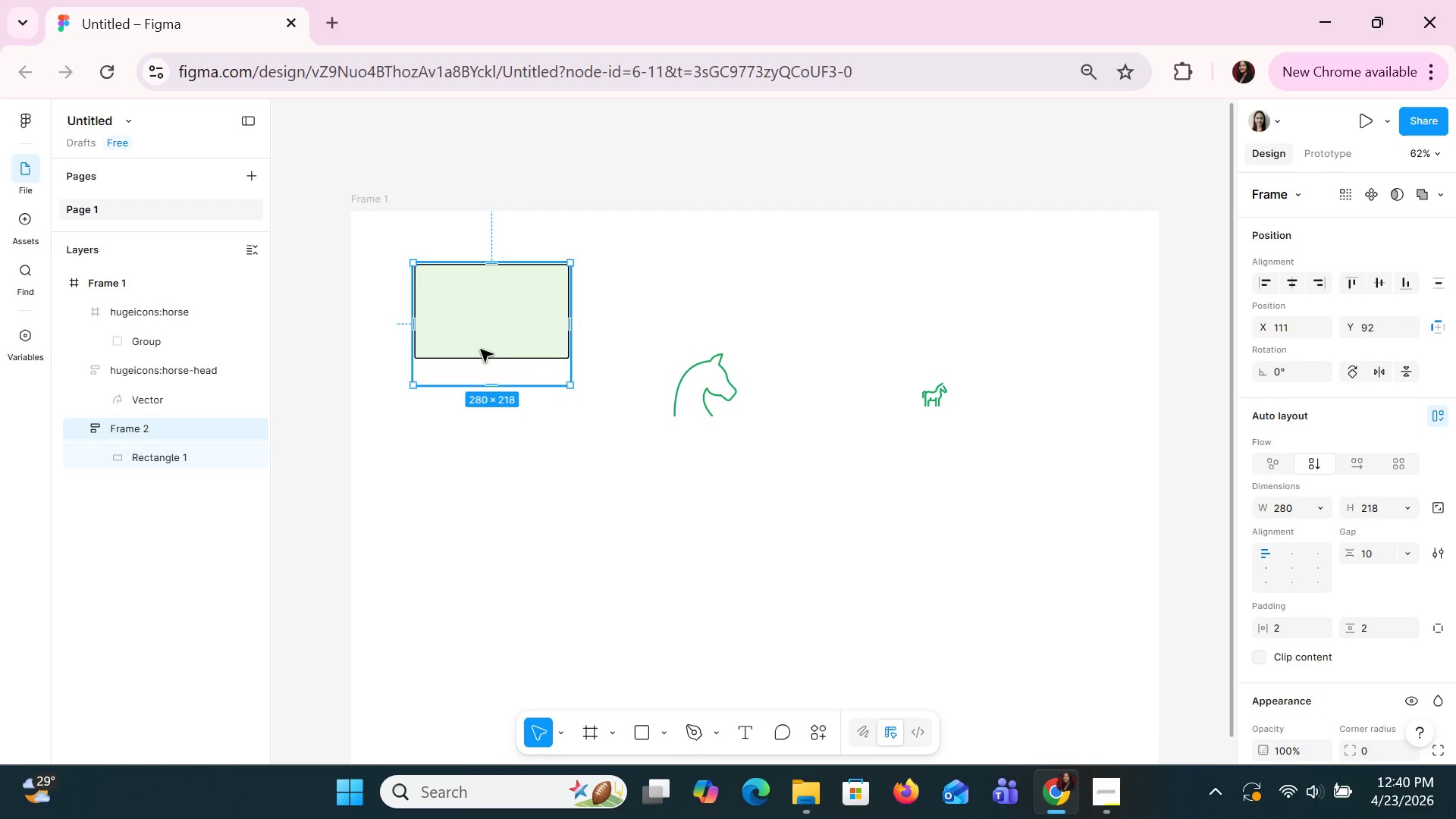 
left_click_drag(start_coordinate=[476, 353], to_coordinate=[477, 371])
 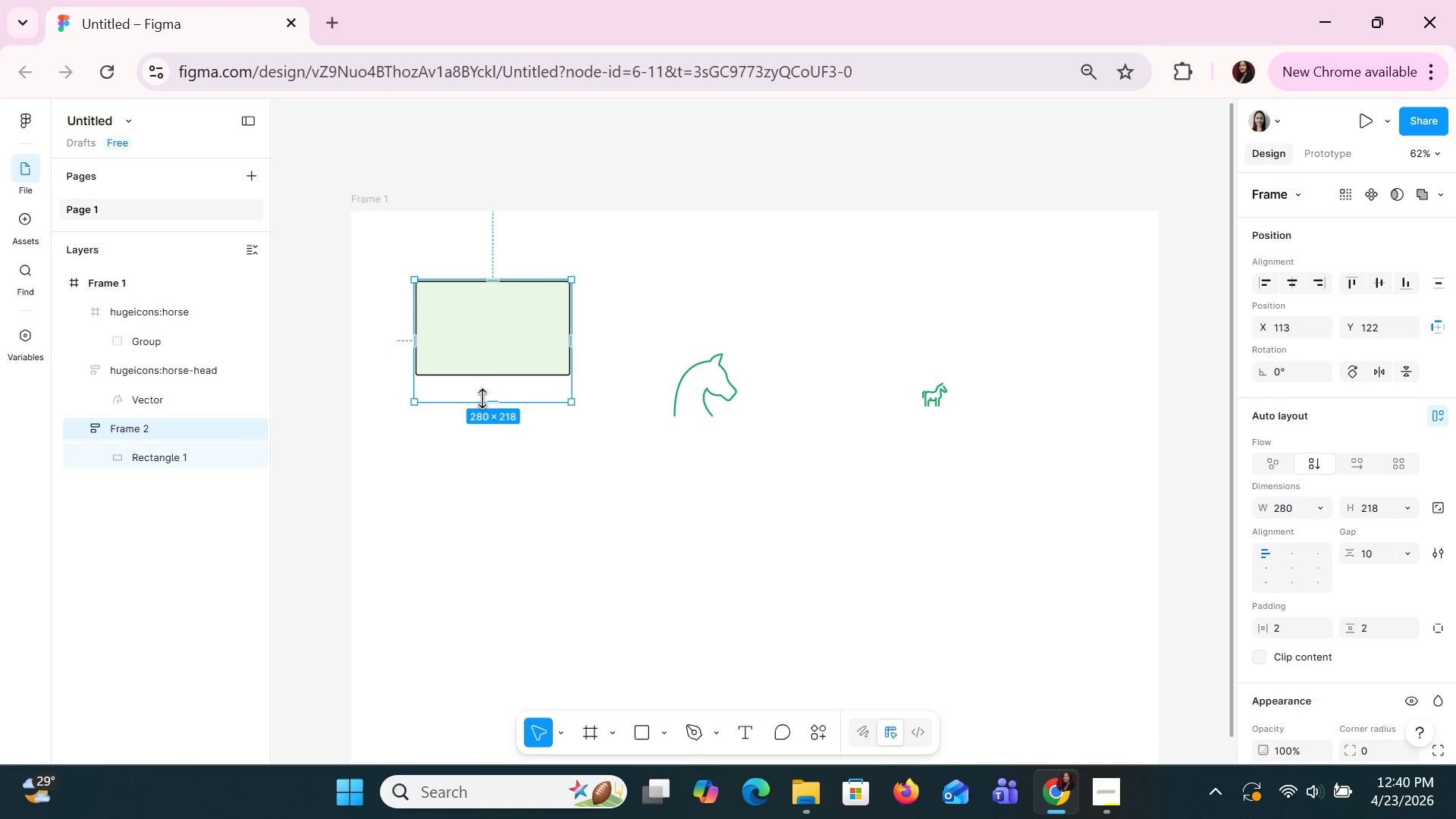 
left_click_drag(start_coordinate=[488, 406], to_coordinate=[487, 380])
 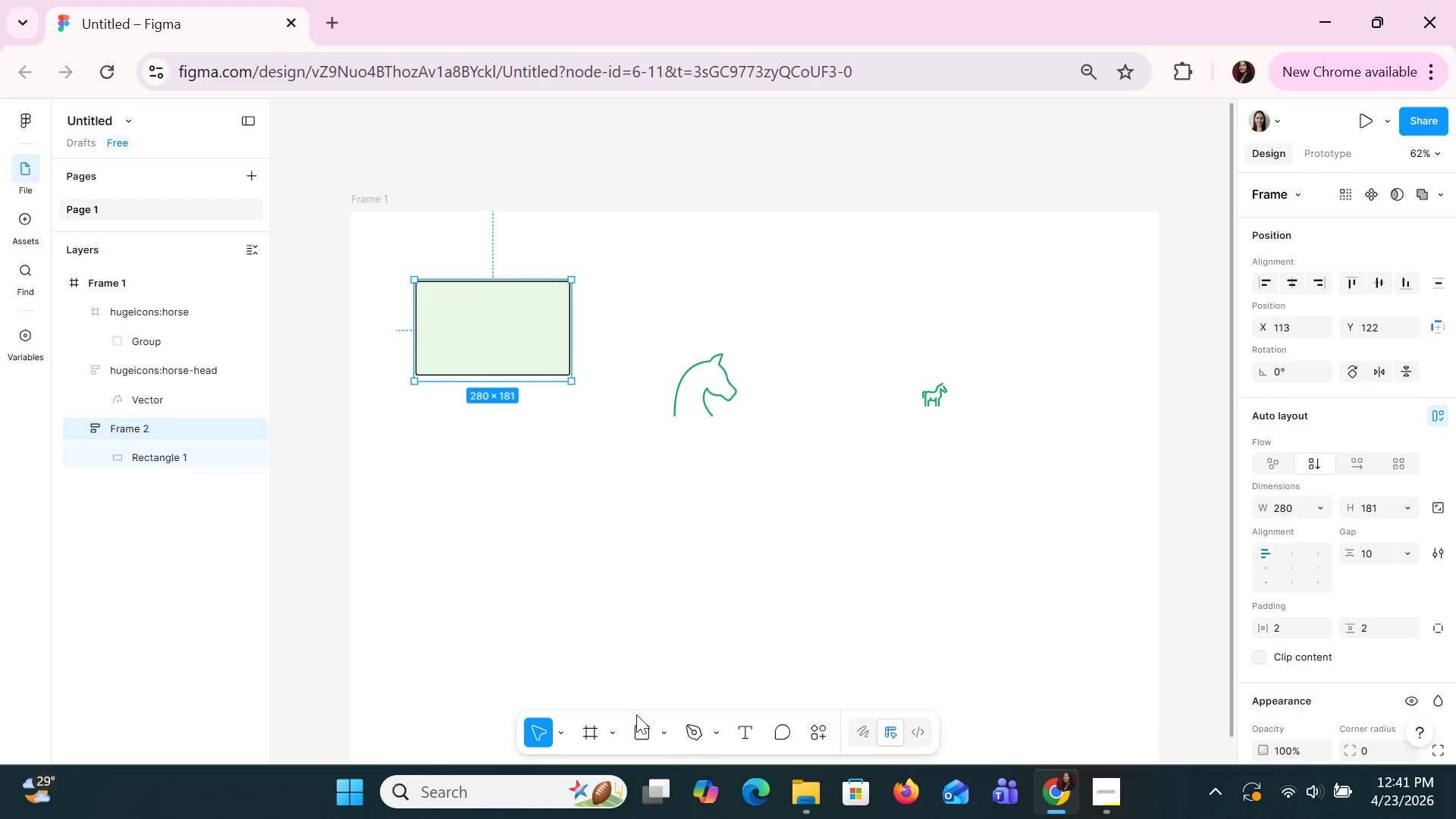 
left_click([642, 726])
 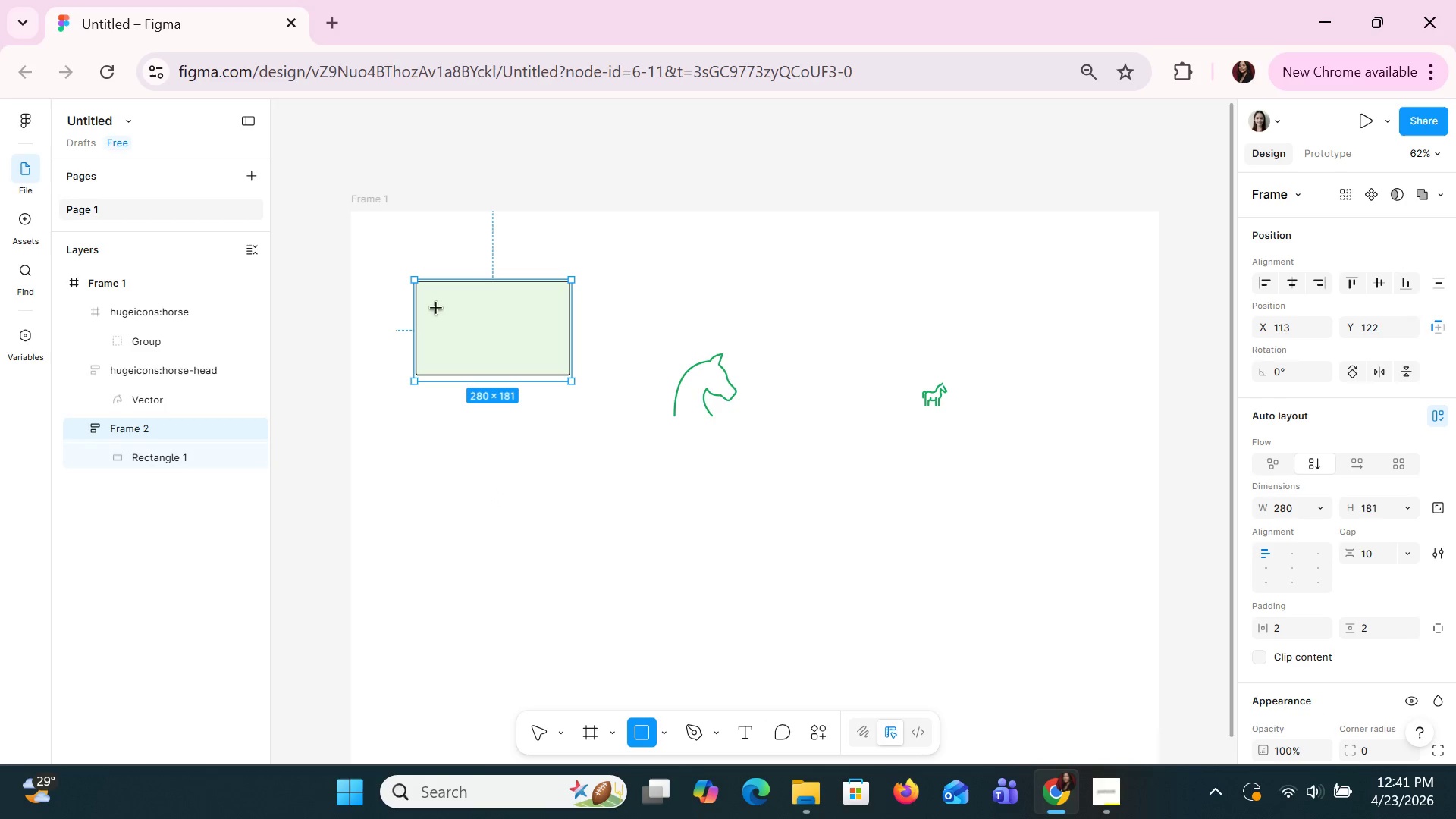 
left_click_drag(start_coordinate=[432, 291], to_coordinate=[517, 353])
 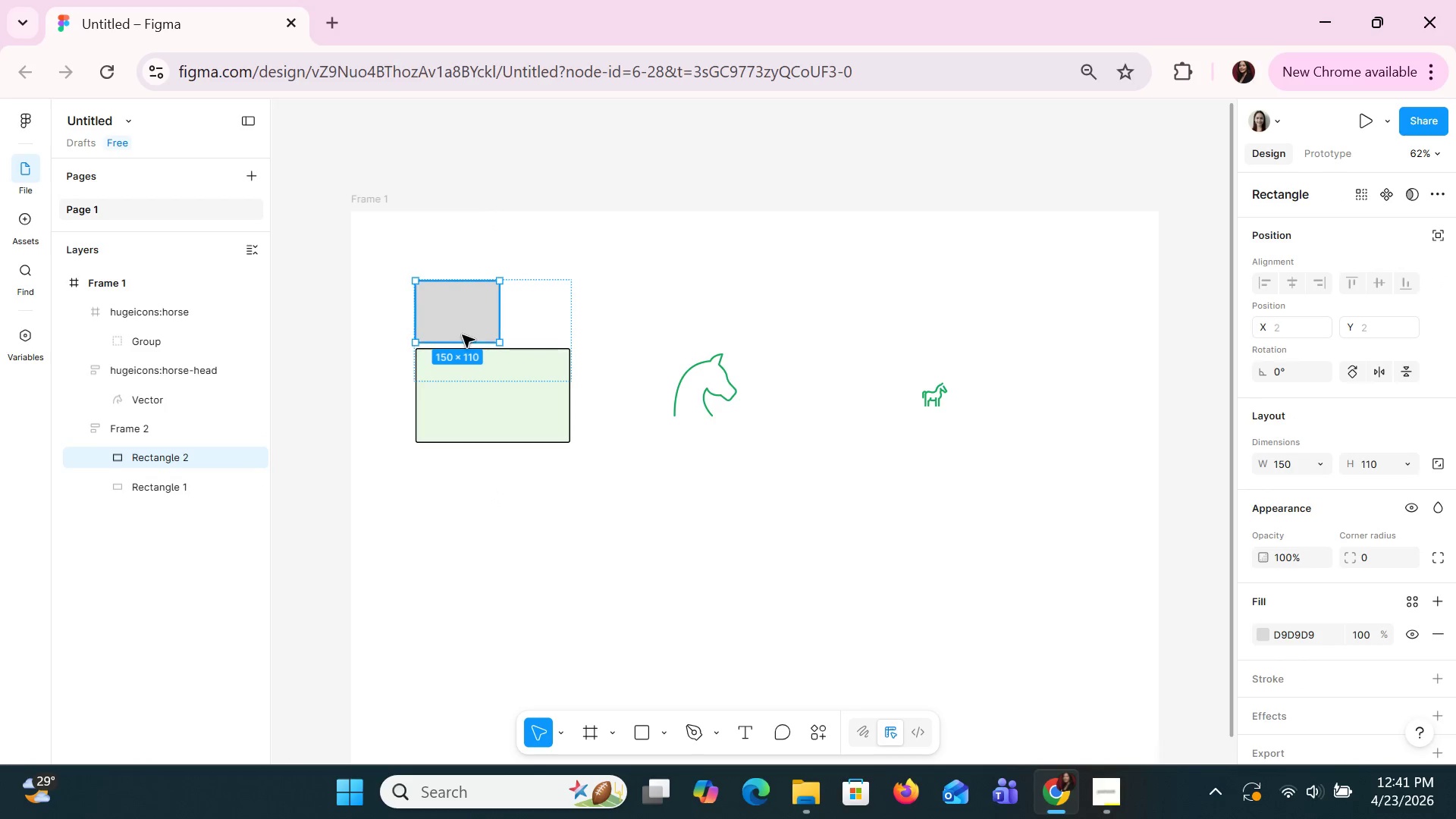 
left_click([462, 334])
 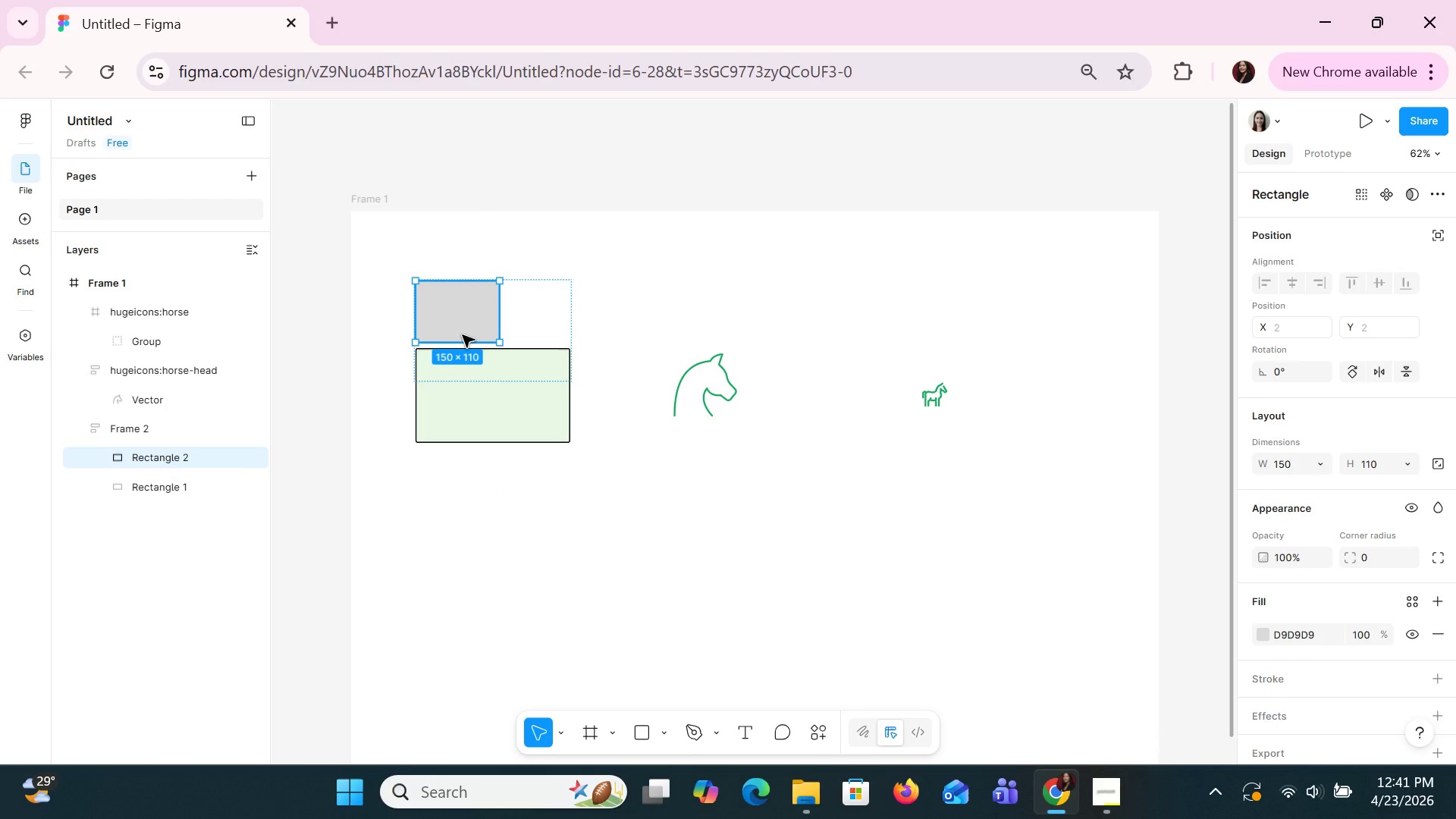 
right_click([462, 334])
 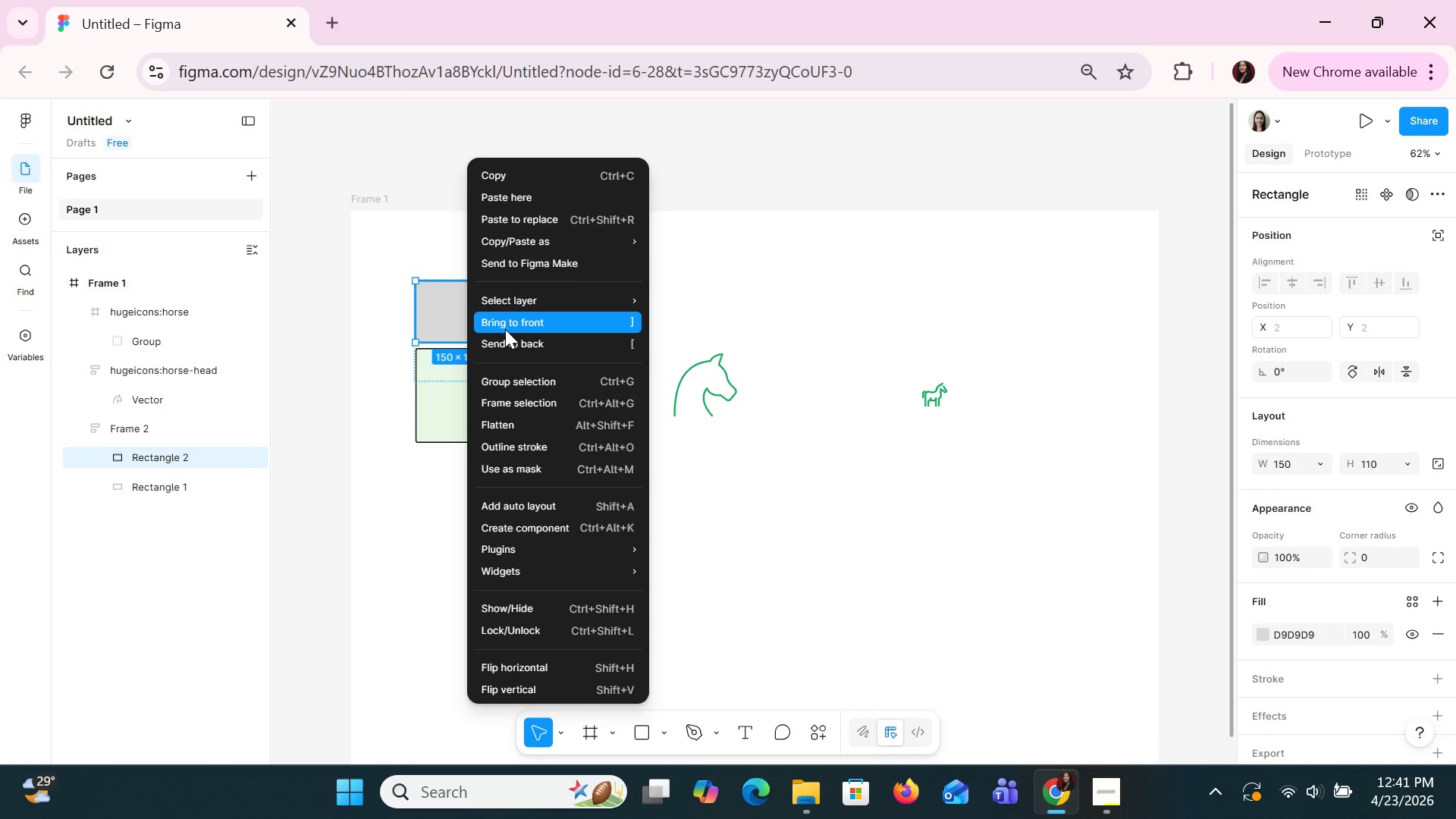 
left_click([505, 329])
 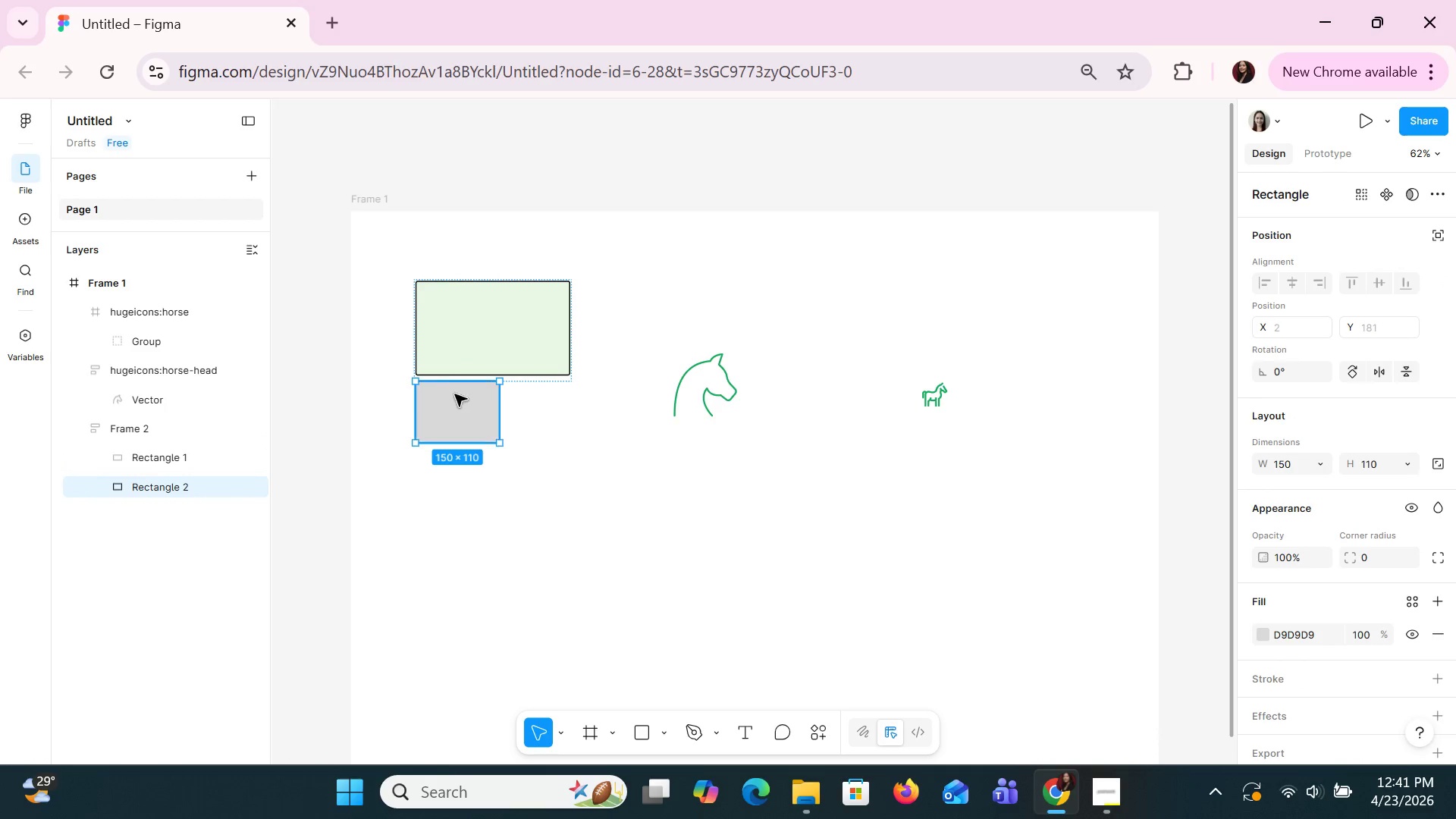 
left_click([454, 397])
 